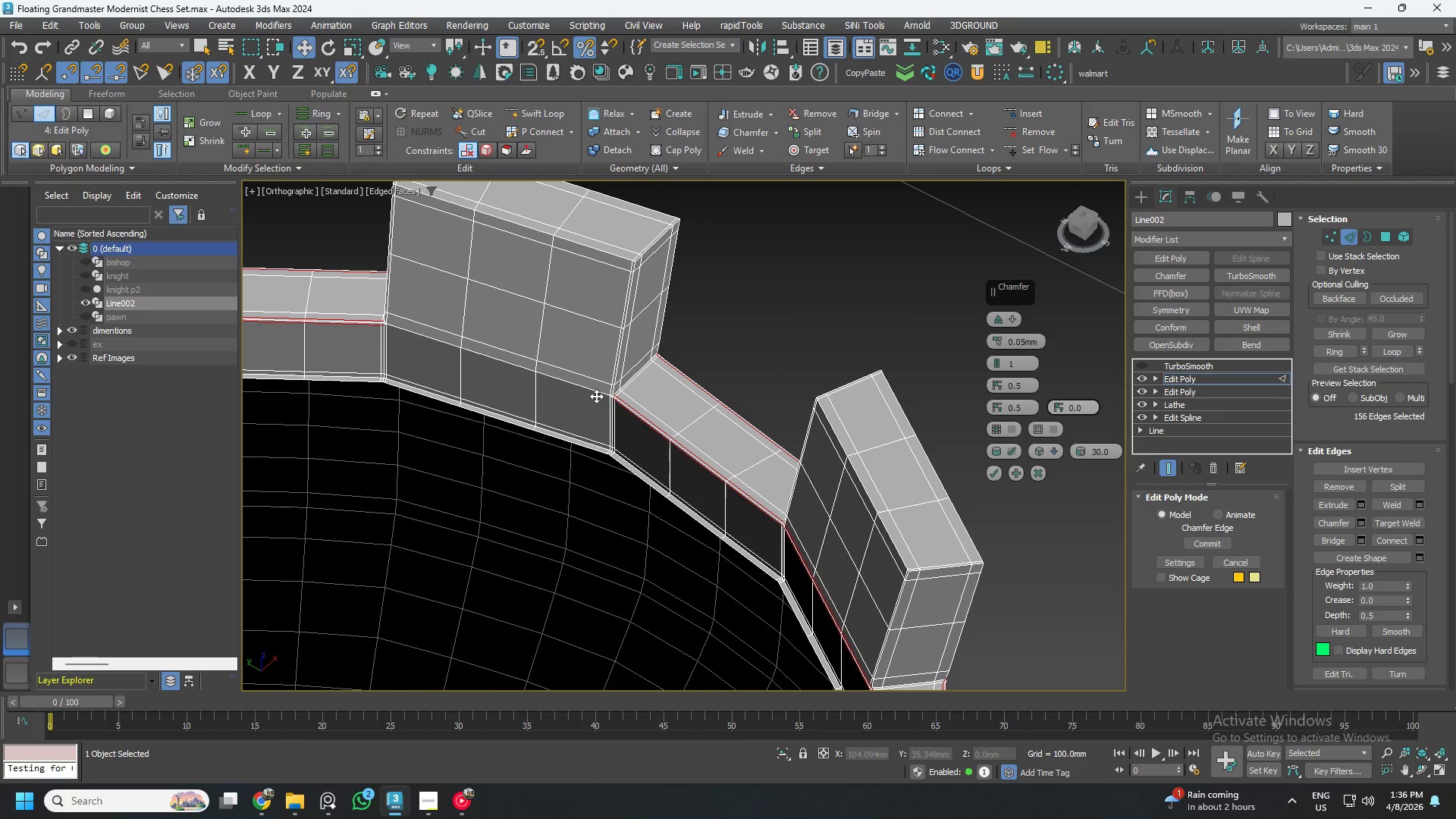 
double_click([596, 396])
 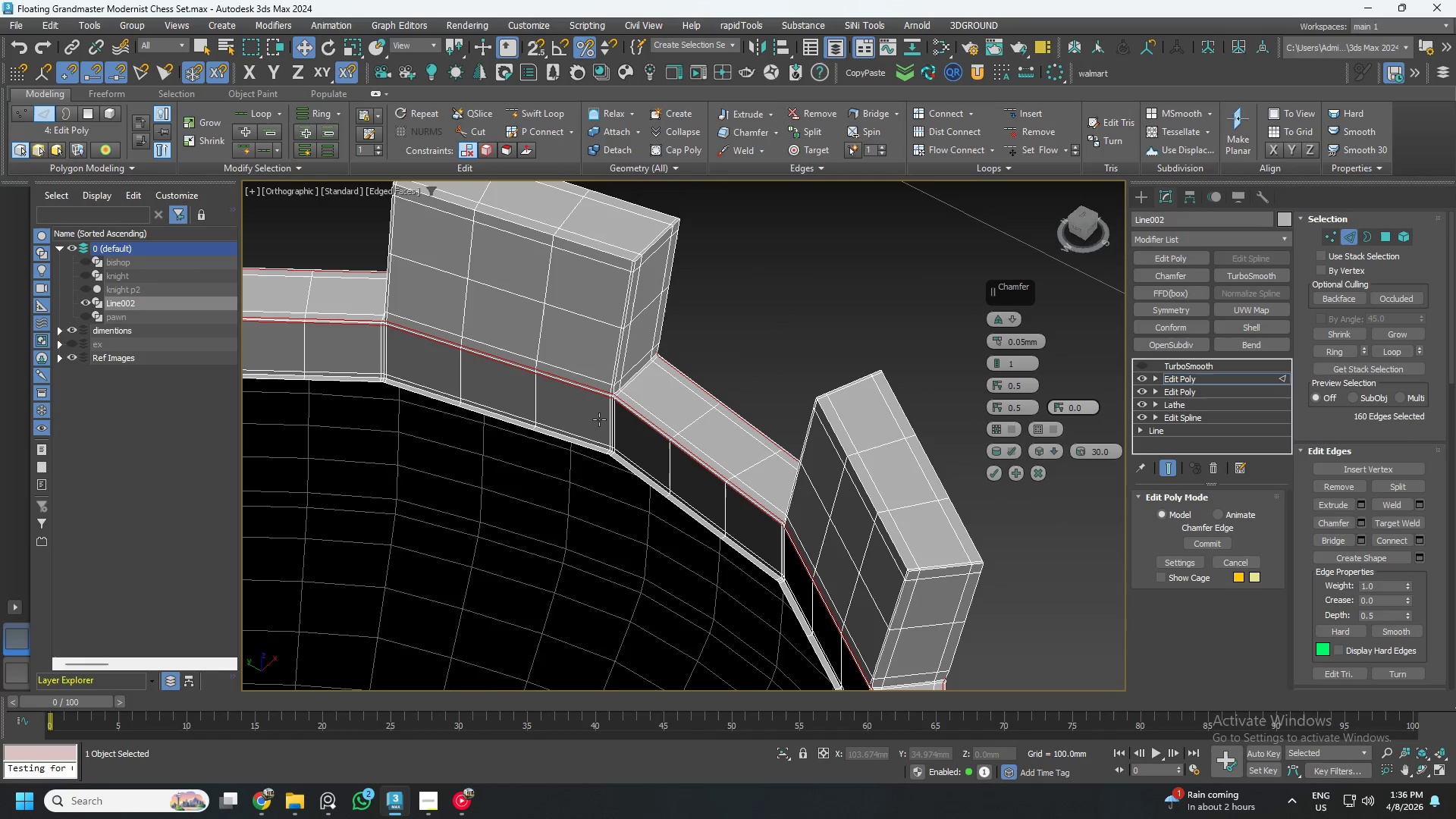 
hold_key(key=AltLeft, duration=1.5)
 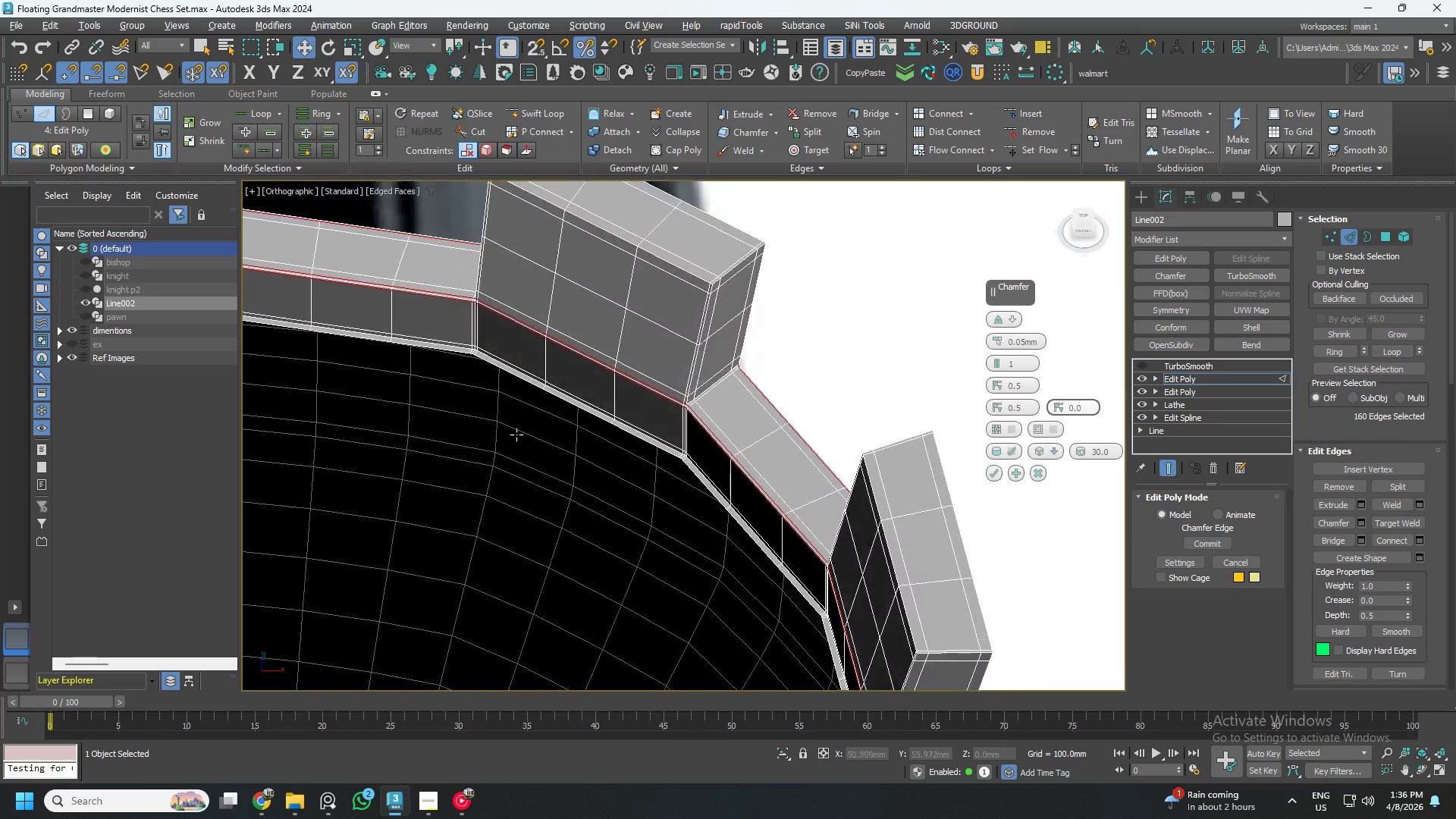 
hold_key(key=AltLeft, duration=1.52)
 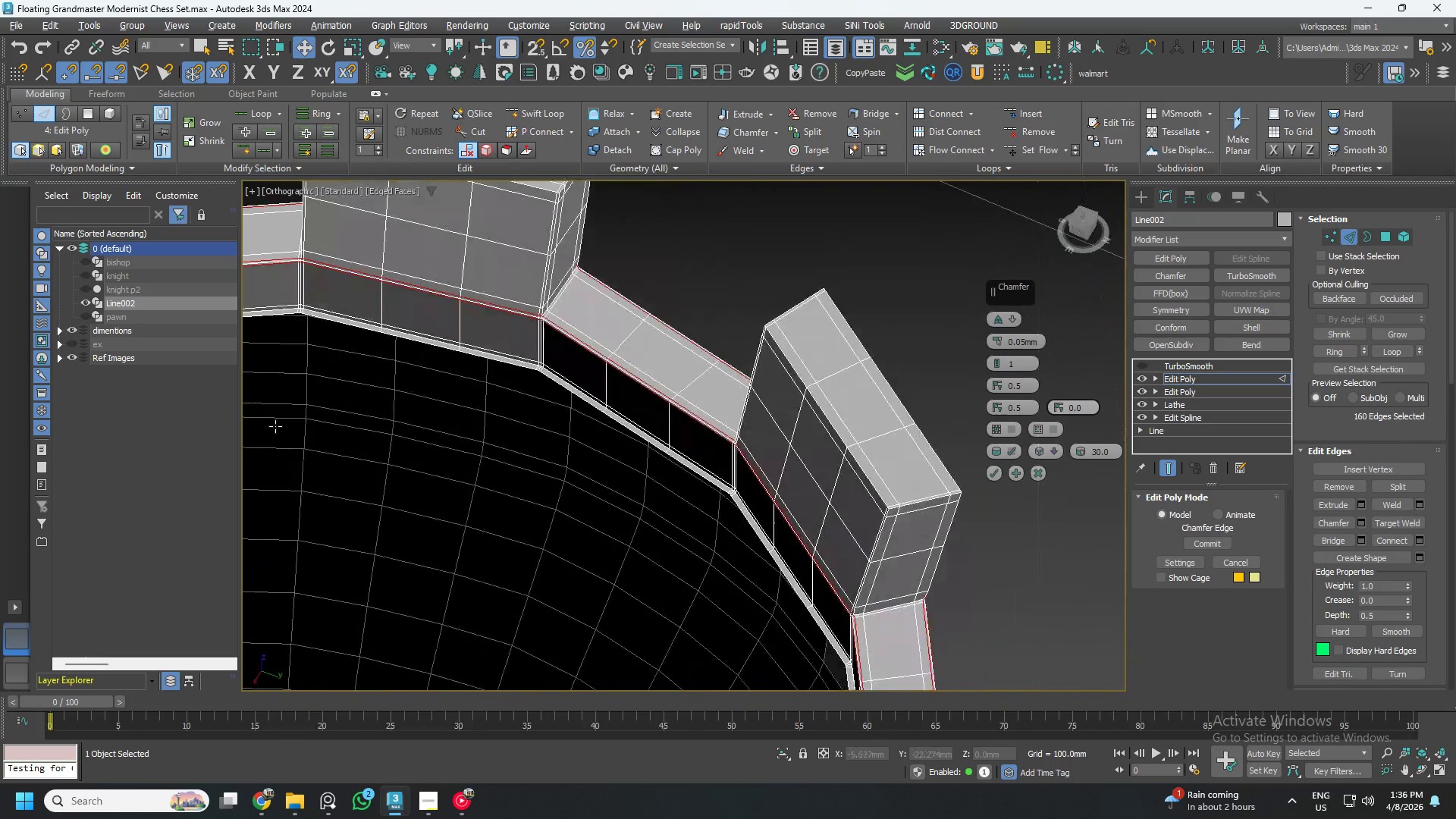 
hold_key(key=AltLeft, duration=1.51)
 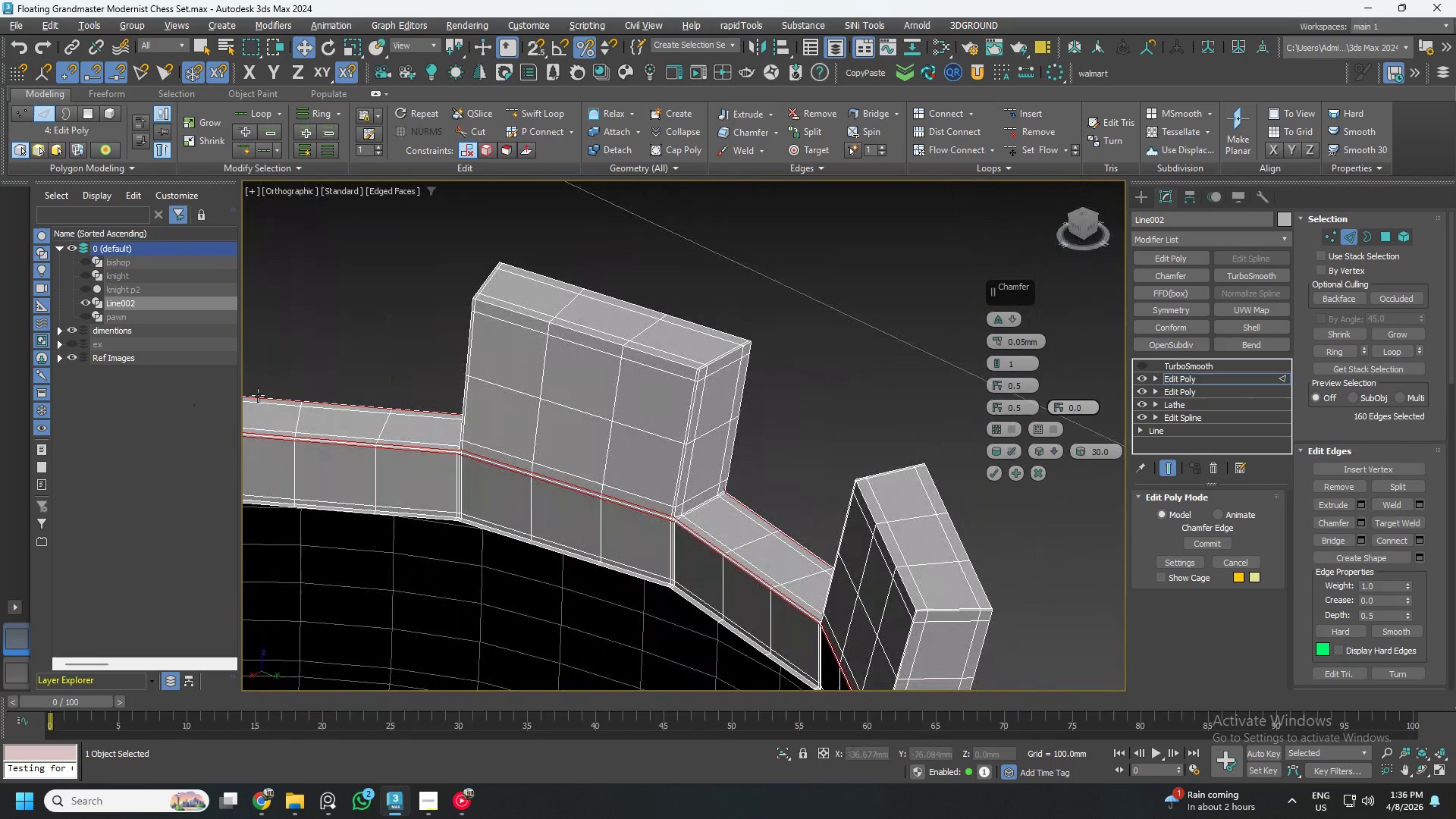 
hold_key(key=AltLeft, duration=0.64)
 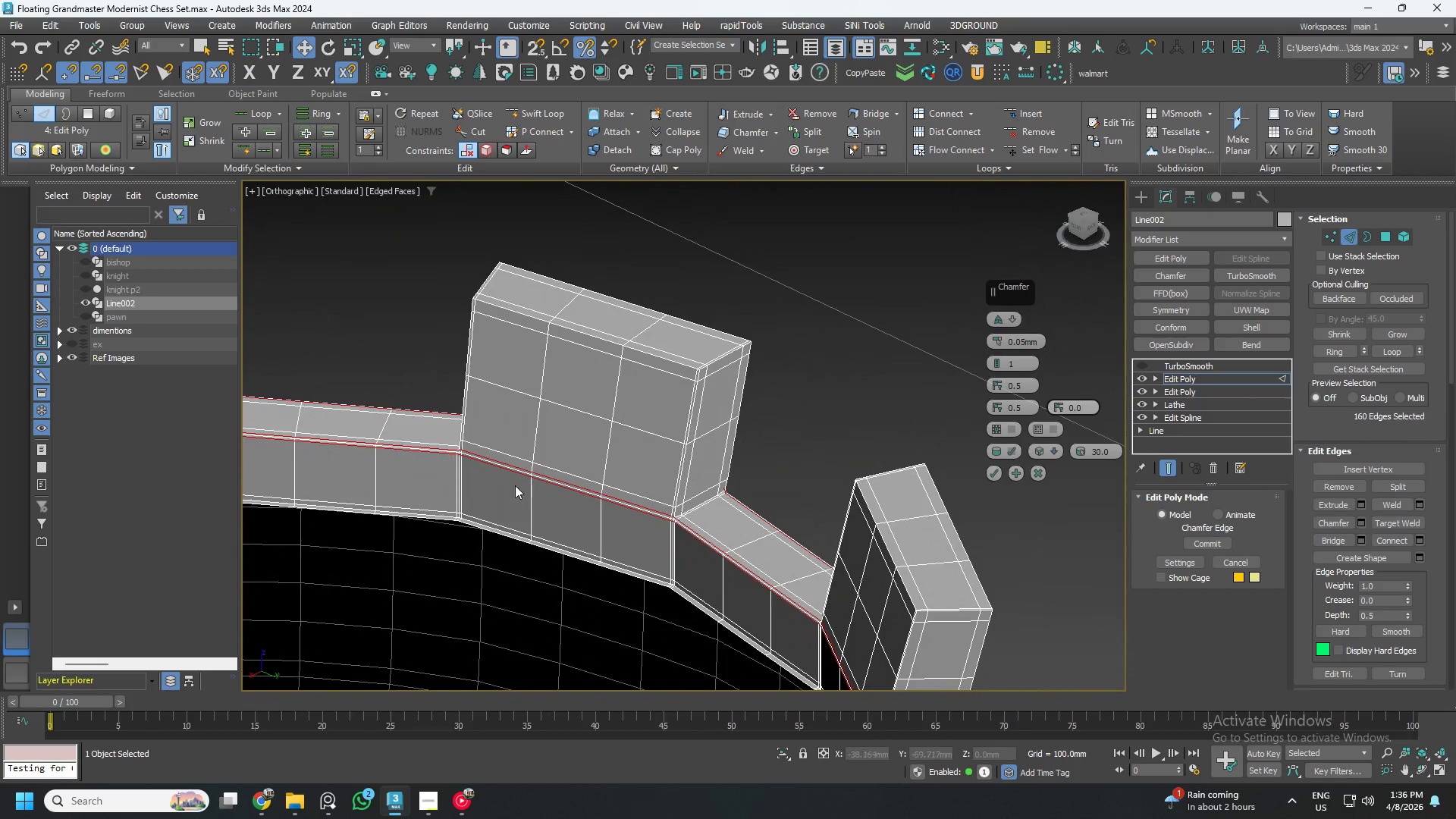 
scroll: coordinate [565, 512], scroll_direction: down, amount: 4.0
 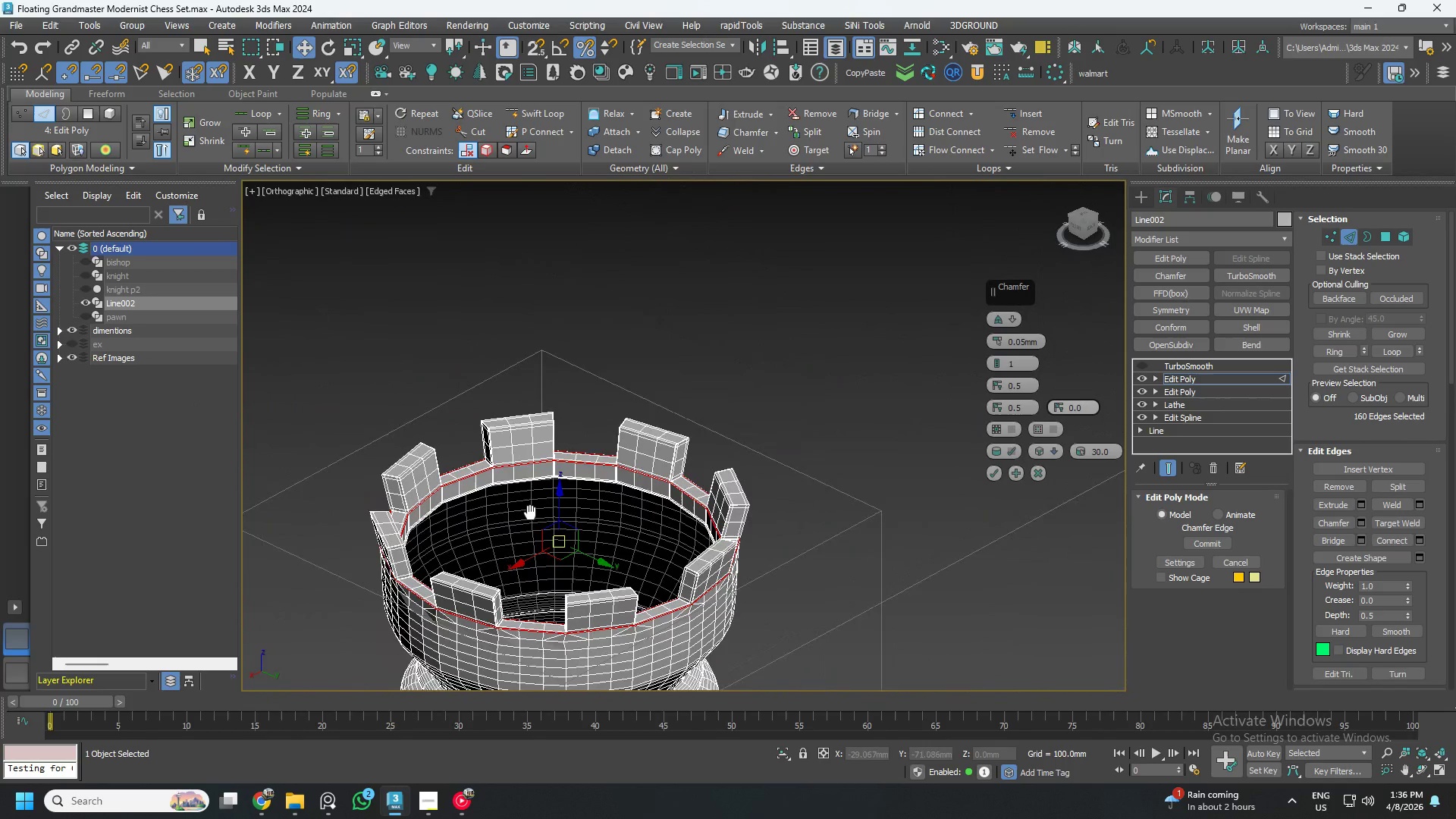 
hold_key(key=AltLeft, duration=0.86)
 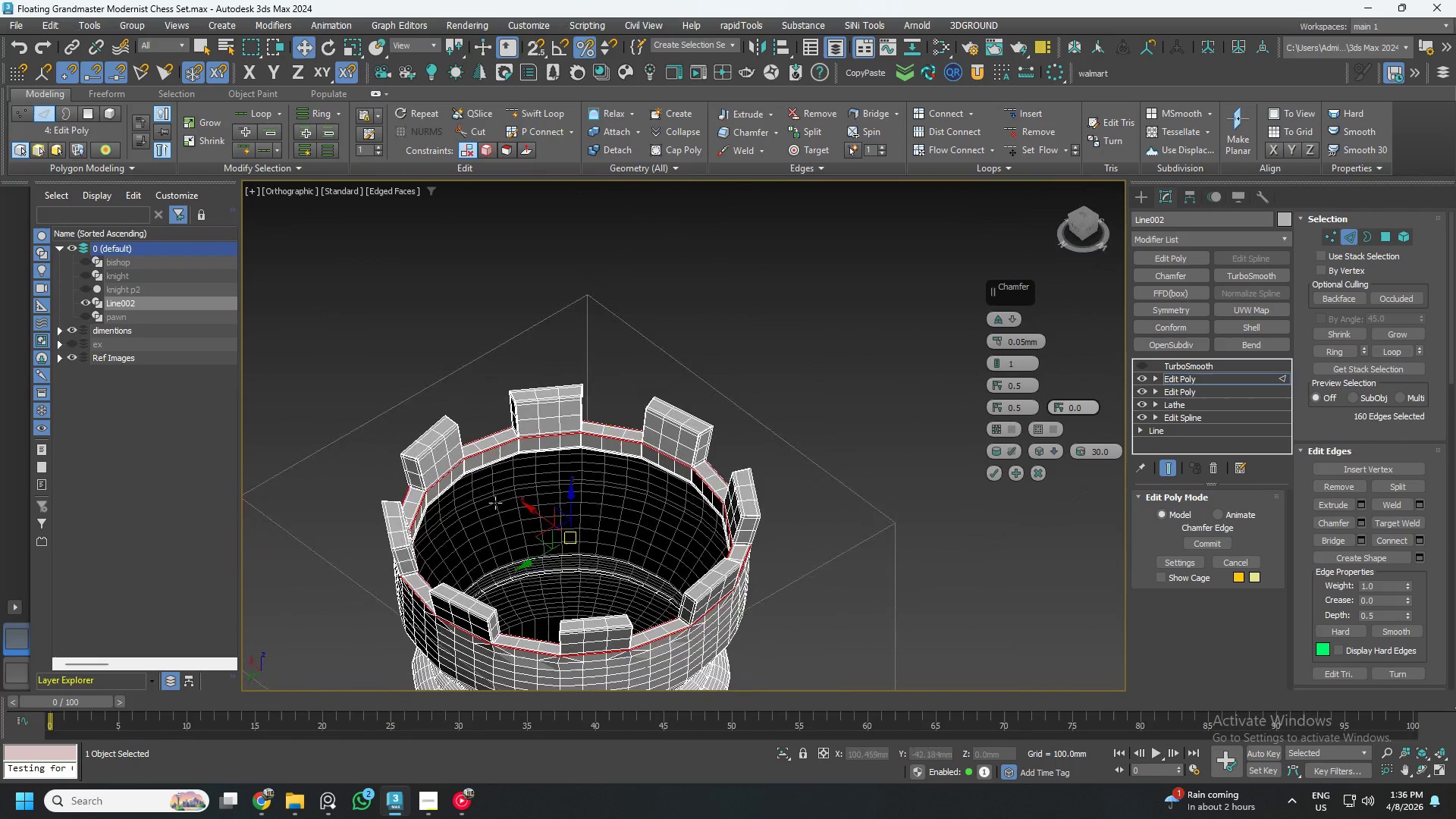 
scroll: coordinate [536, 476], scroll_direction: up, amount: 4.0
 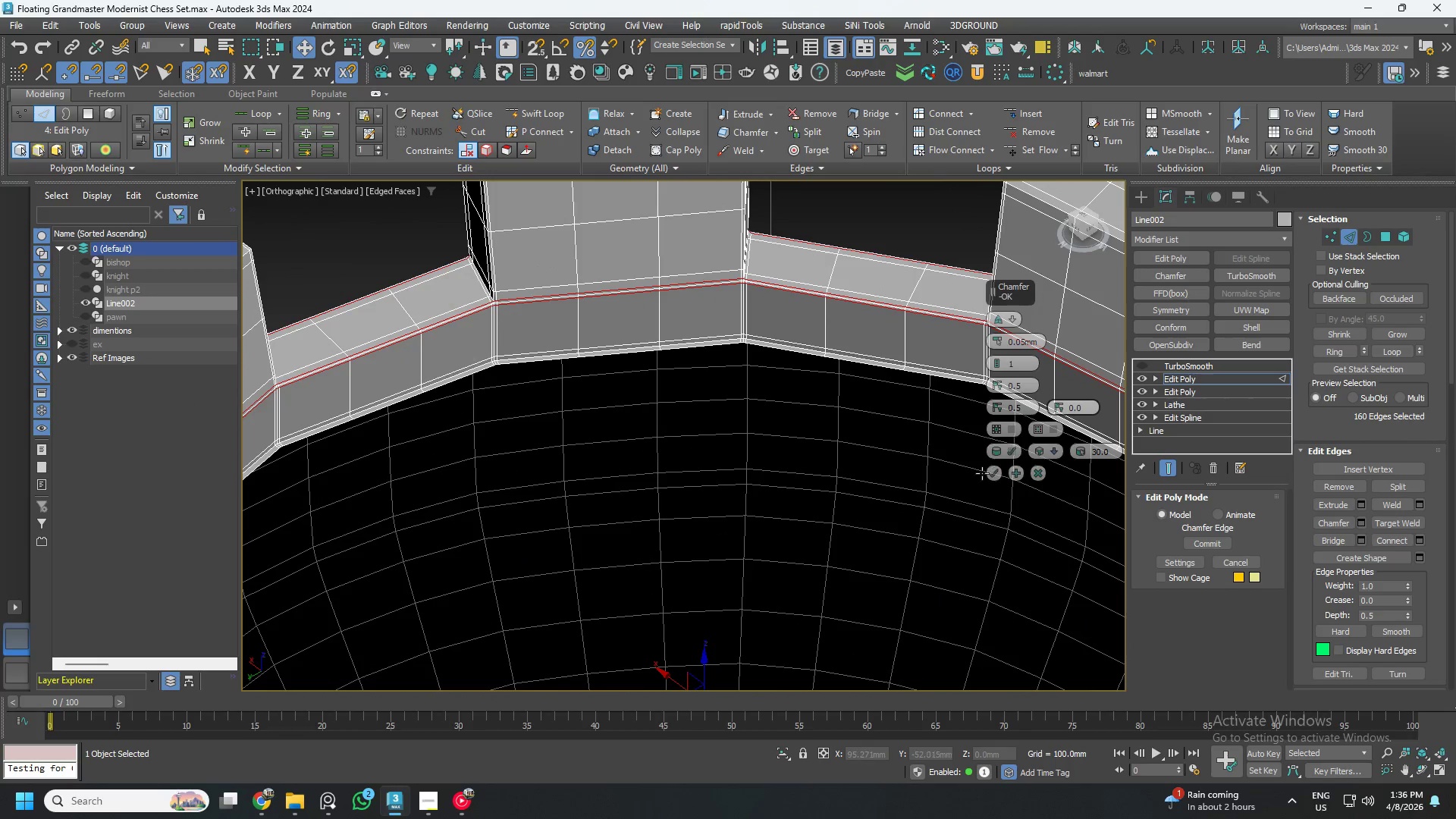 
left_click([991, 472])
 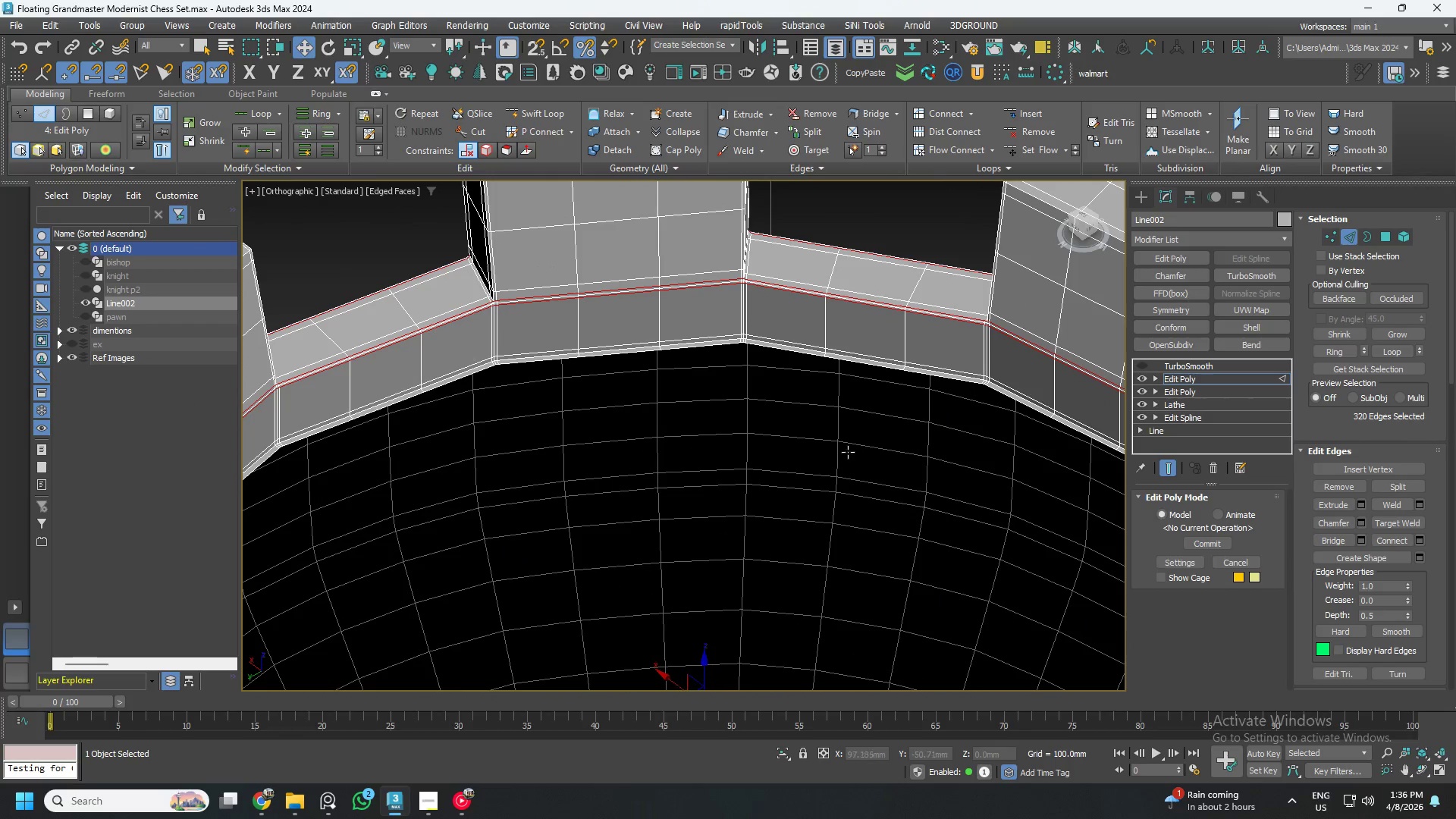 
hold_key(key=AltLeft, duration=0.52)
 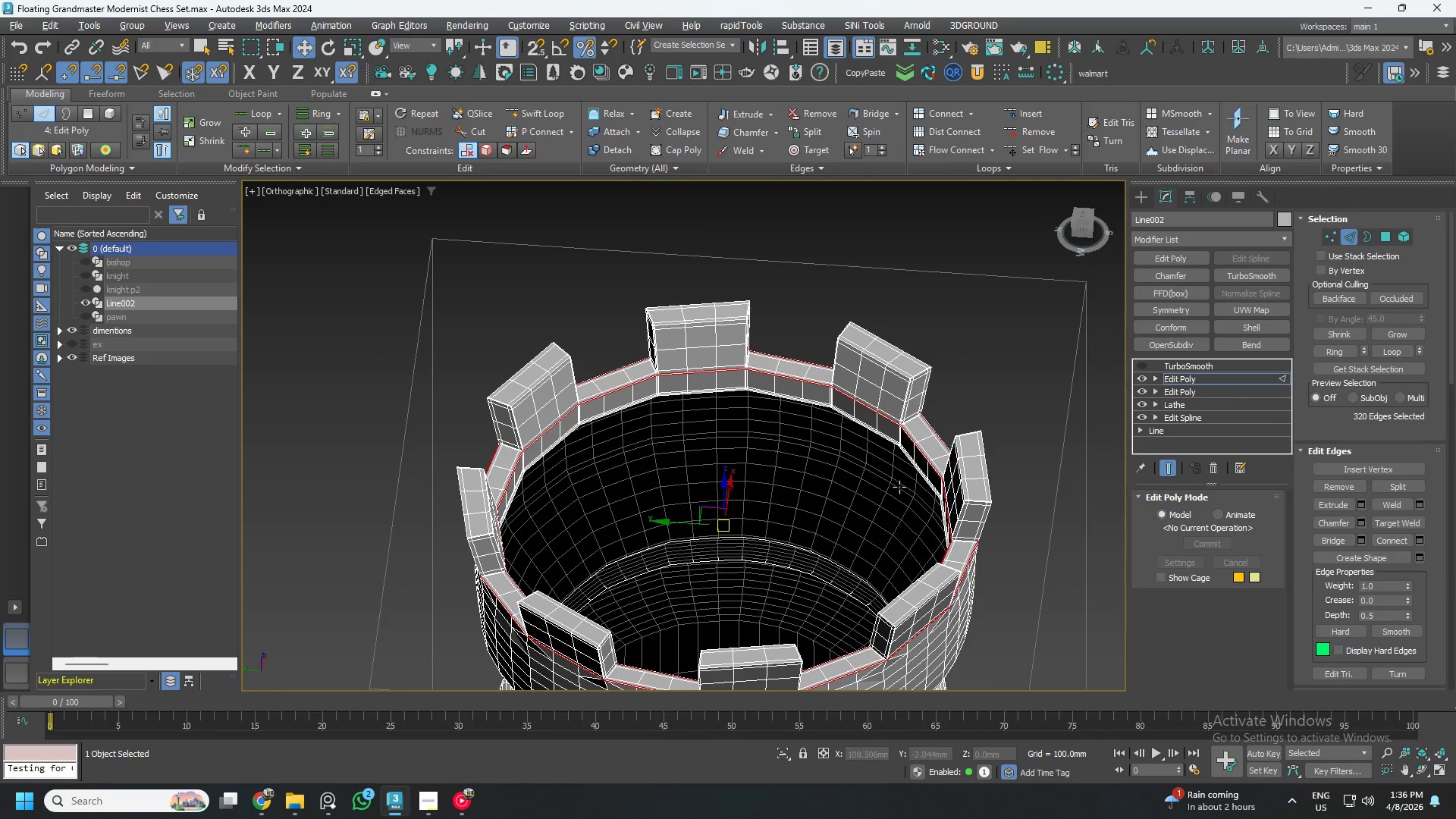 
scroll: coordinate [734, 427], scroll_direction: down, amount: 3.0
 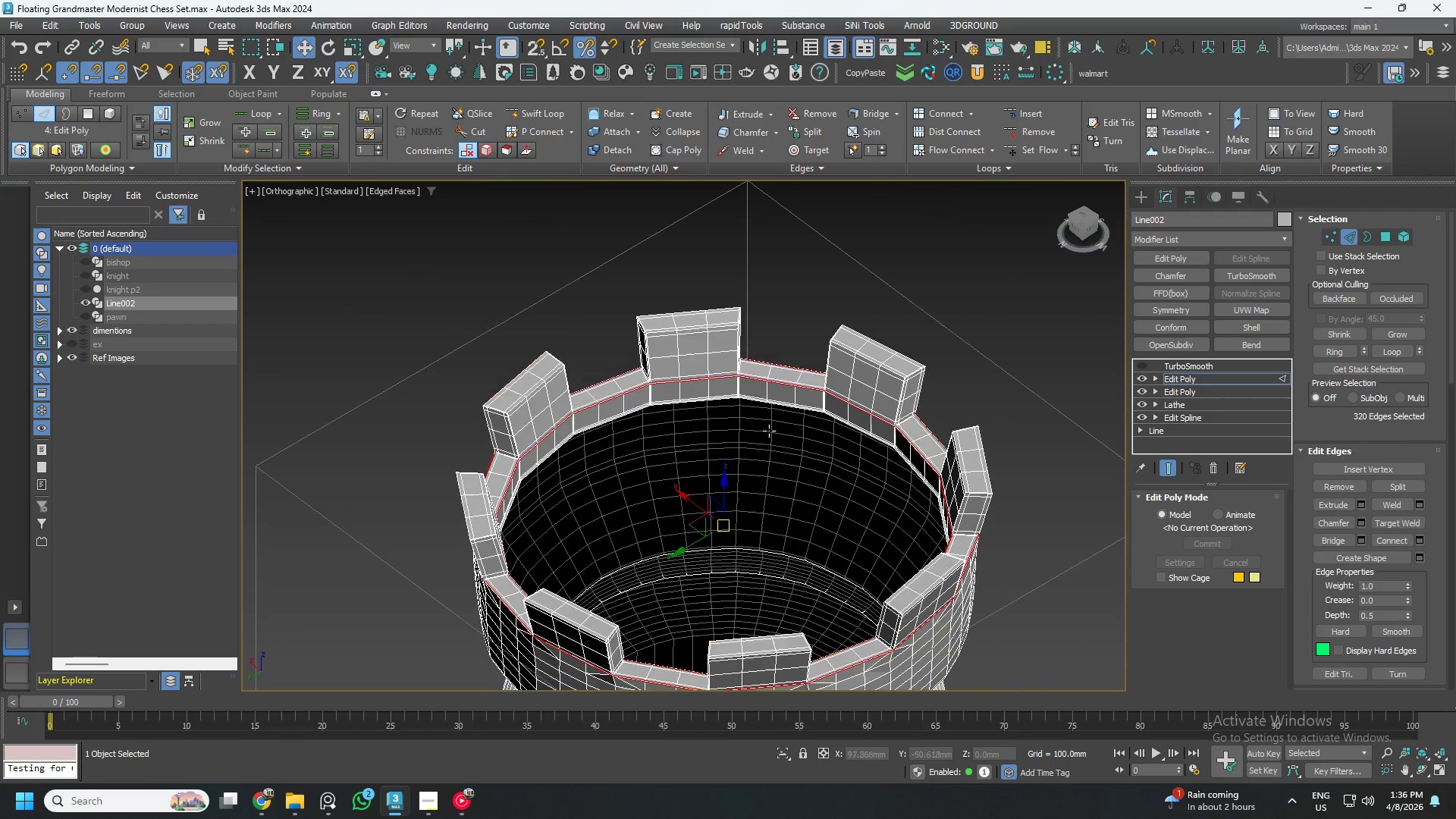 
scroll: coordinate [798, 460], scroll_direction: up, amount: 6.0
 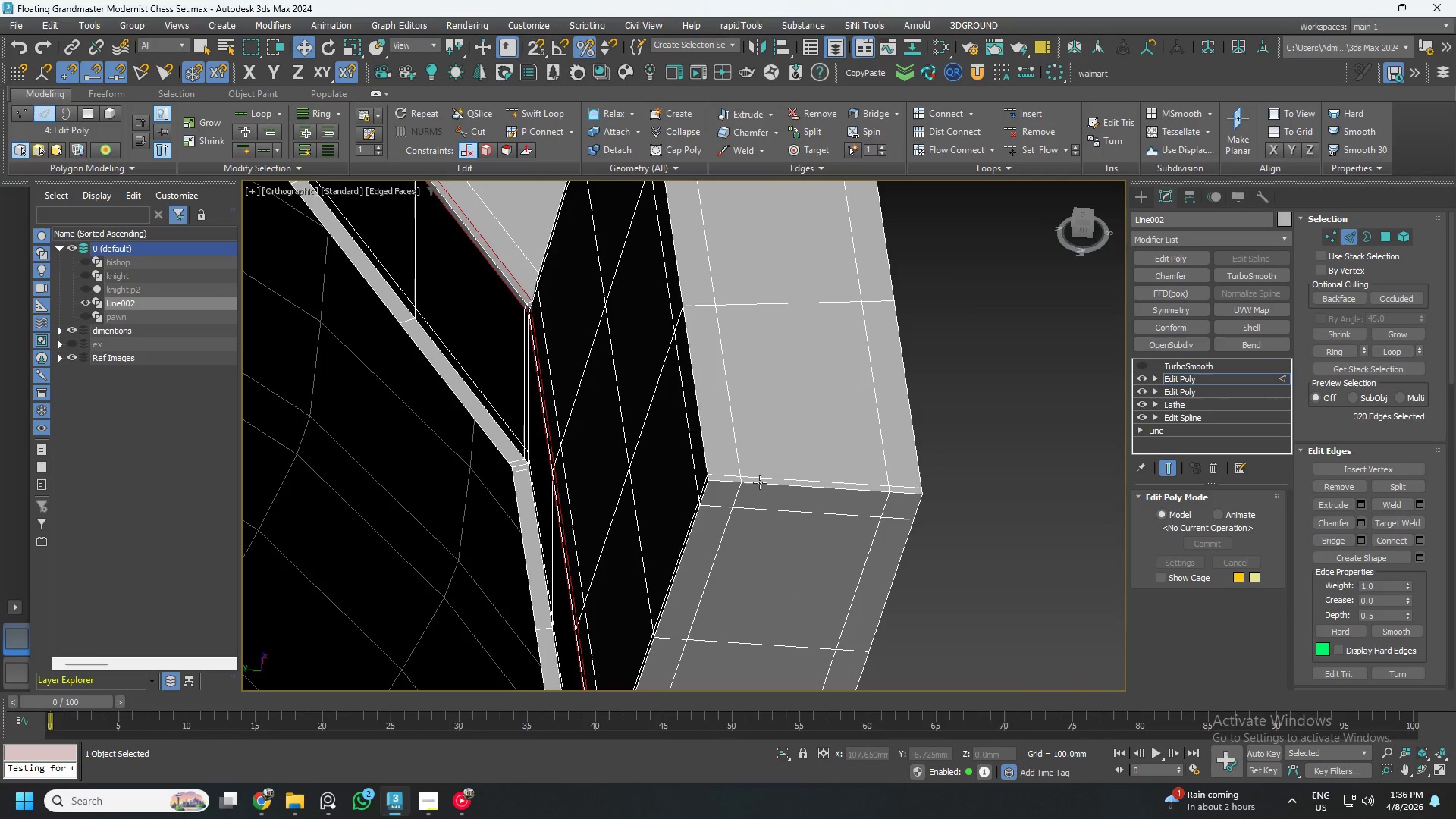 
double_click([760, 482])
 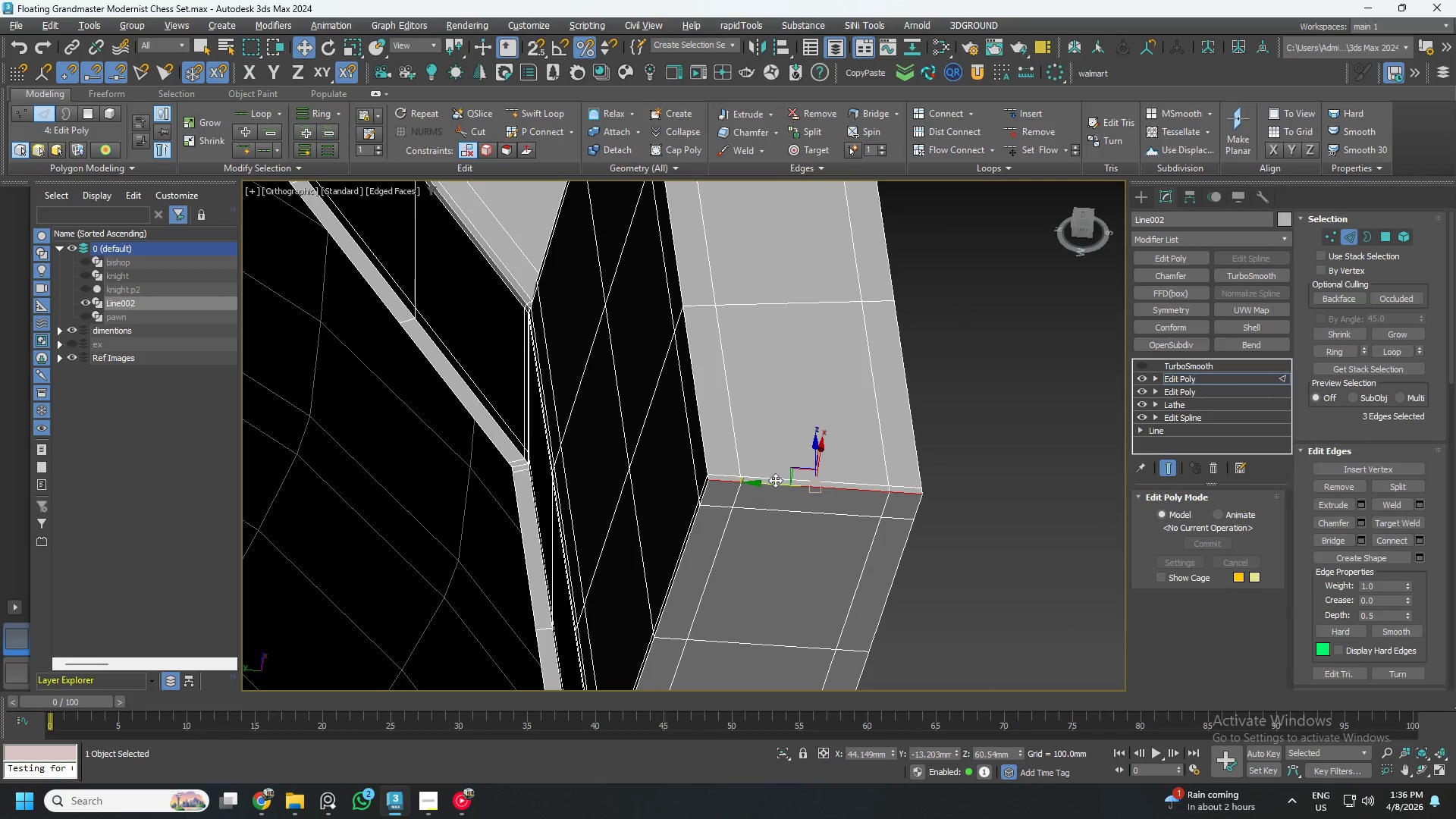 
hold_key(key=AltLeft, duration=0.69)
 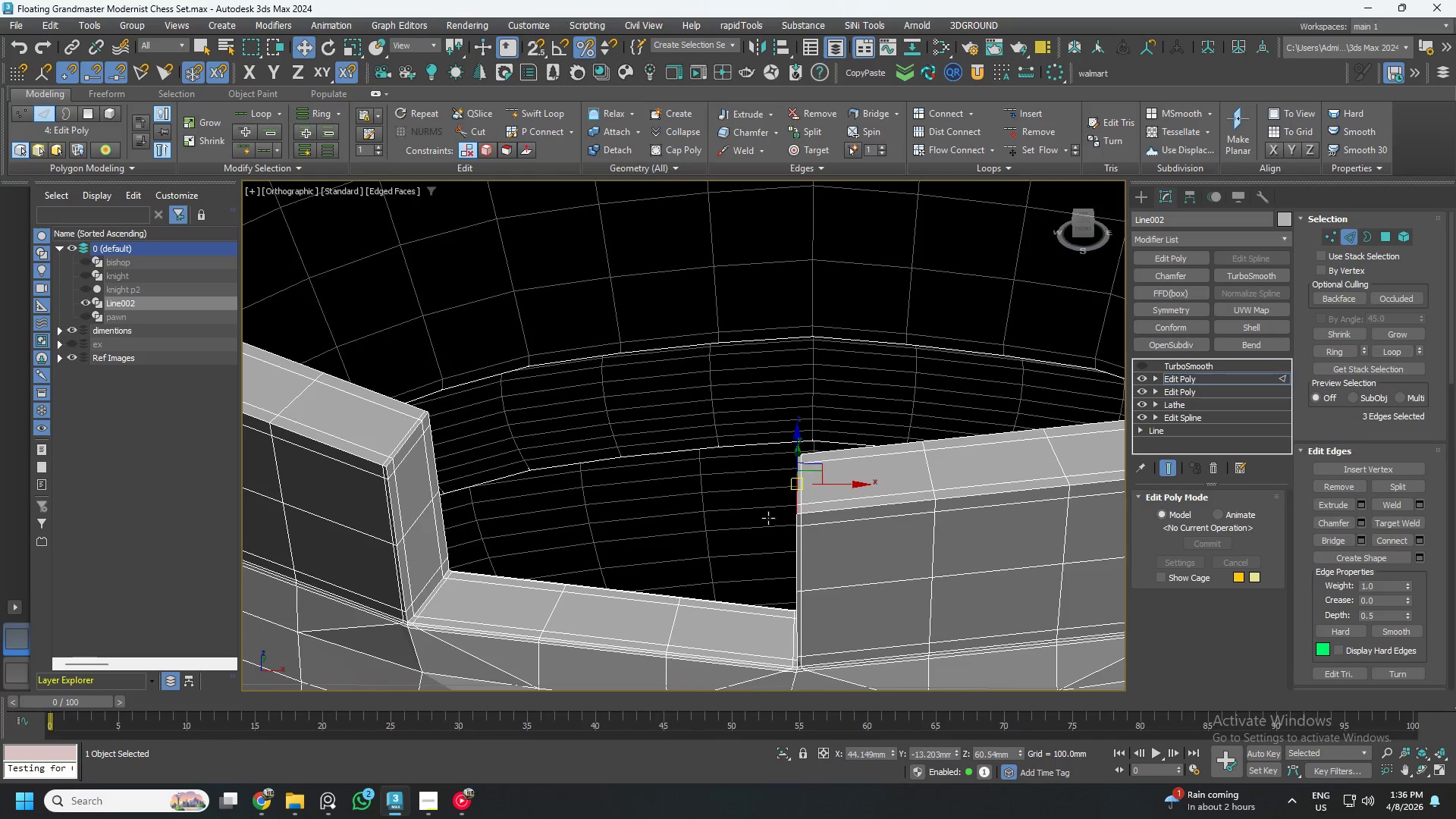 
scroll: coordinate [778, 482], scroll_direction: down, amount: 2.0
 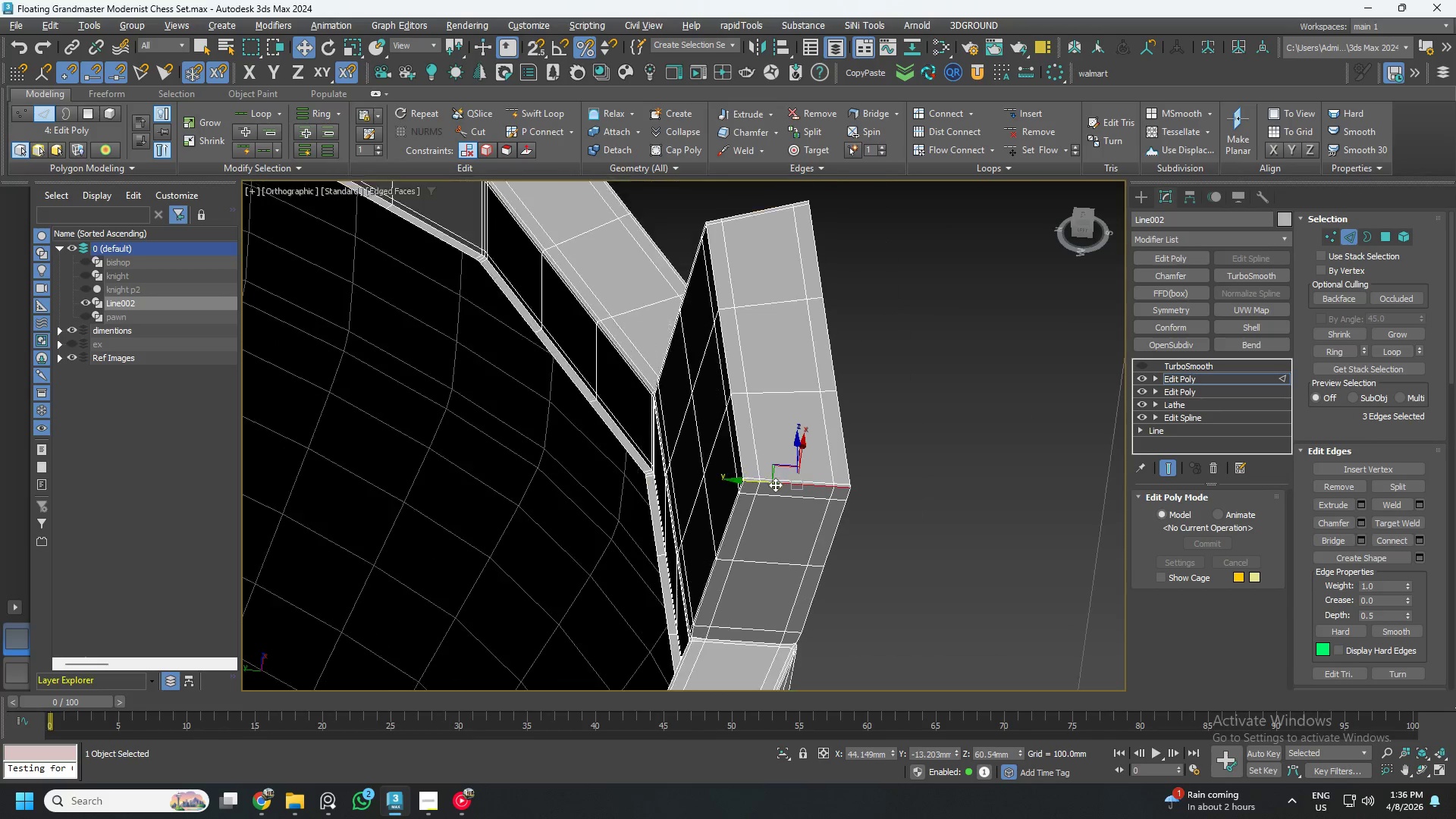 
hold_key(key=AltLeft, duration=0.56)
 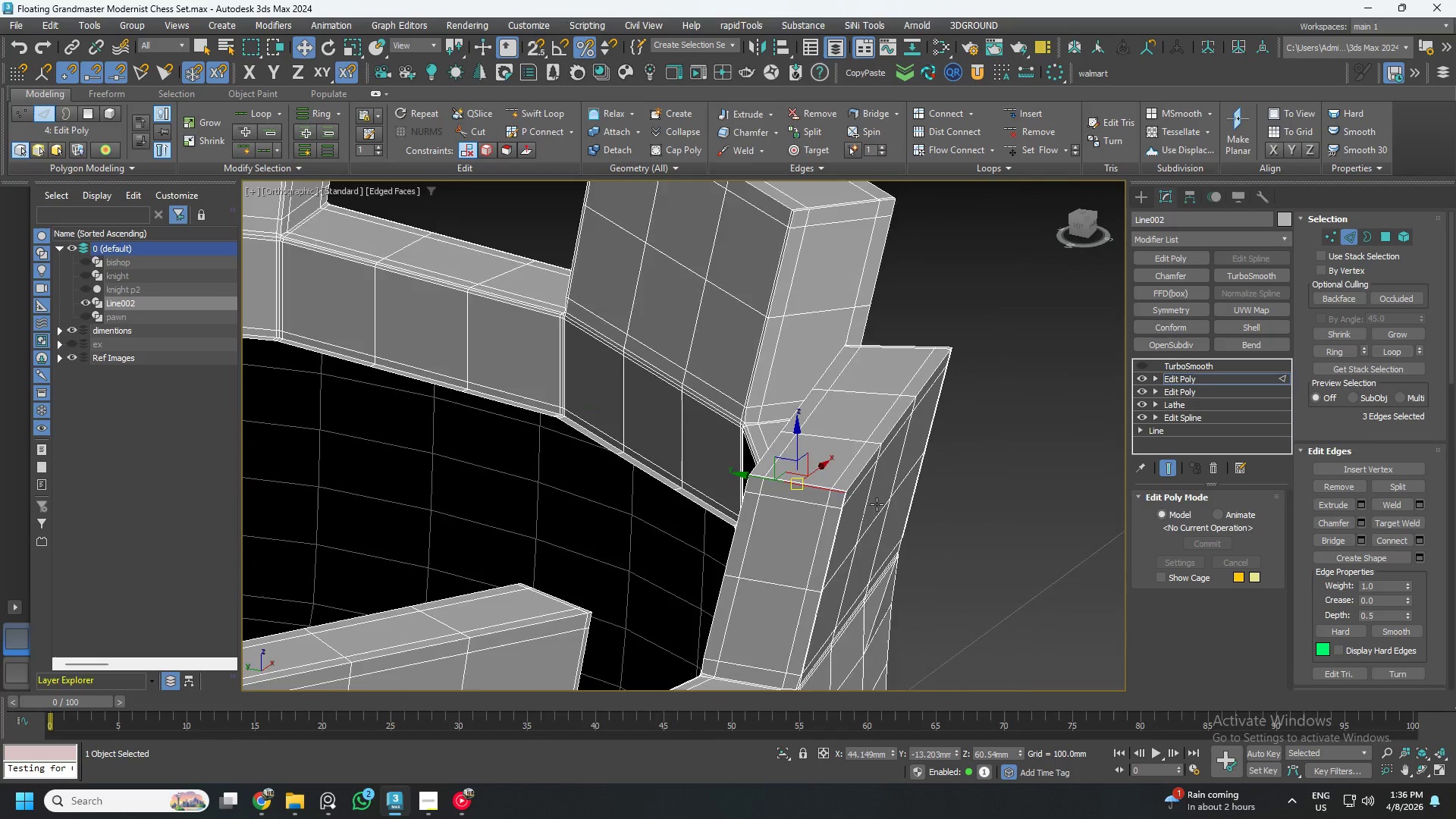 
hold_key(key=AltLeft, duration=0.69)
 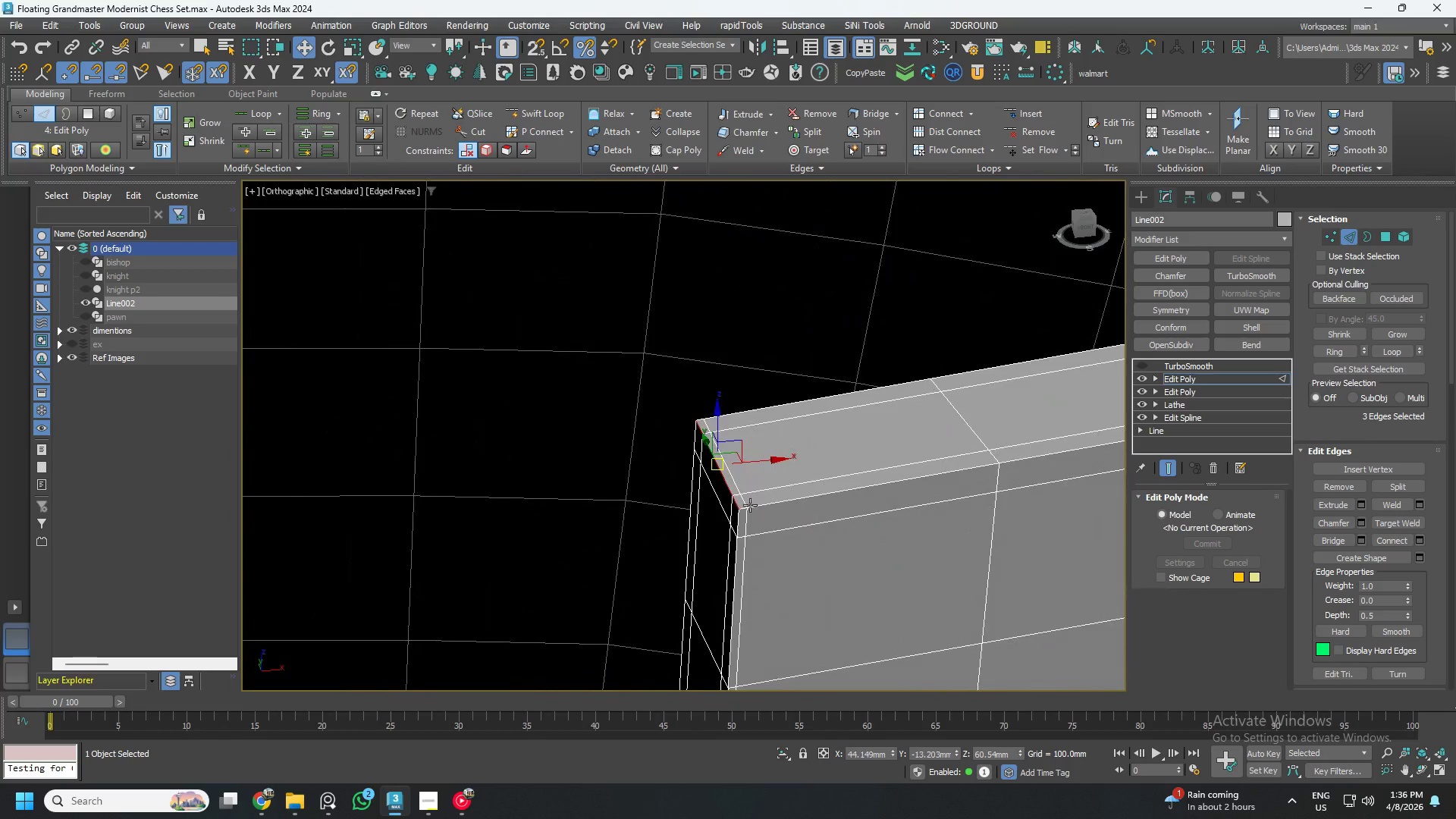 
scroll: coordinate [840, 497], scroll_direction: up, amount: 2.0
 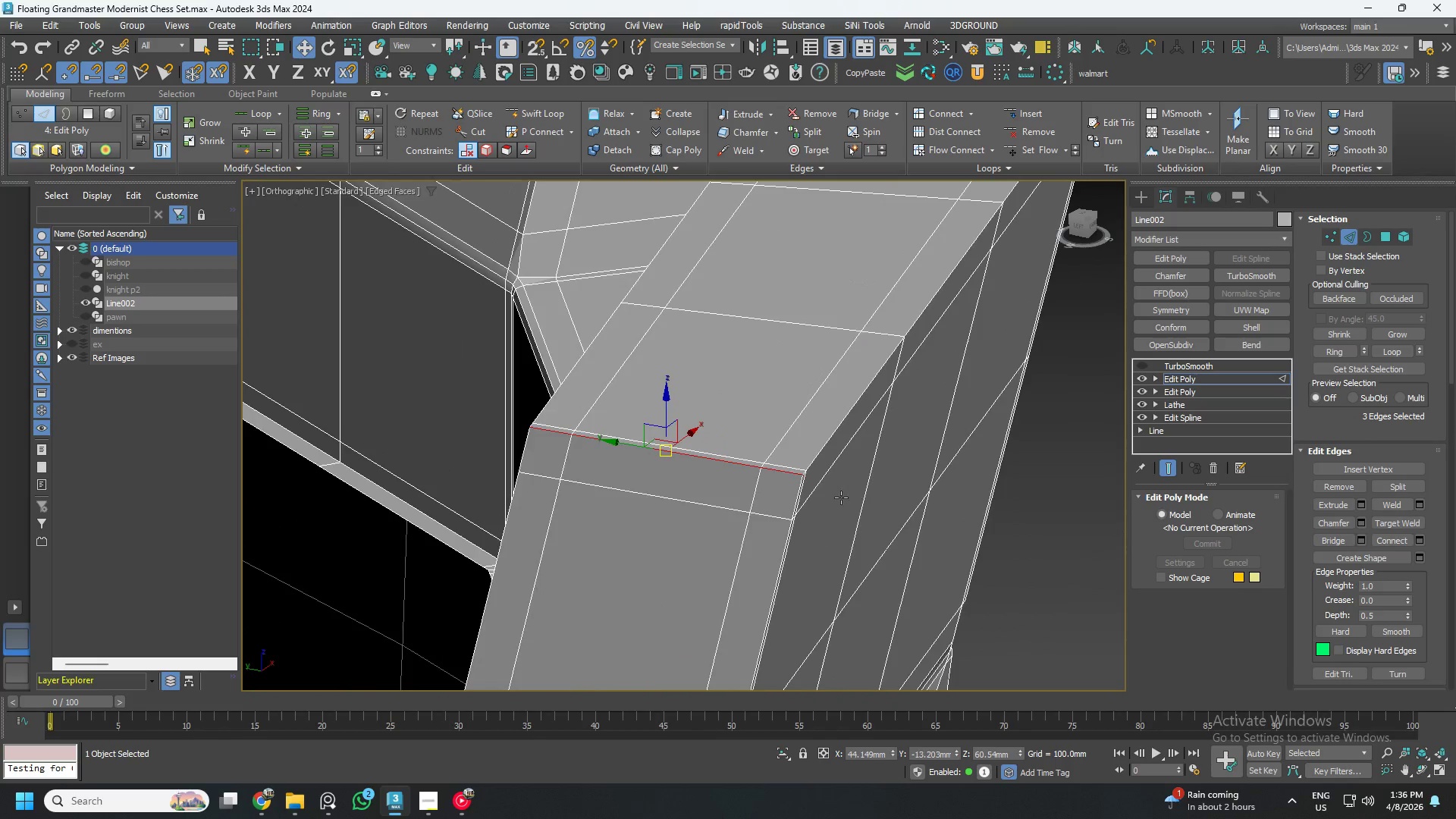 
scroll: coordinate [751, 505], scroll_direction: down, amount: 3.0
 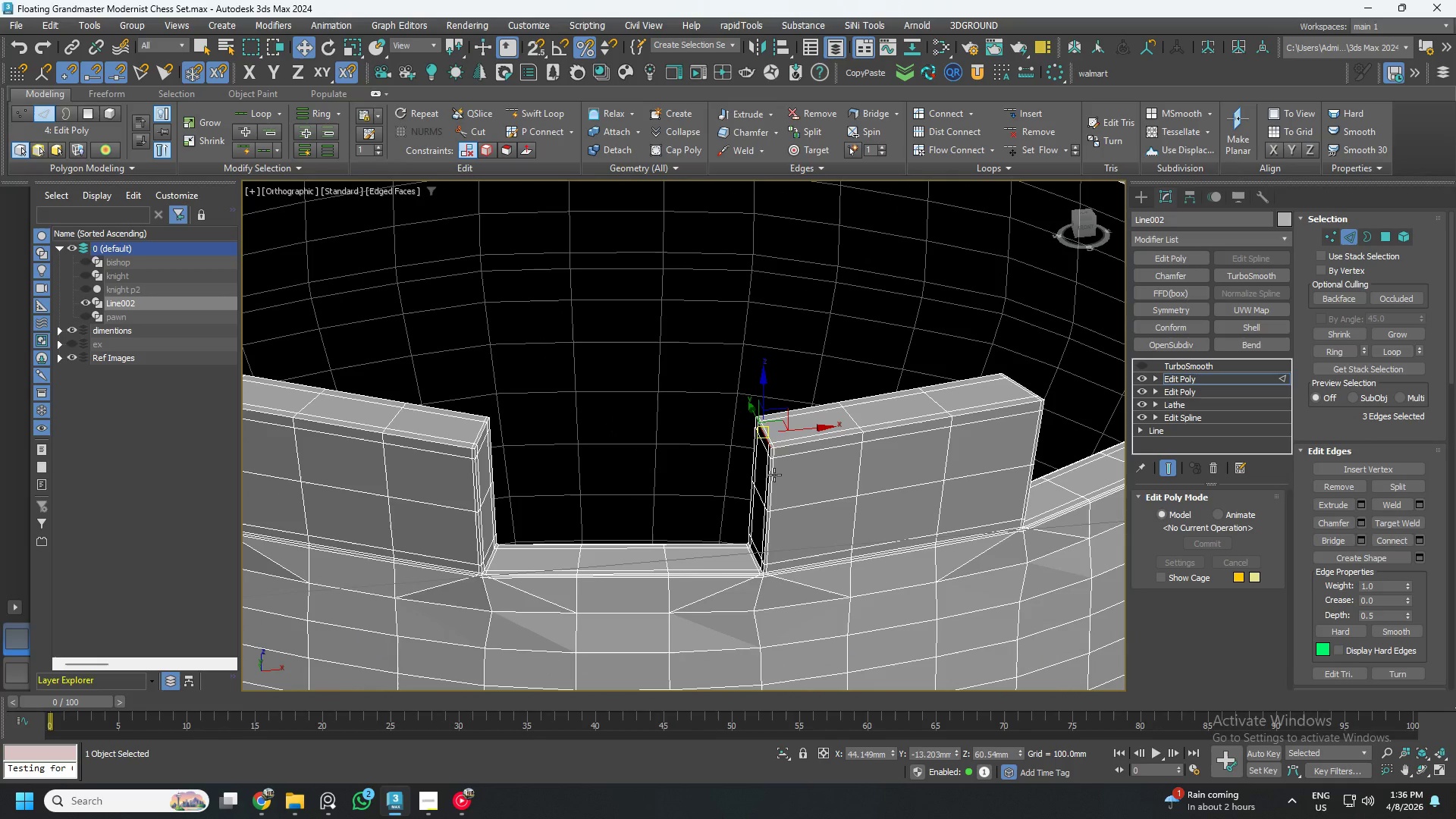 
scroll: coordinate [772, 482], scroll_direction: up, amount: 4.0
 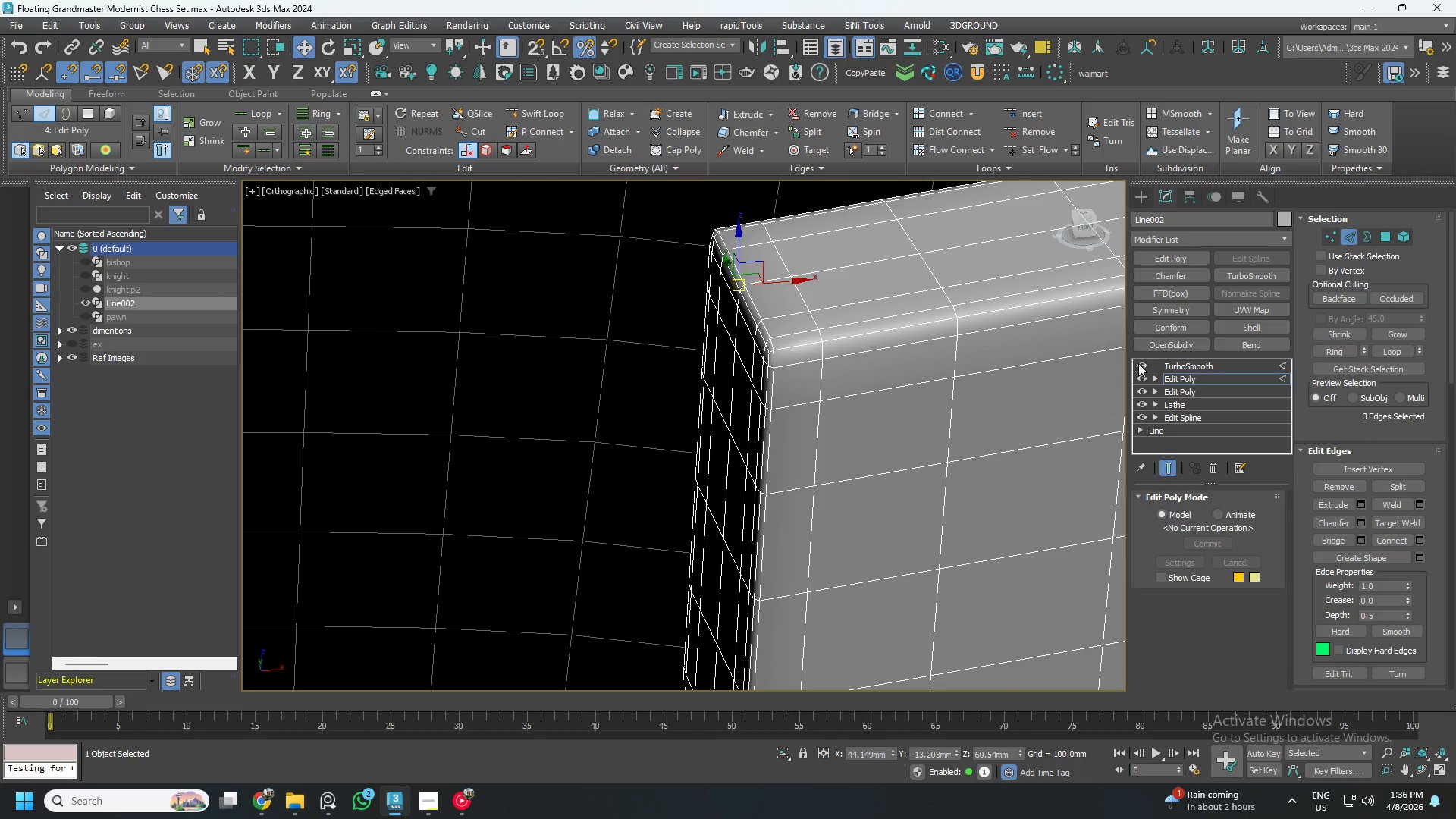 
scroll: coordinate [785, 389], scroll_direction: down, amount: 2.0
 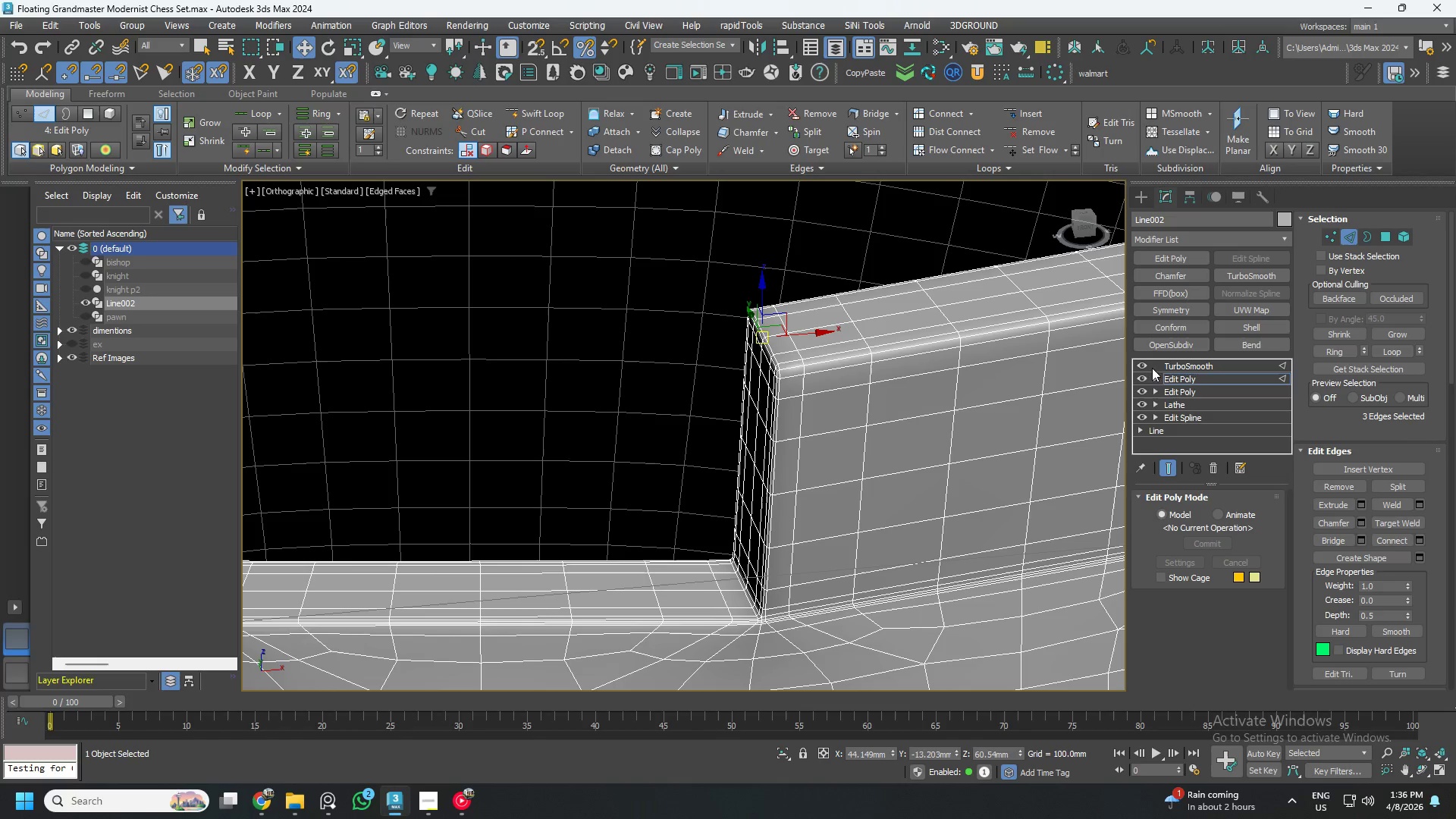 
left_click([1144, 366])
 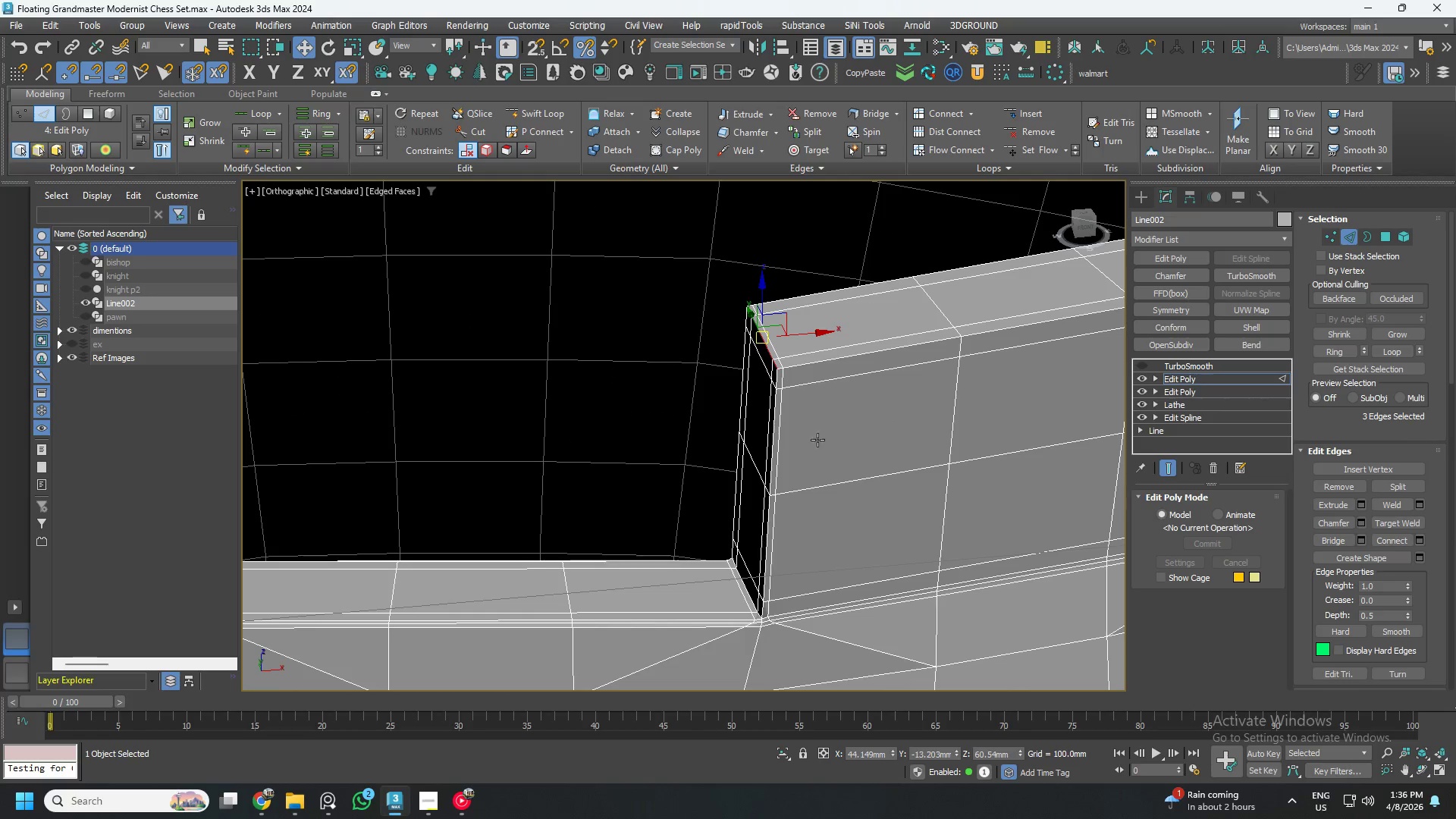 
hold_key(key=AltLeft, duration=0.53)
 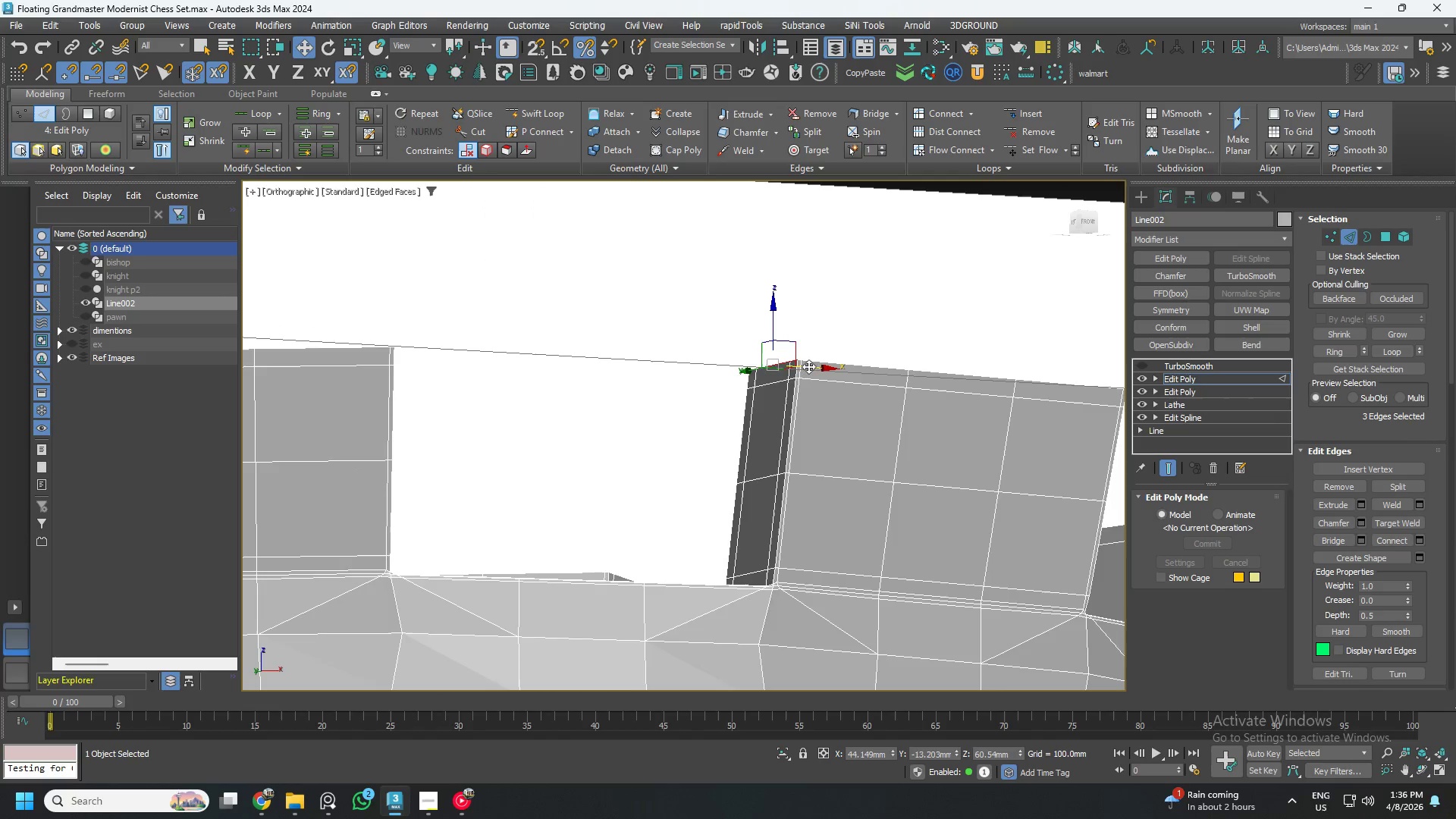 
scroll: coordinate [800, 431], scroll_direction: down, amount: 1.0
 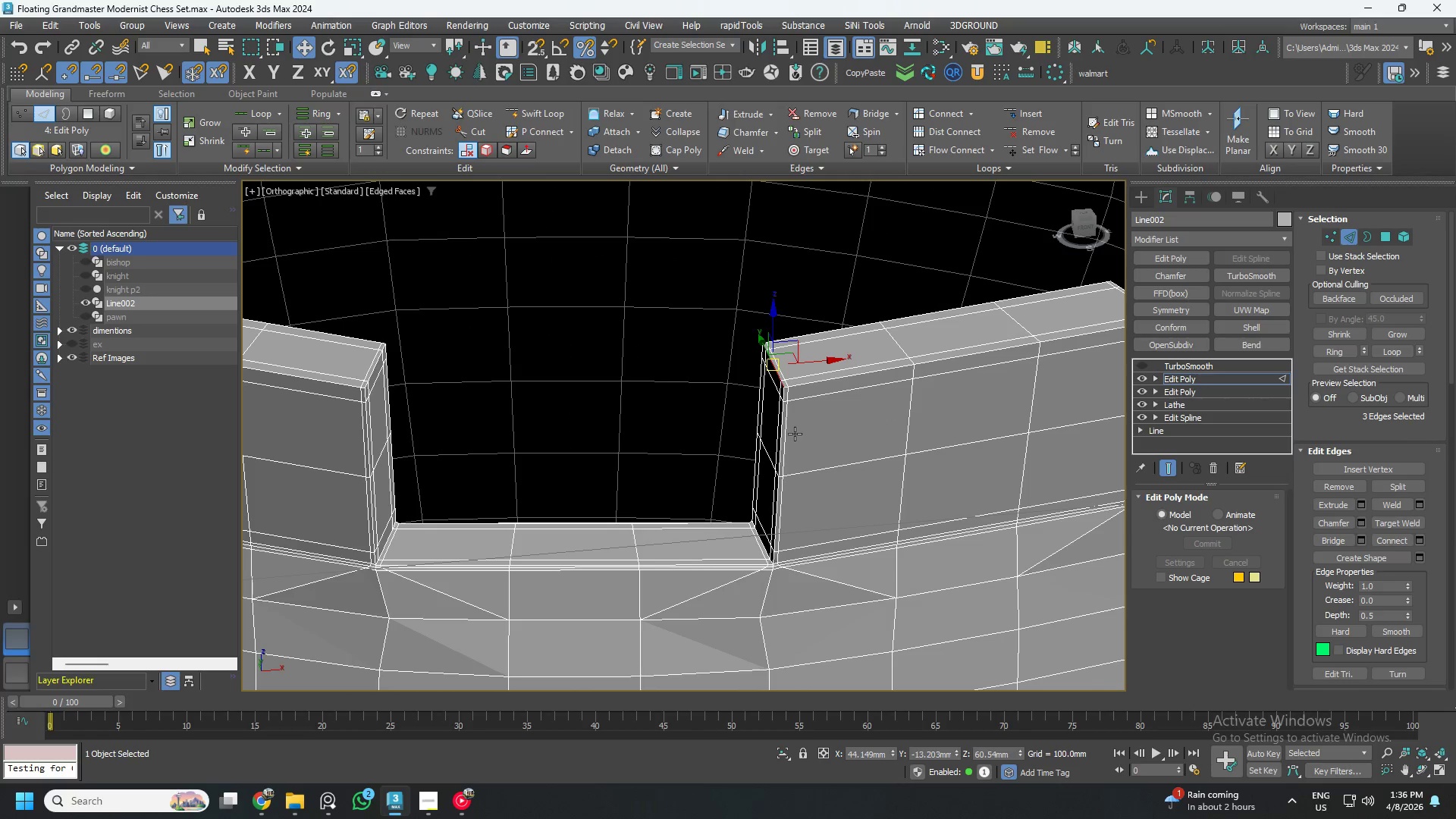 
key(Alt+AltLeft)
 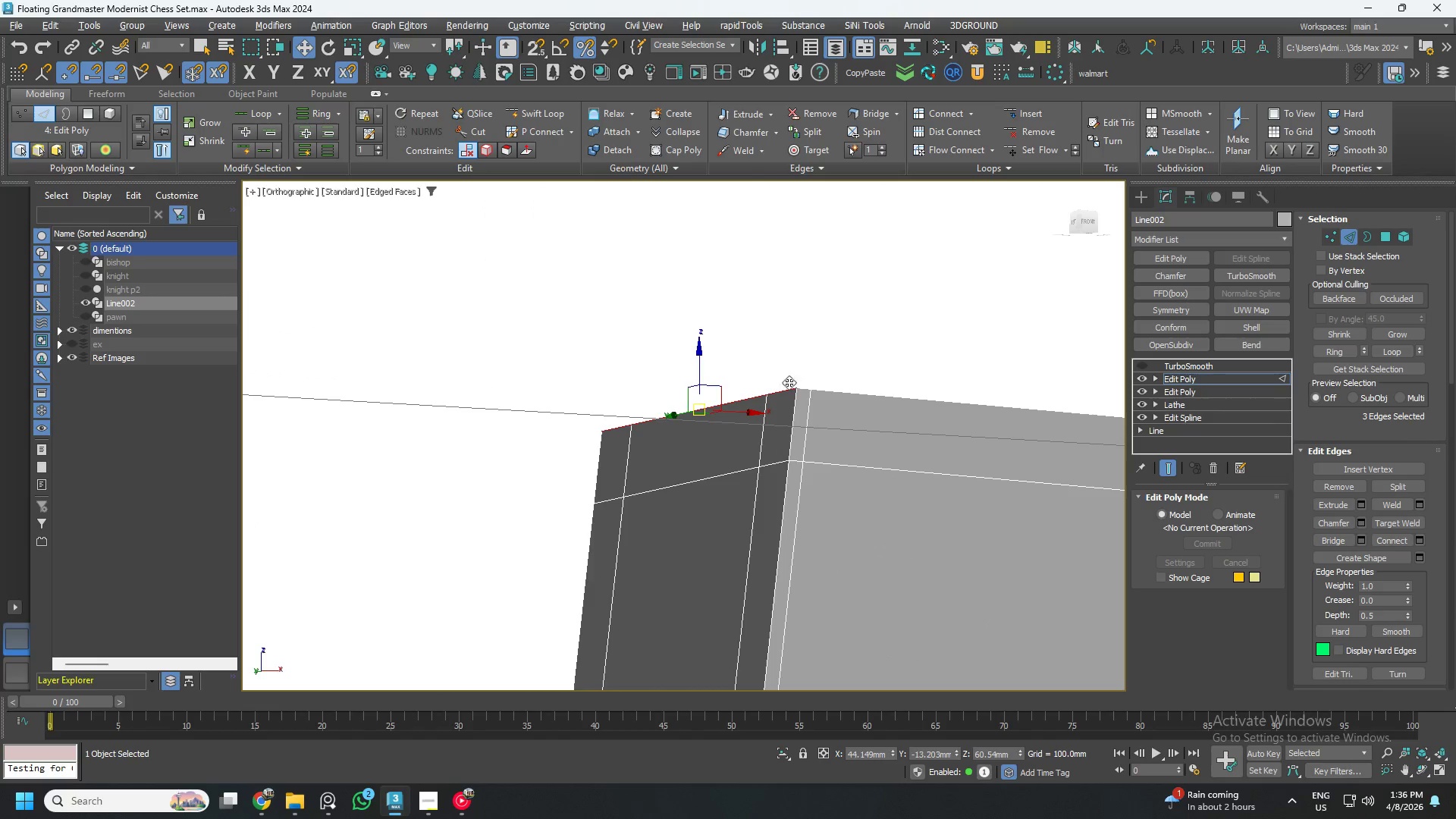 
key(Alt+1)
 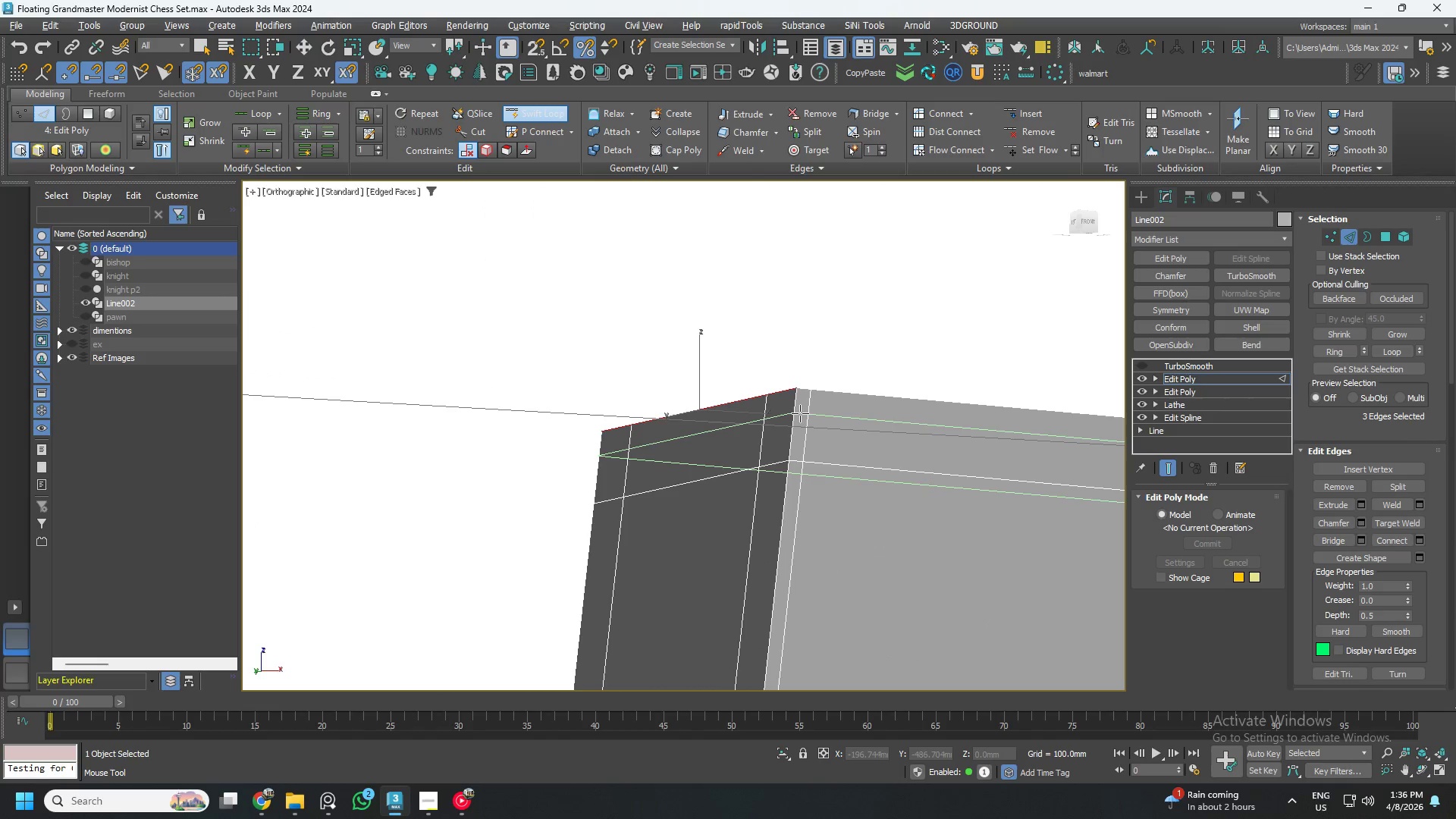 
scroll: coordinate [793, 355], scroll_direction: up, amount: 4.0
 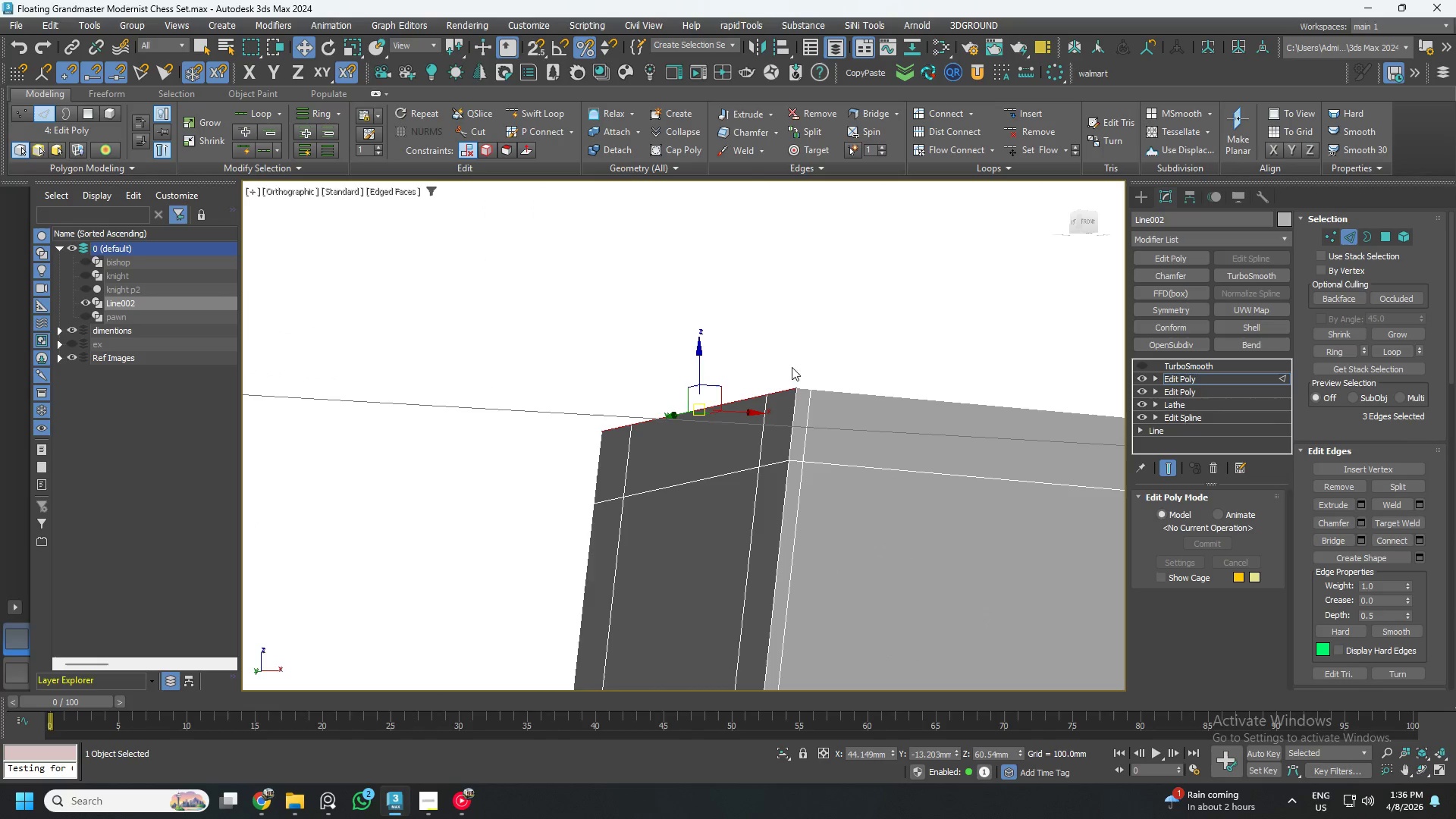 
left_click([800, 413])
 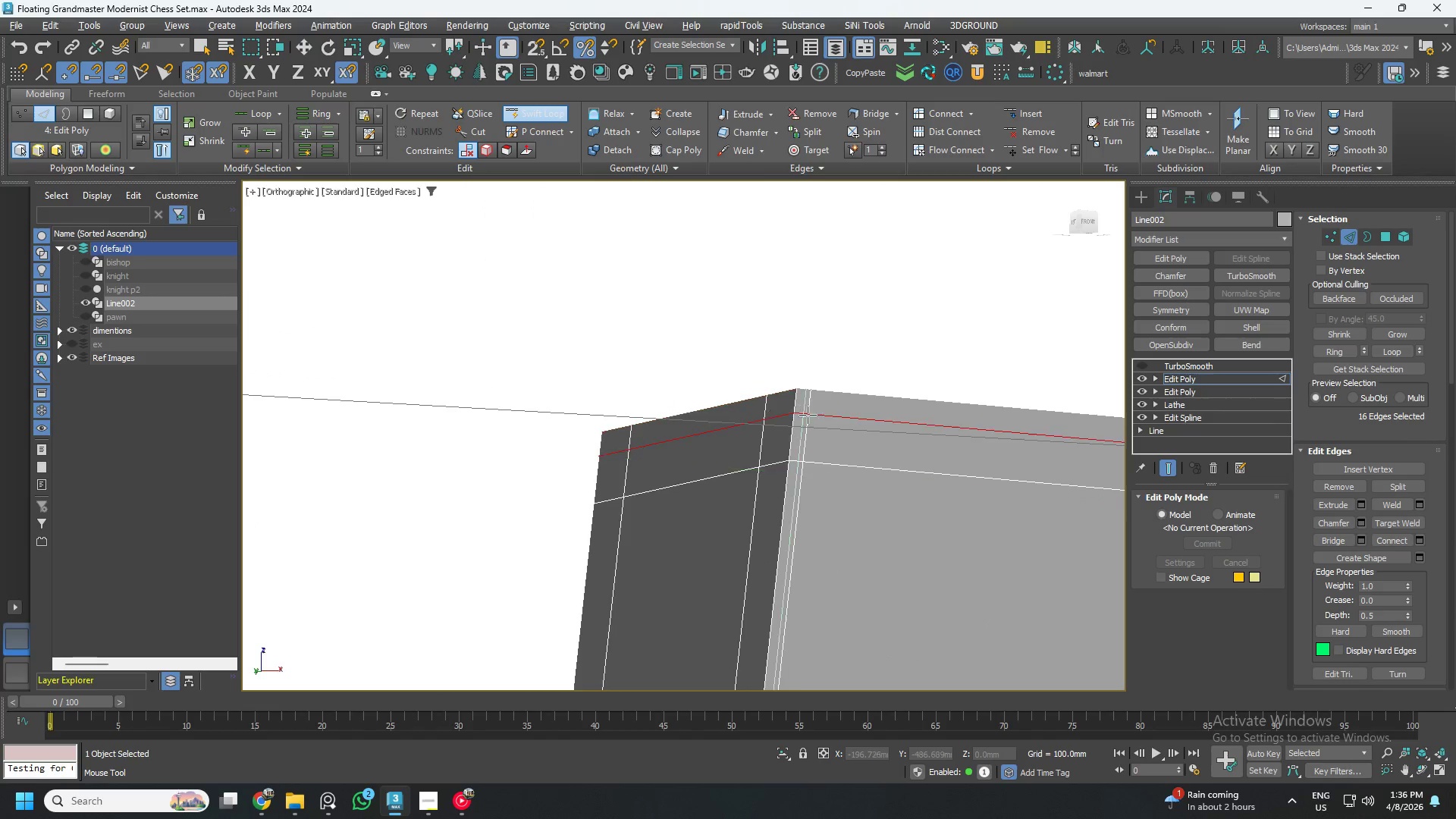 
key(Alt+AltLeft)
 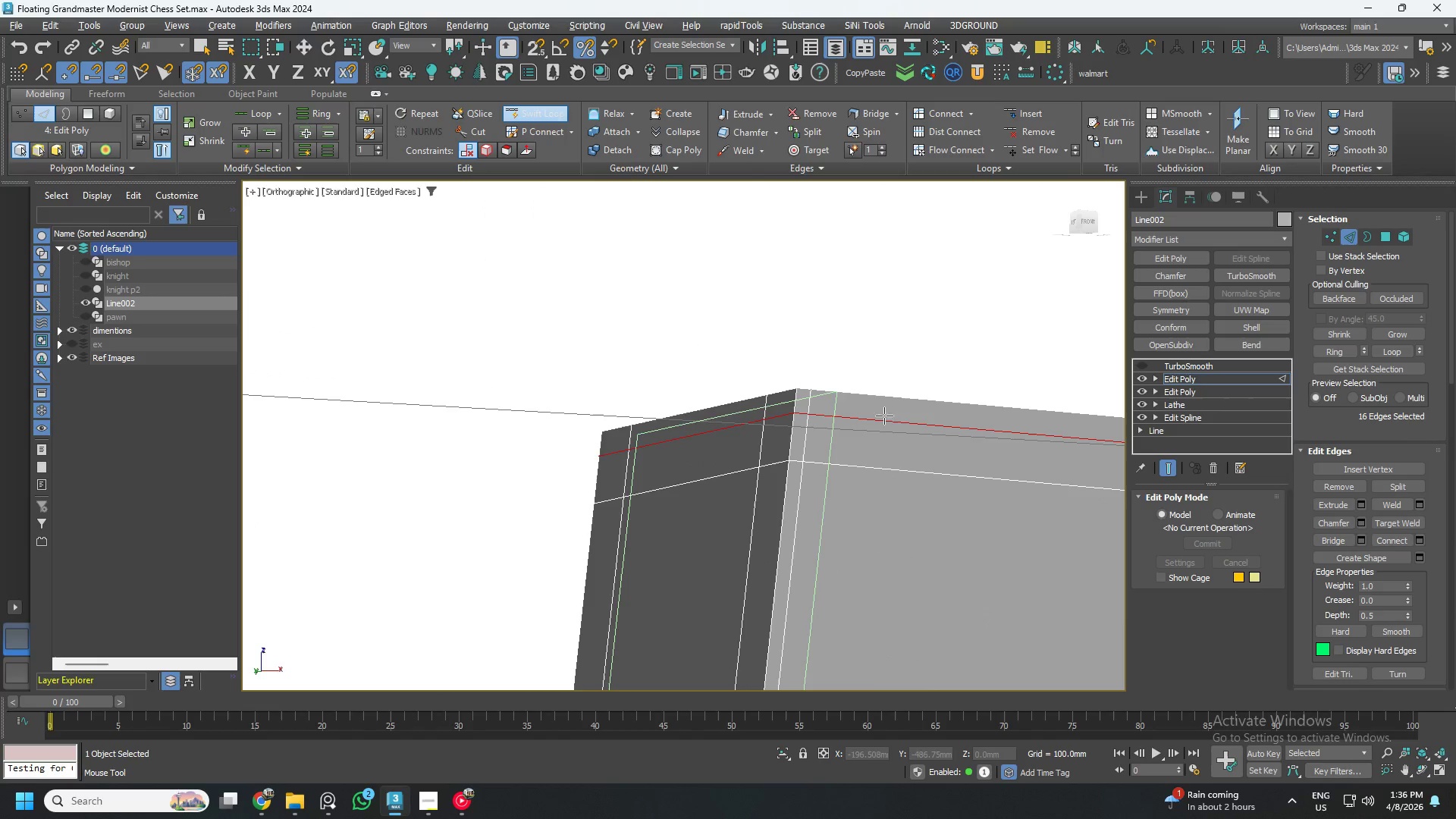 
key(Alt+1)
 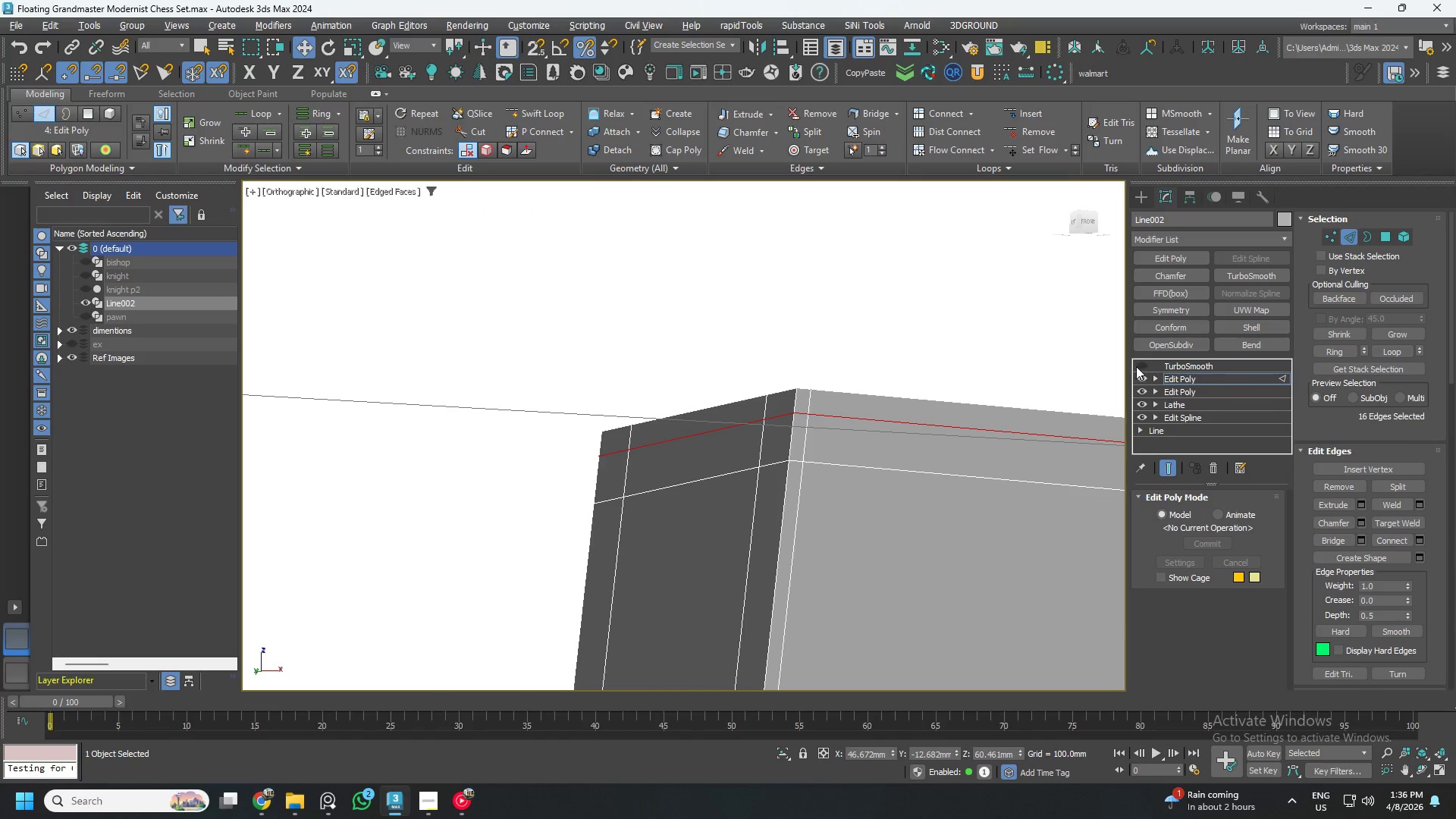 
left_click([1138, 364])
 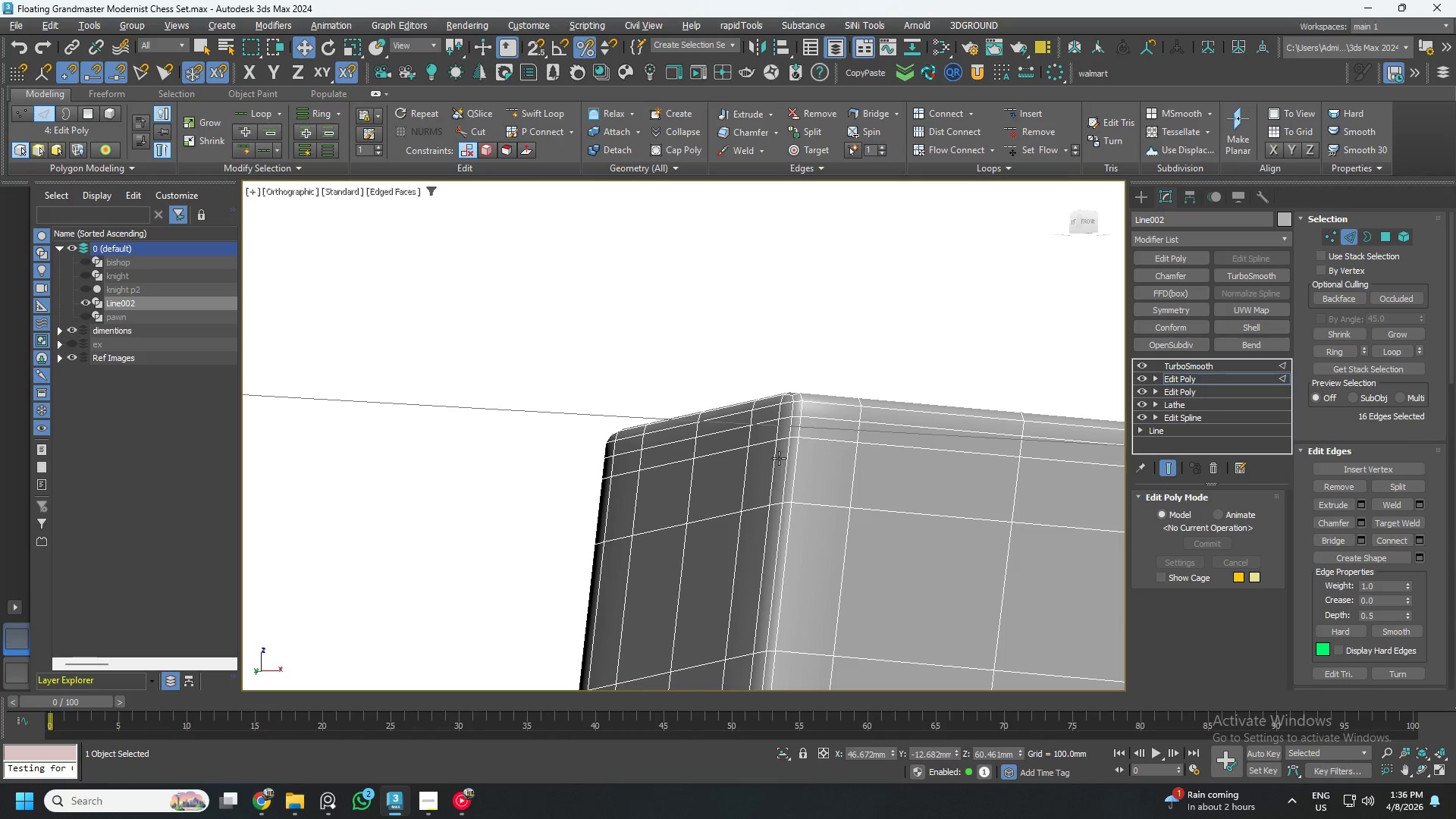 
scroll: coordinate [783, 458], scroll_direction: down, amount: 6.0
 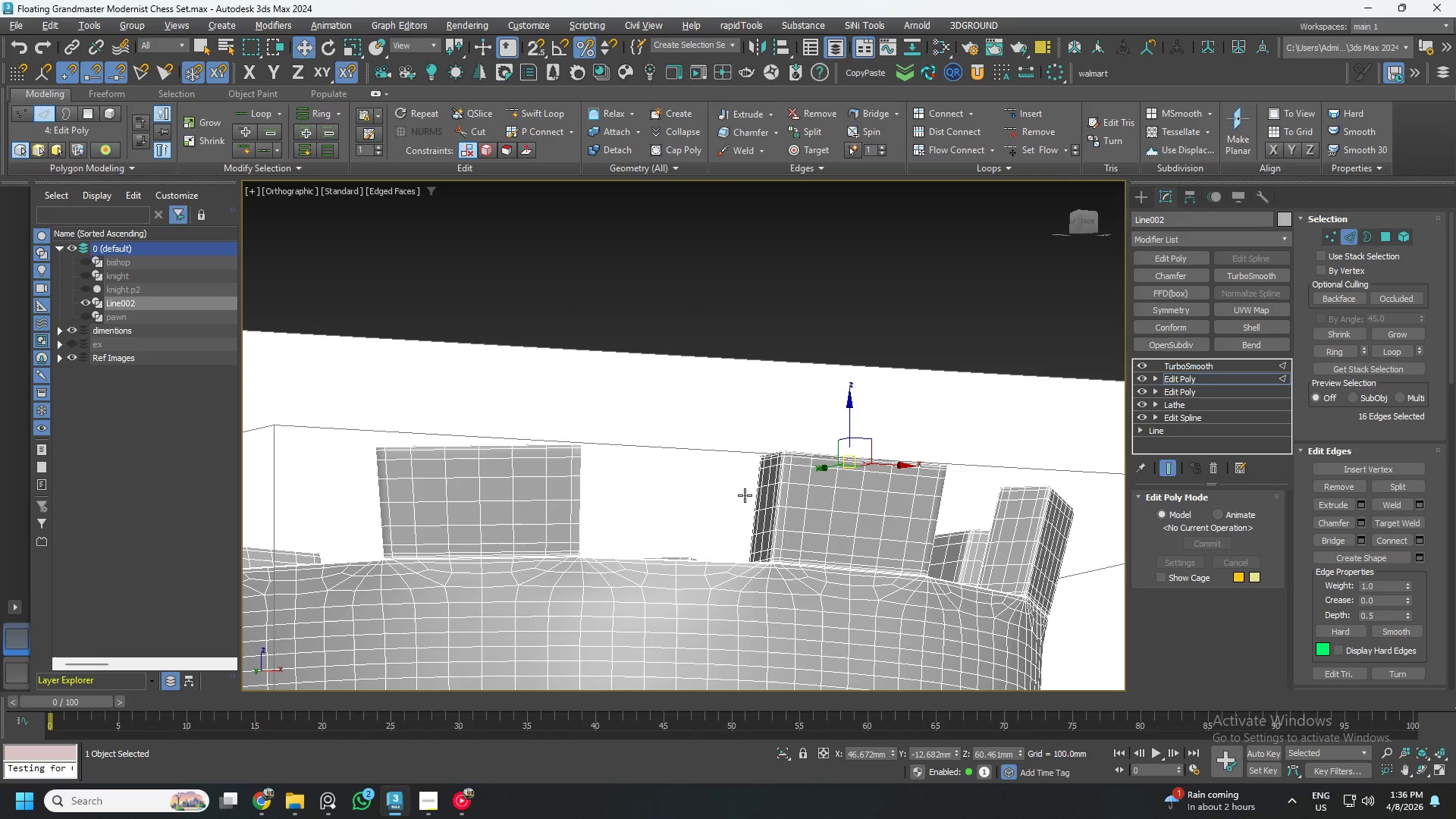 
key(Control+ControlLeft)
 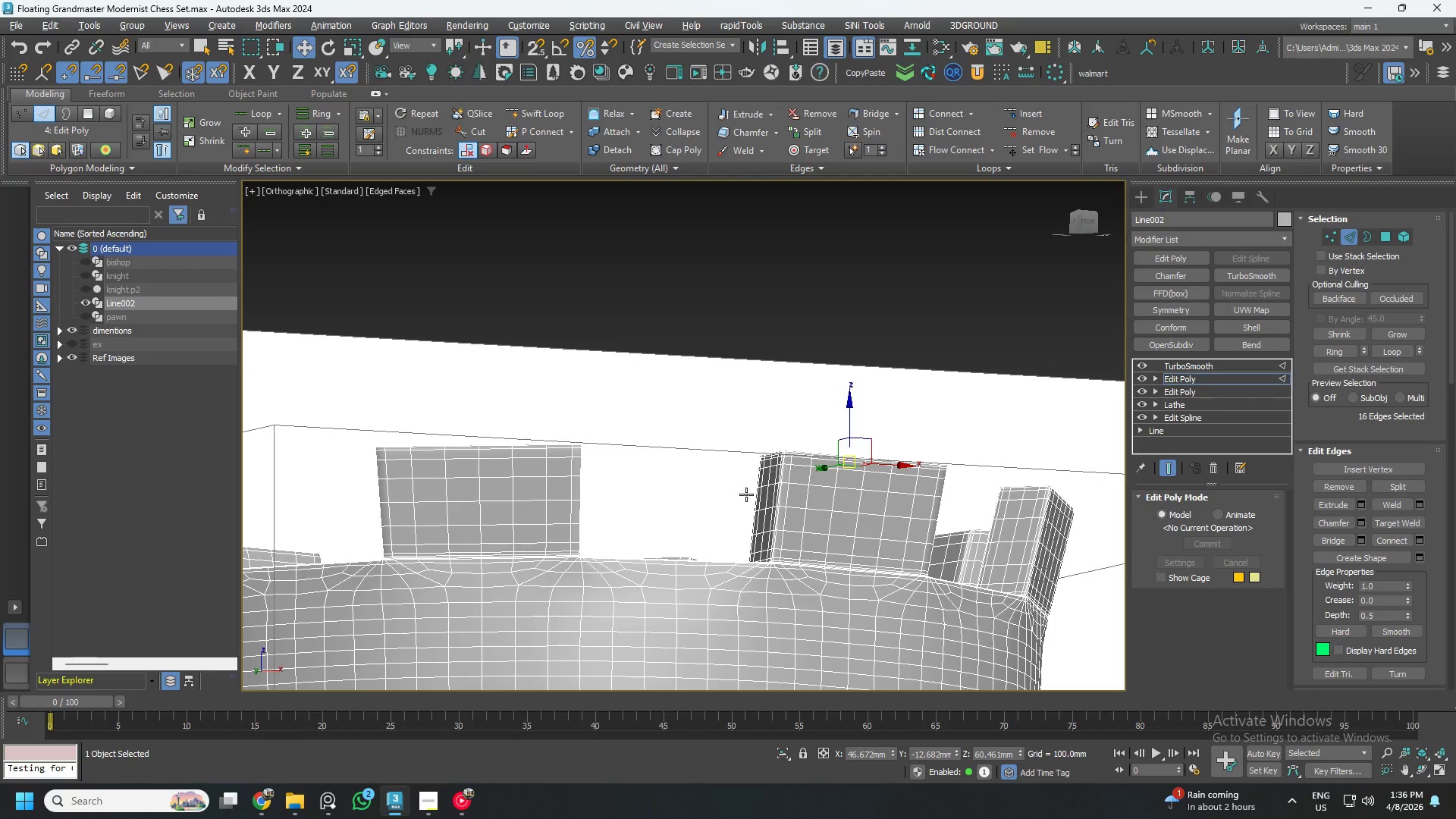 
type(zz)
 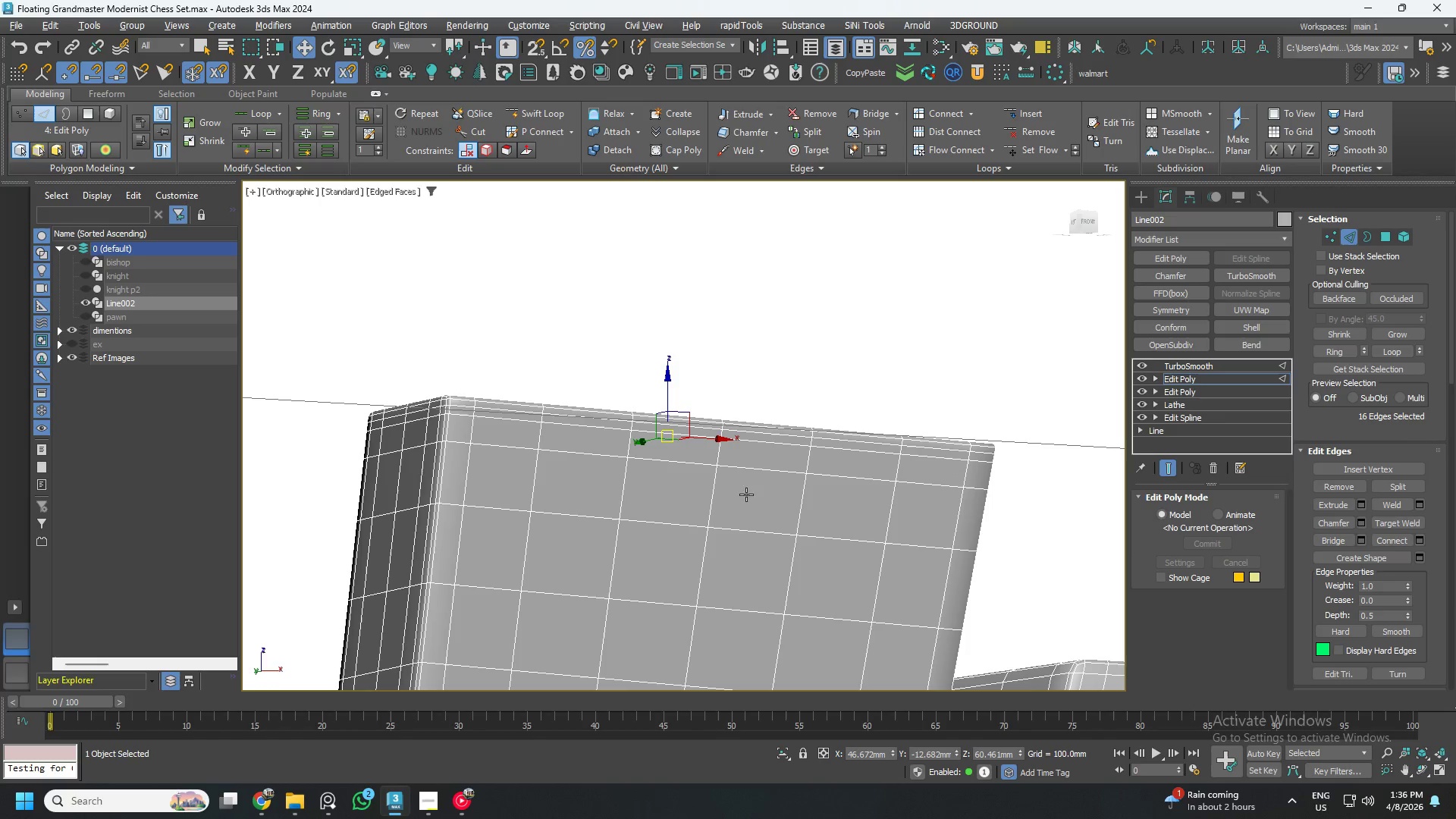 
key(Control+Z)
 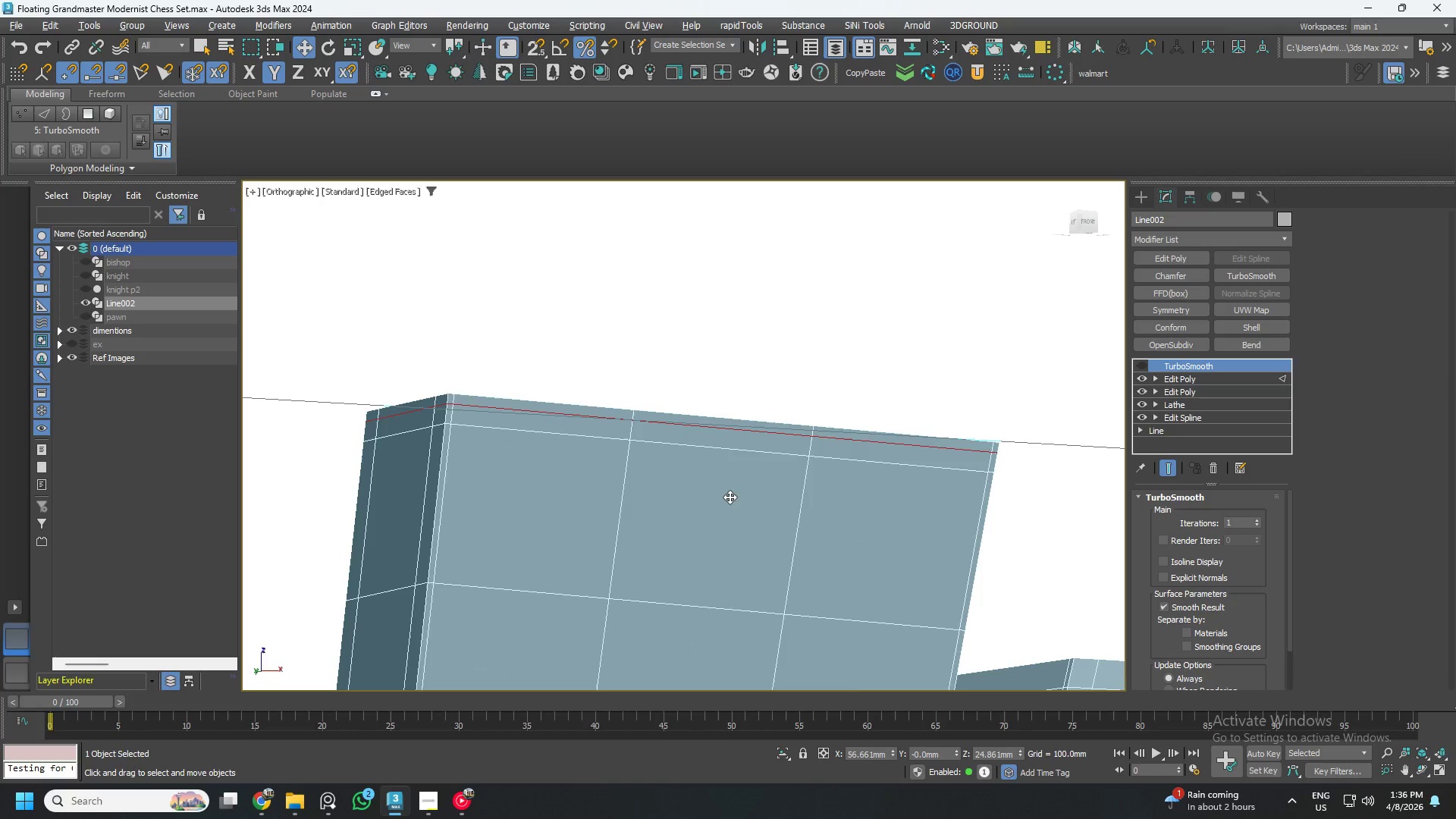 
key(Control+Z)
 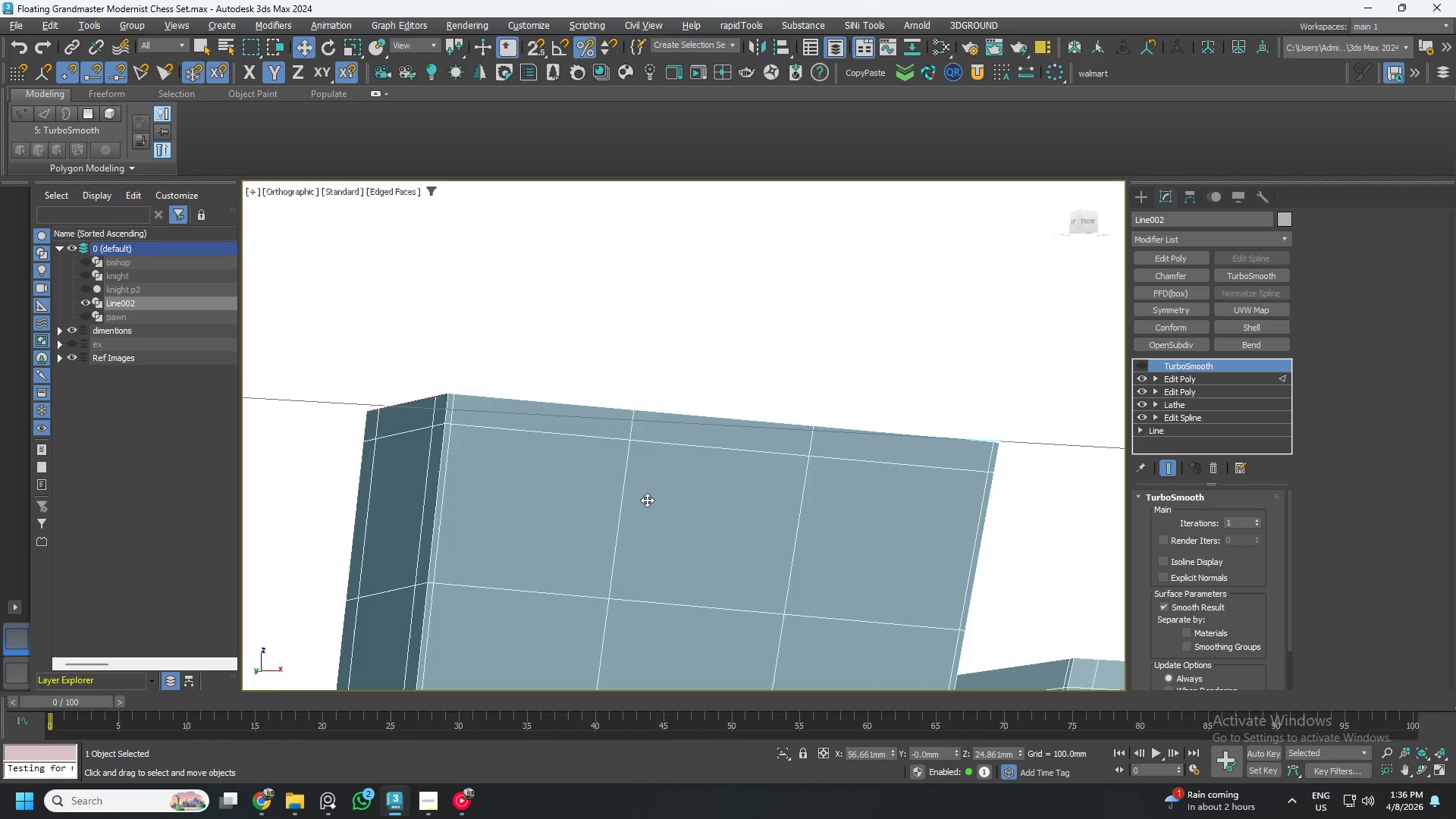 
key(Control+S)
 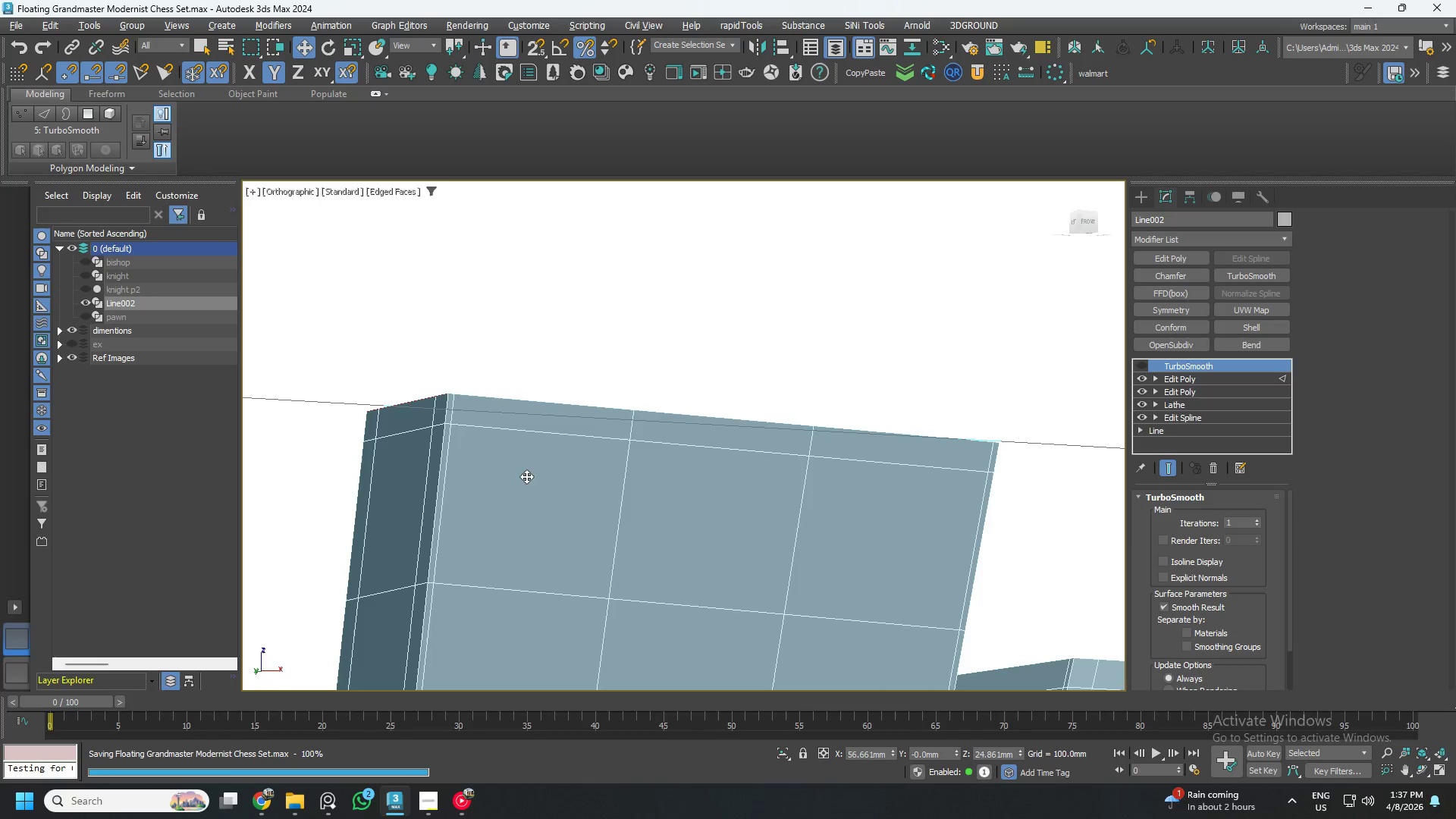 
hold_key(key=AltLeft, duration=0.47)
 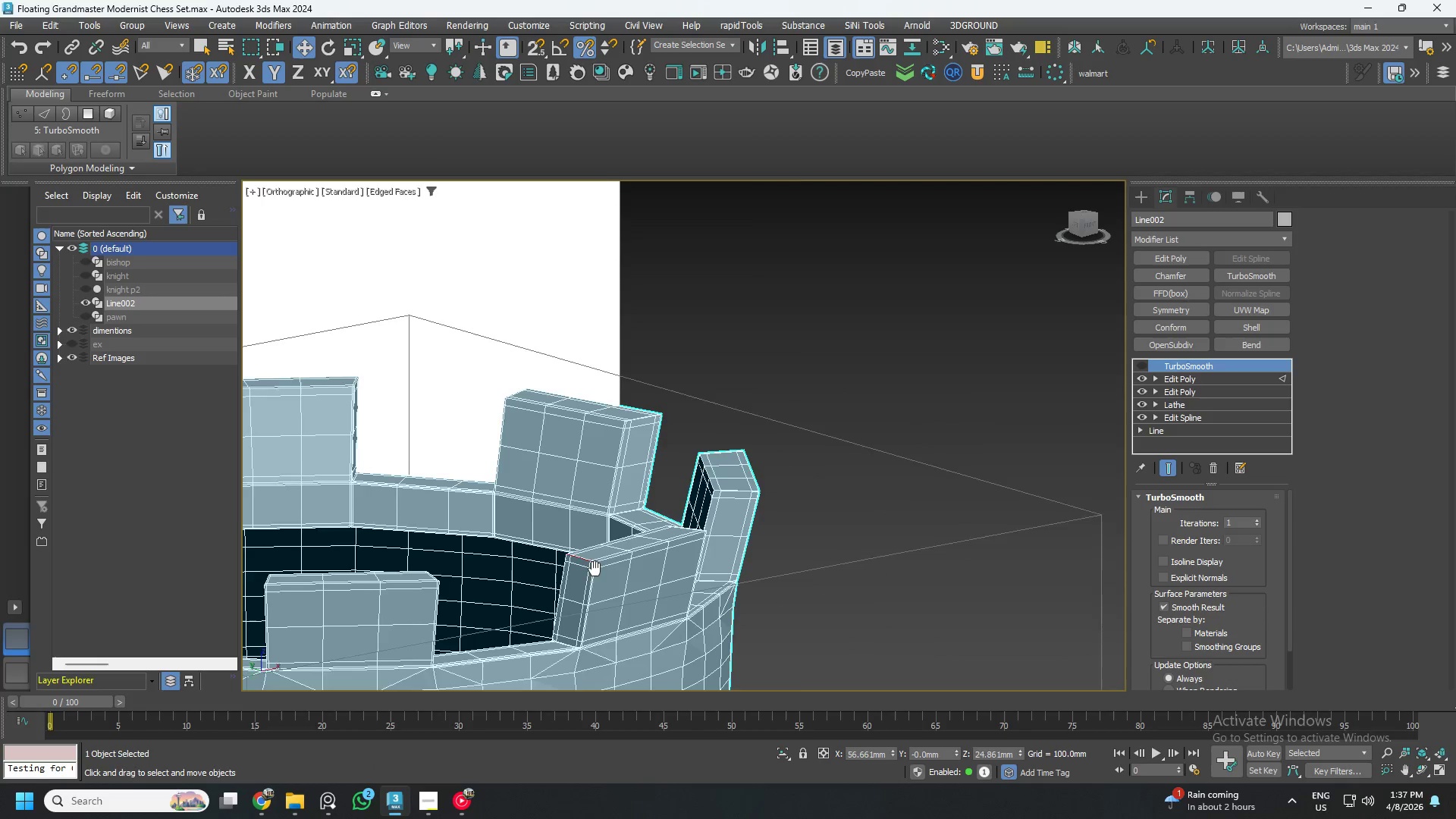 
scroll: coordinate [527, 474], scroll_direction: down, amount: 4.0
 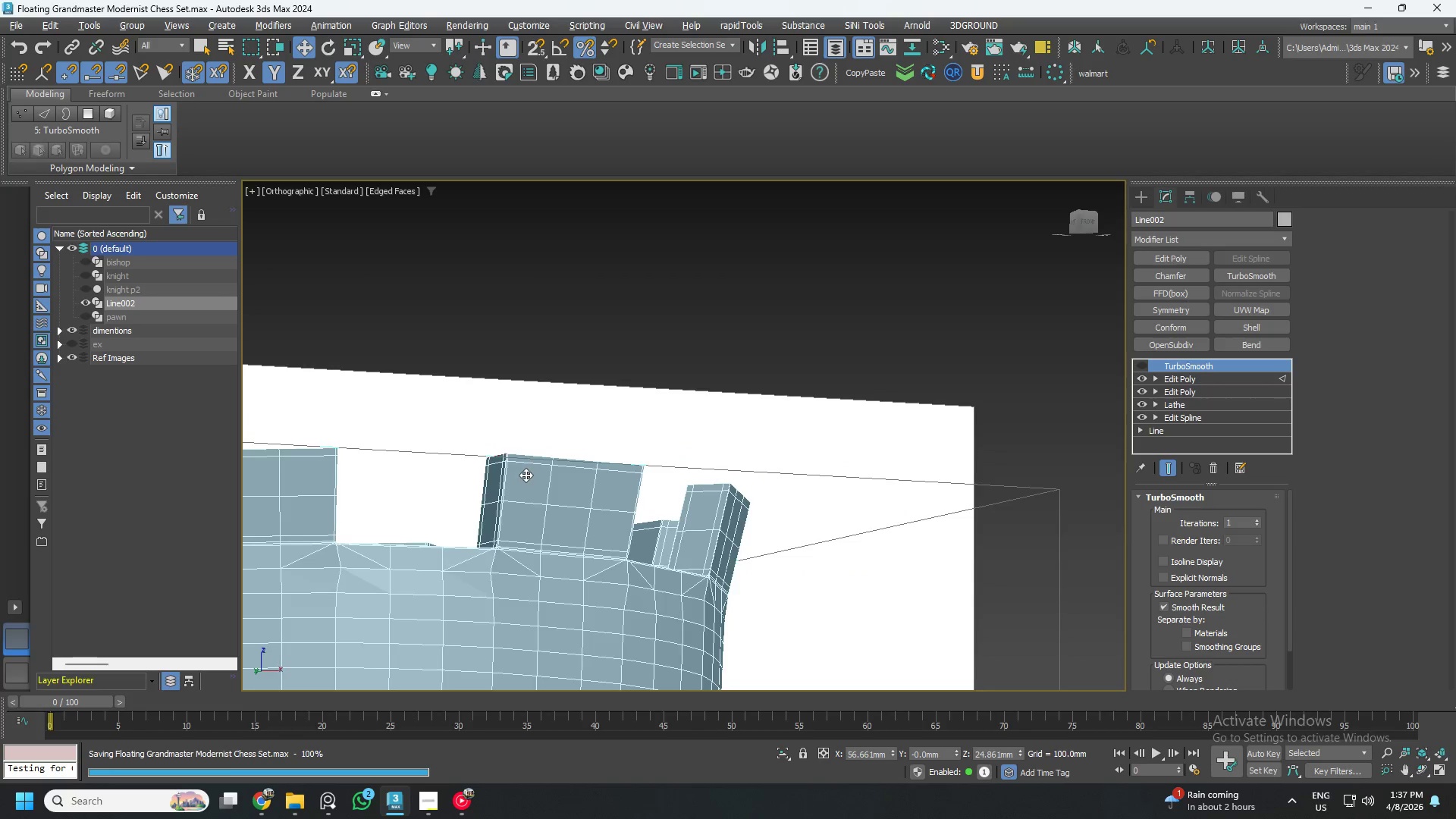 
scroll: coordinate [610, 558], scroll_direction: up, amount: 4.0
 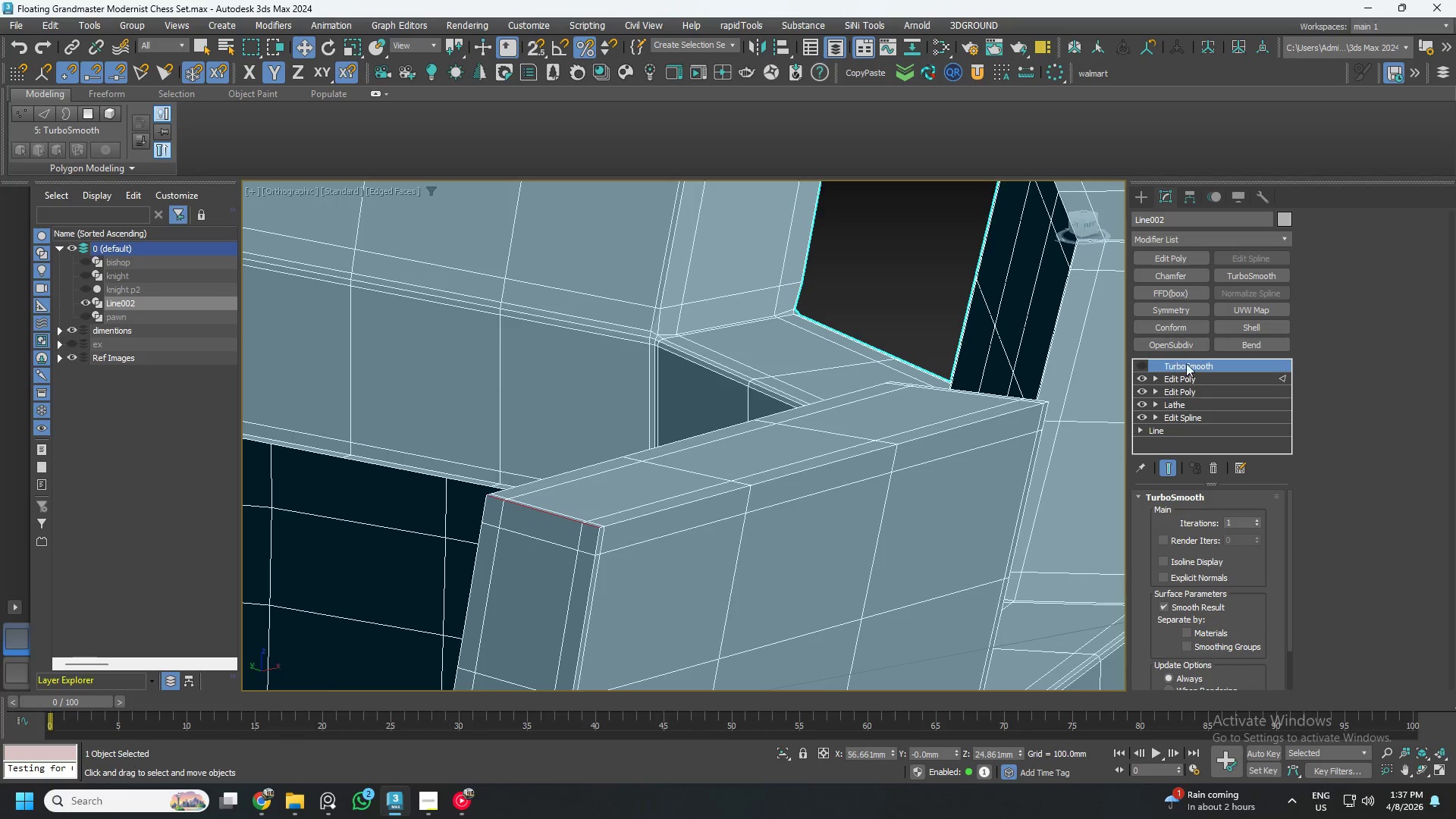 
left_click([1195, 376])
 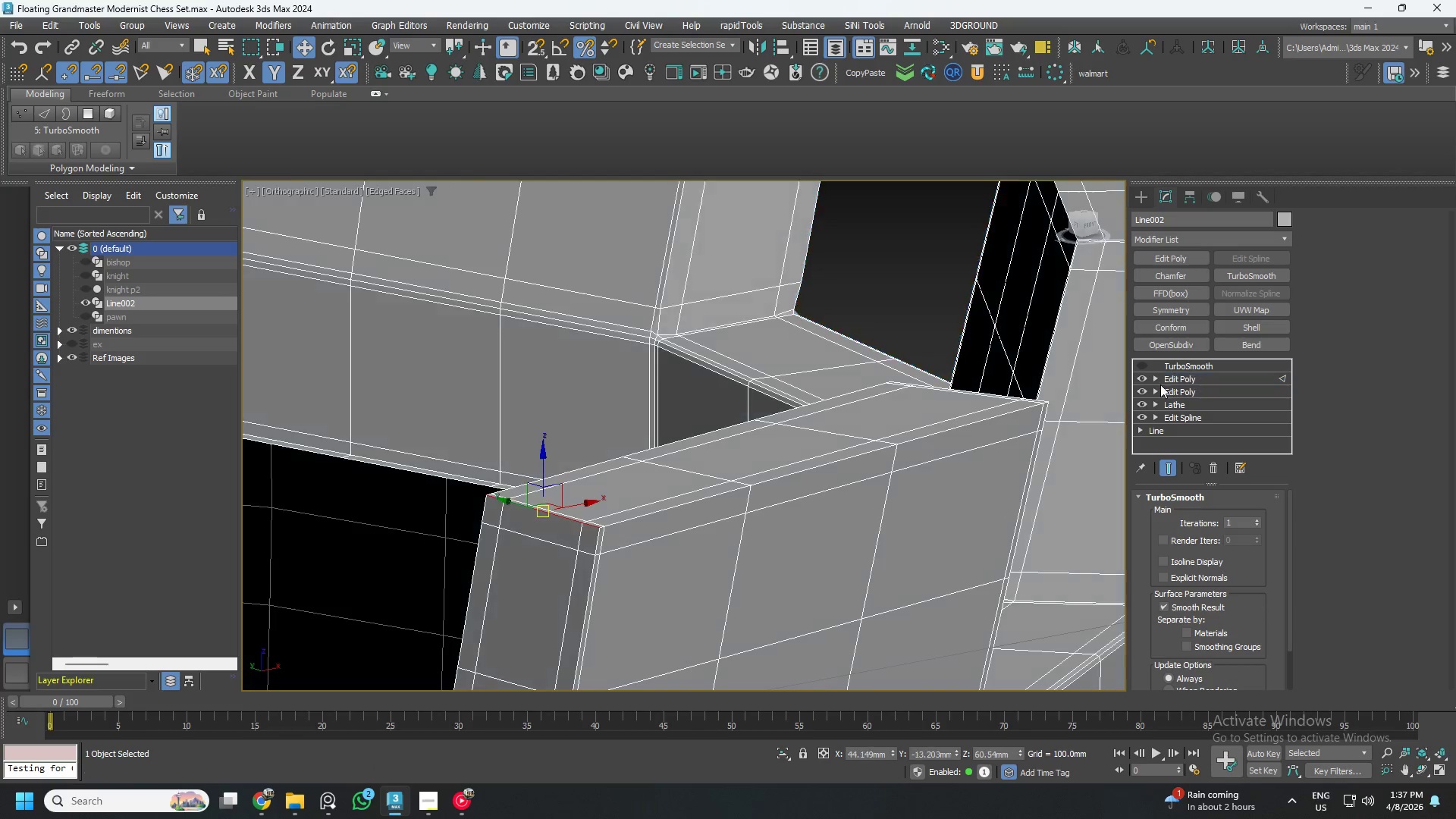 
type(11)
 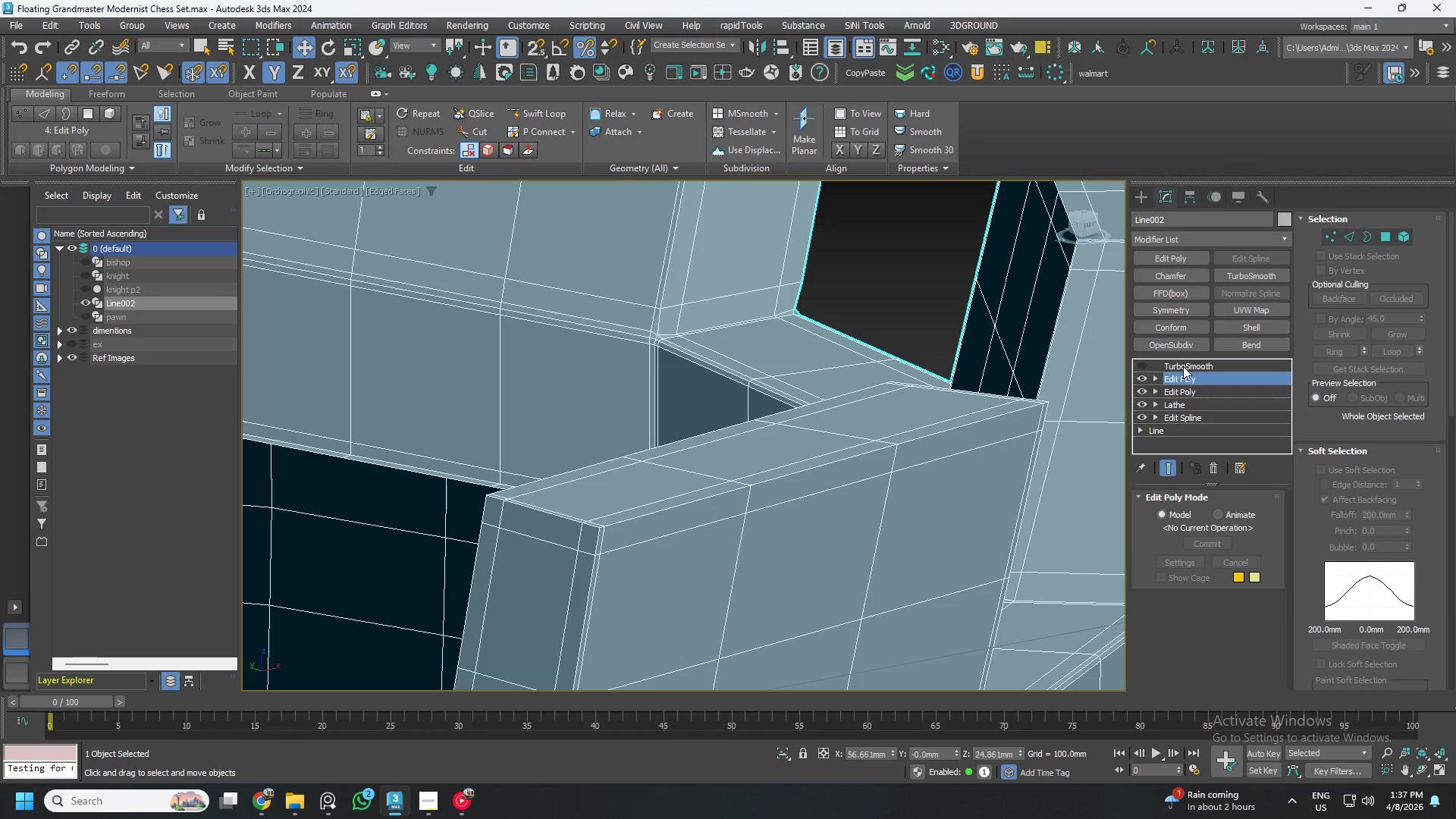 
left_click([1183, 366])
 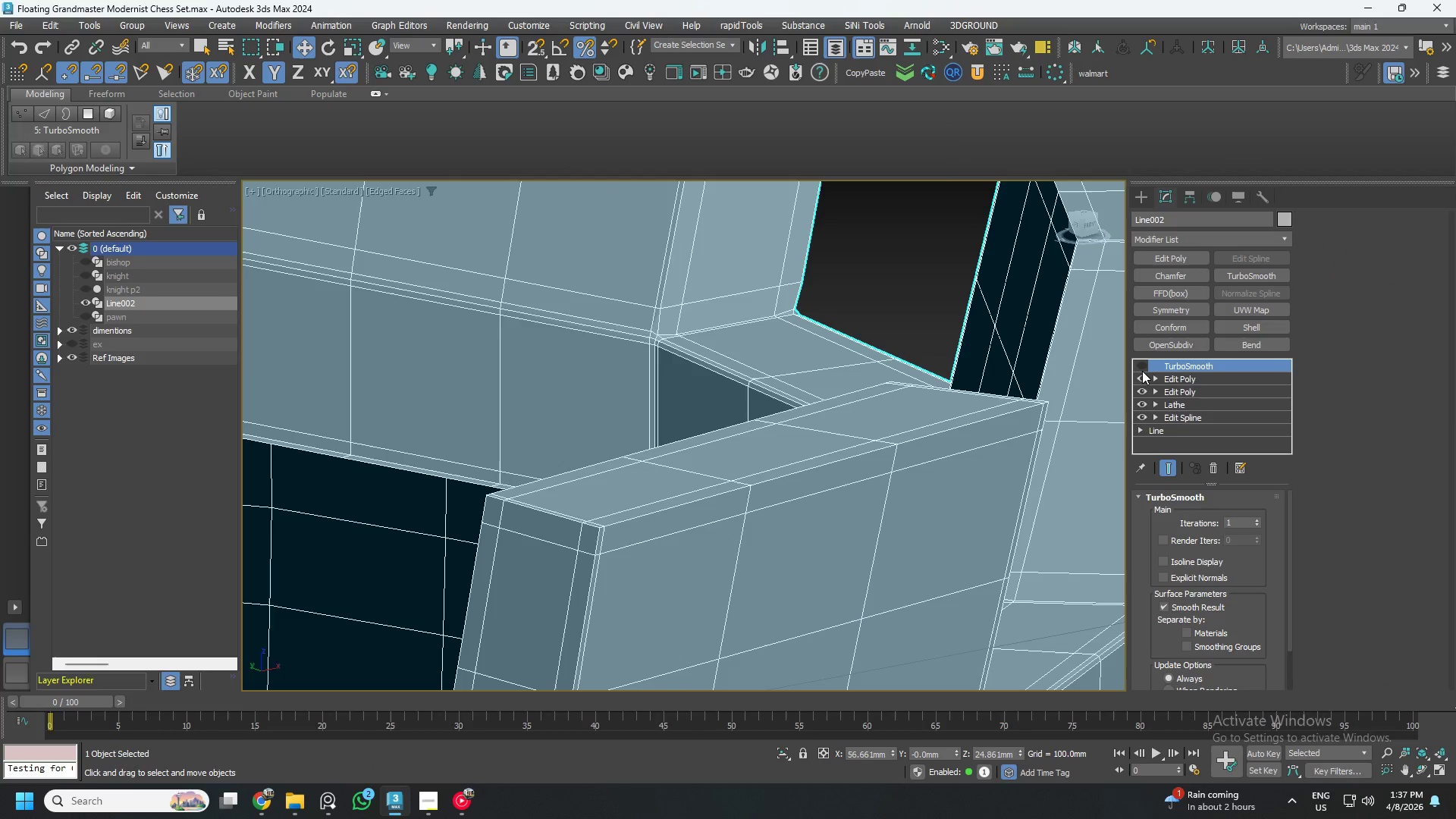 
left_click([1142, 370])
 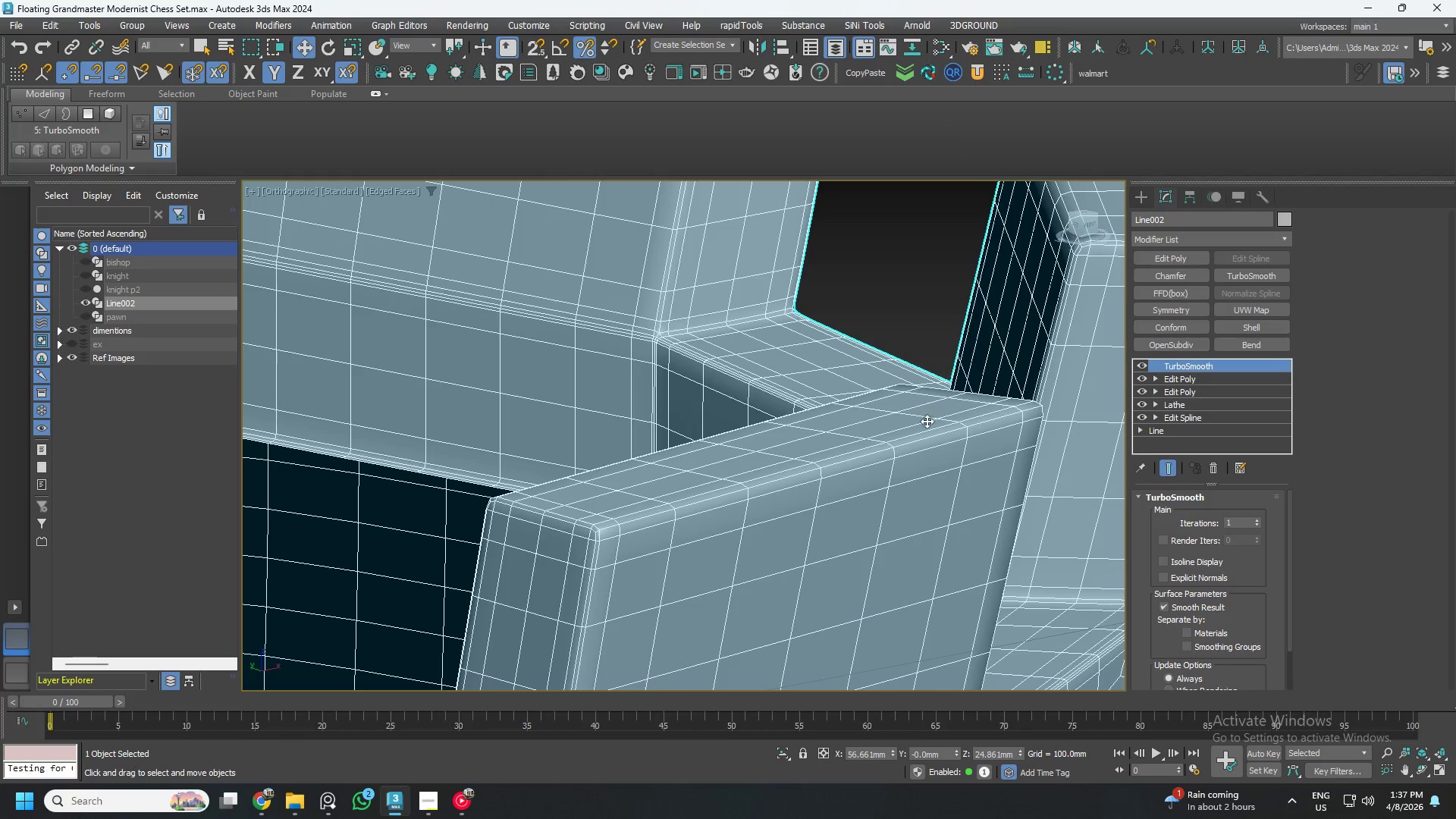 
key(F4)
 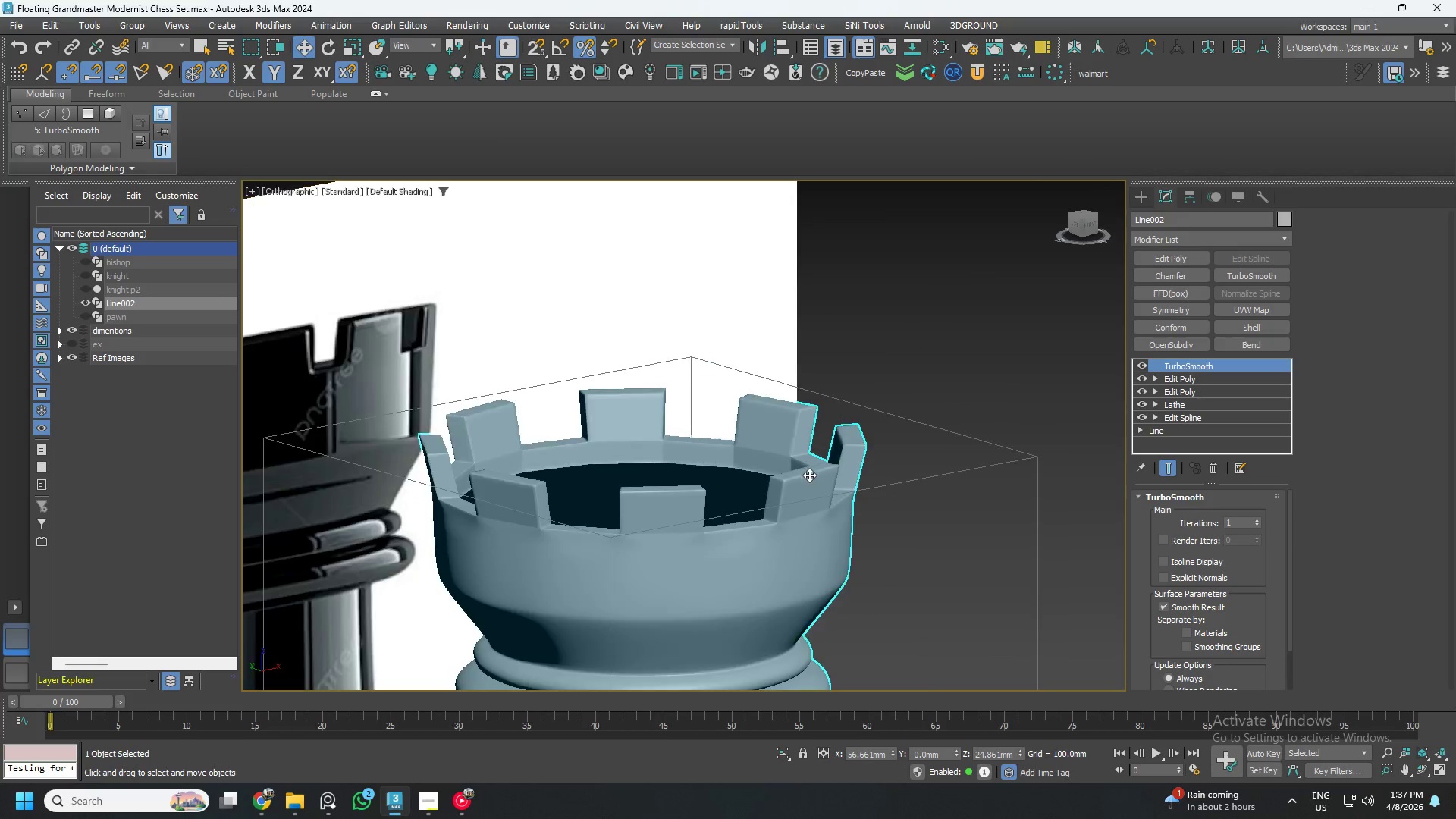 
scroll: coordinate [810, 473], scroll_direction: down, amount: 5.0
 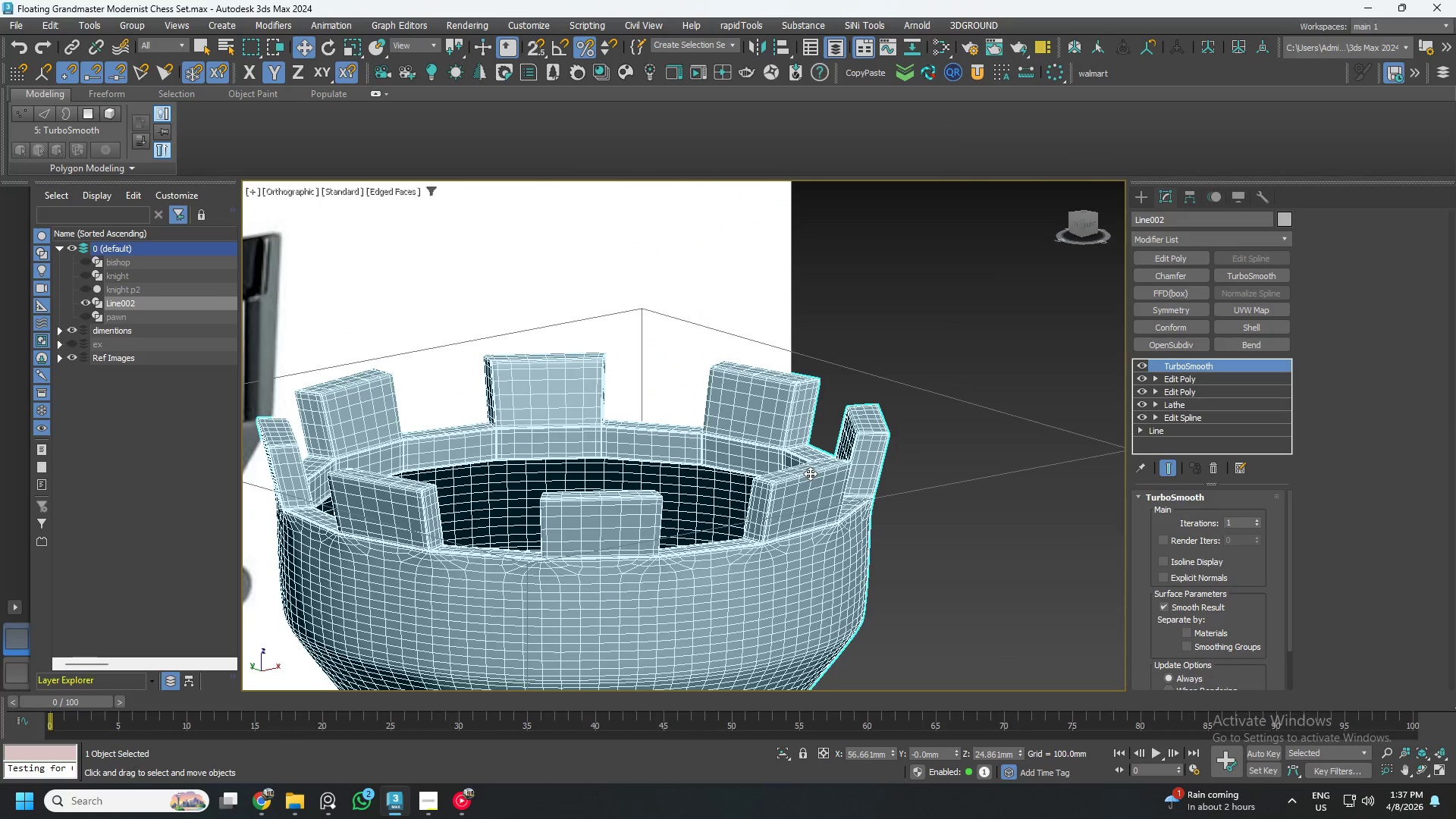 
hold_key(key=AltLeft, duration=1.09)
 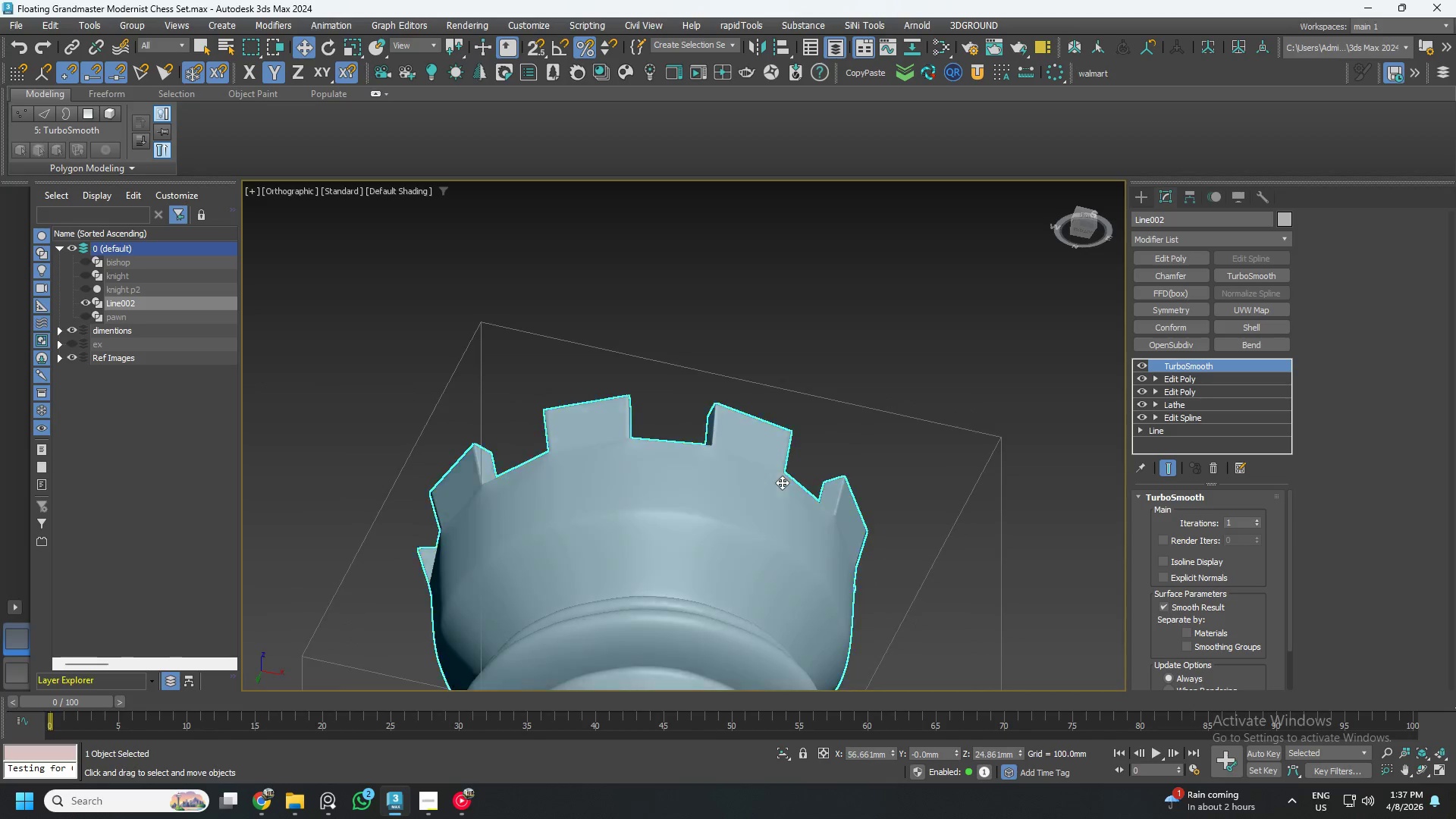 
hold_key(key=AltLeft, duration=0.91)
 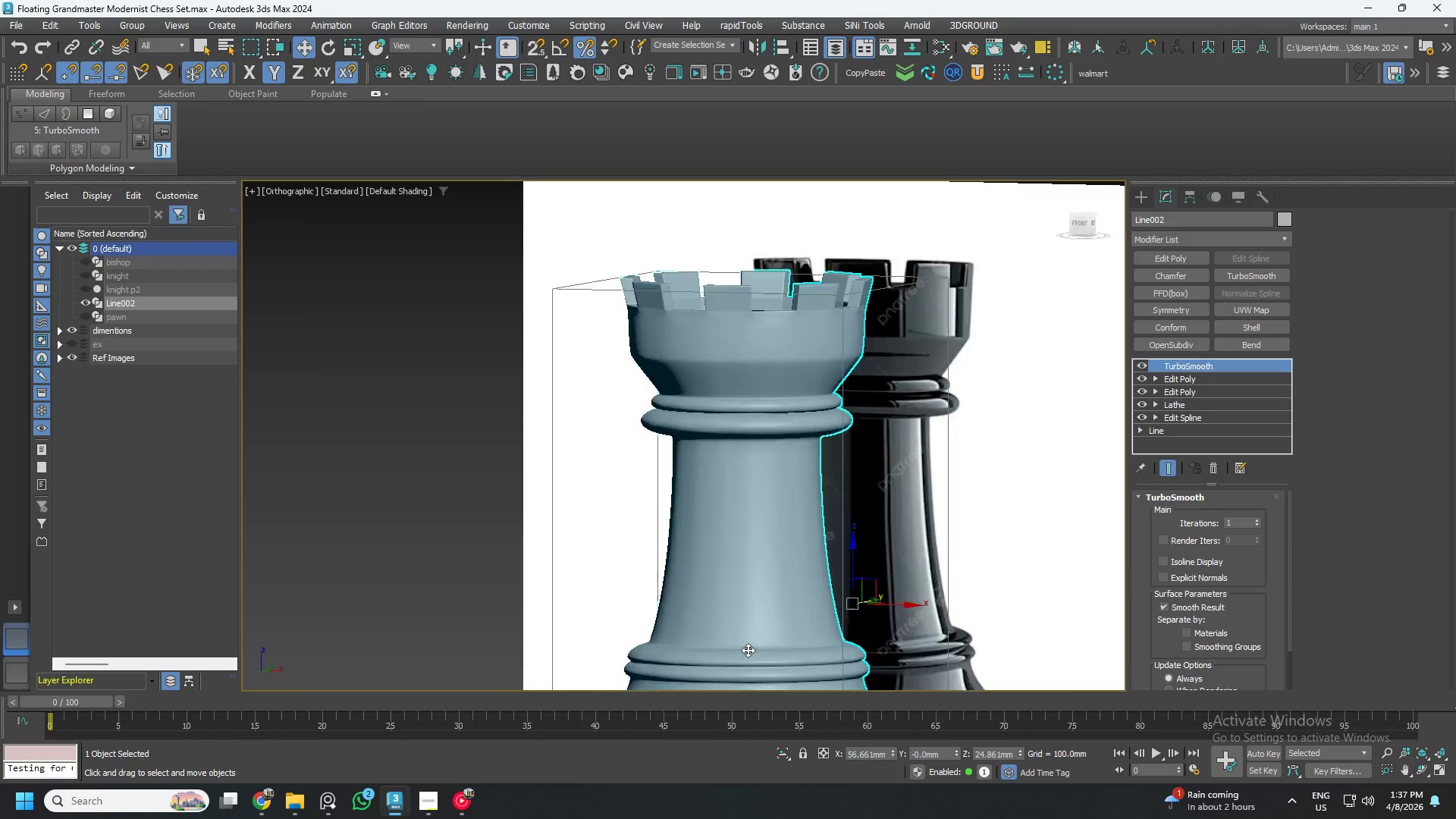 
scroll: coordinate [780, 536], scroll_direction: down, amount: 4.0
 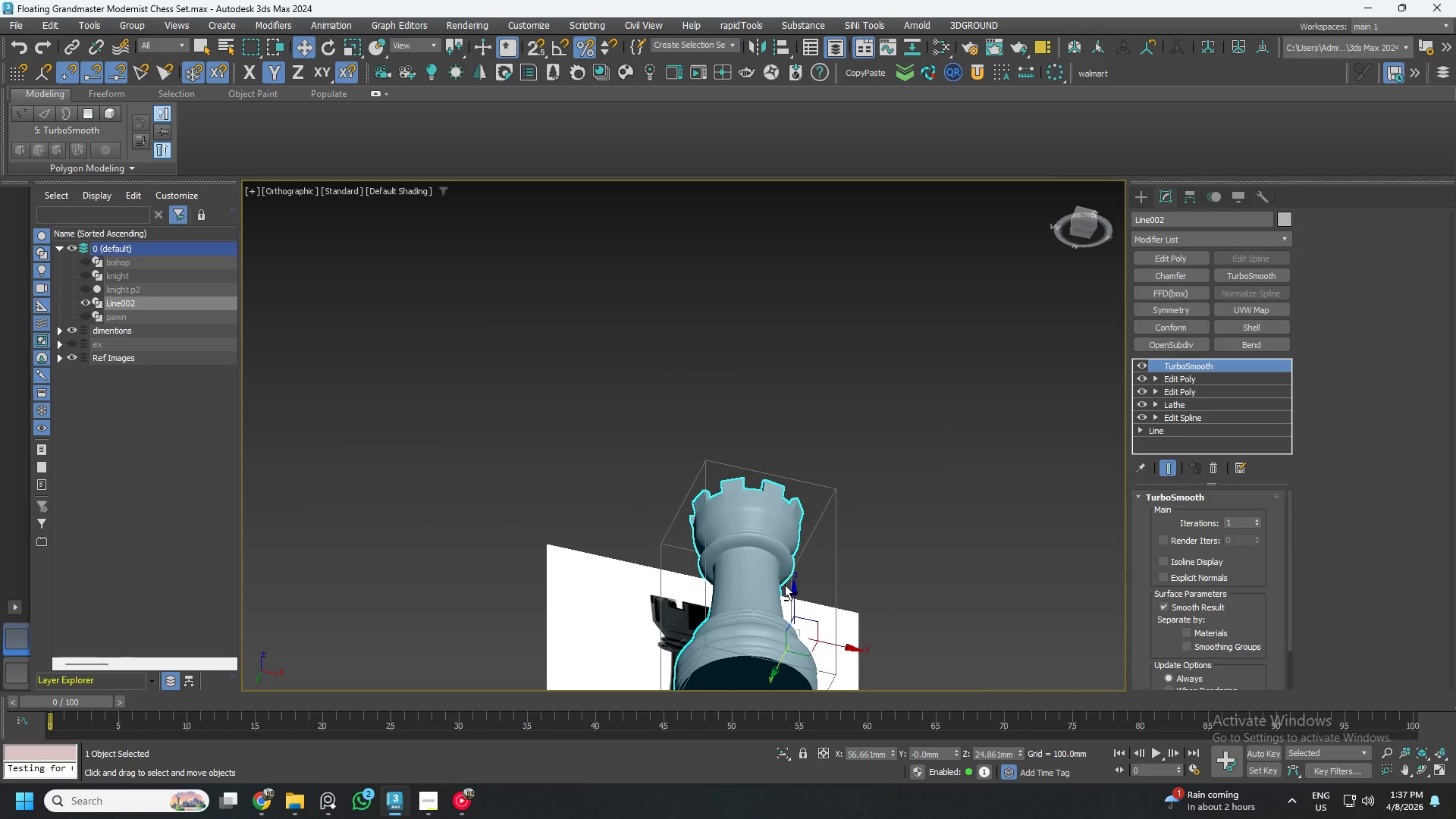 
scroll: coordinate [738, 629], scroll_direction: up, amount: 4.0
 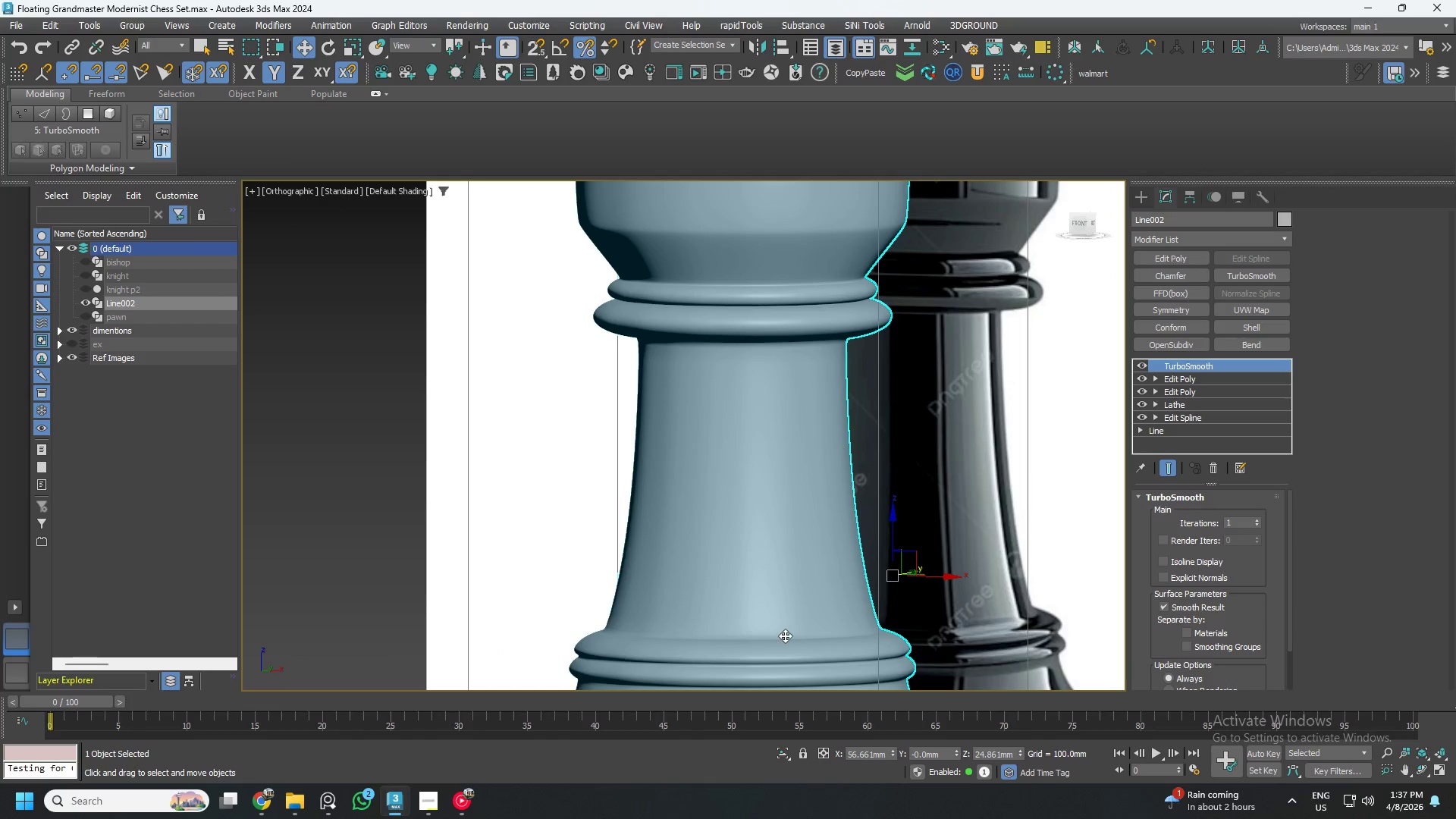 
scroll: coordinate [804, 627], scroll_direction: down, amount: 2.0
 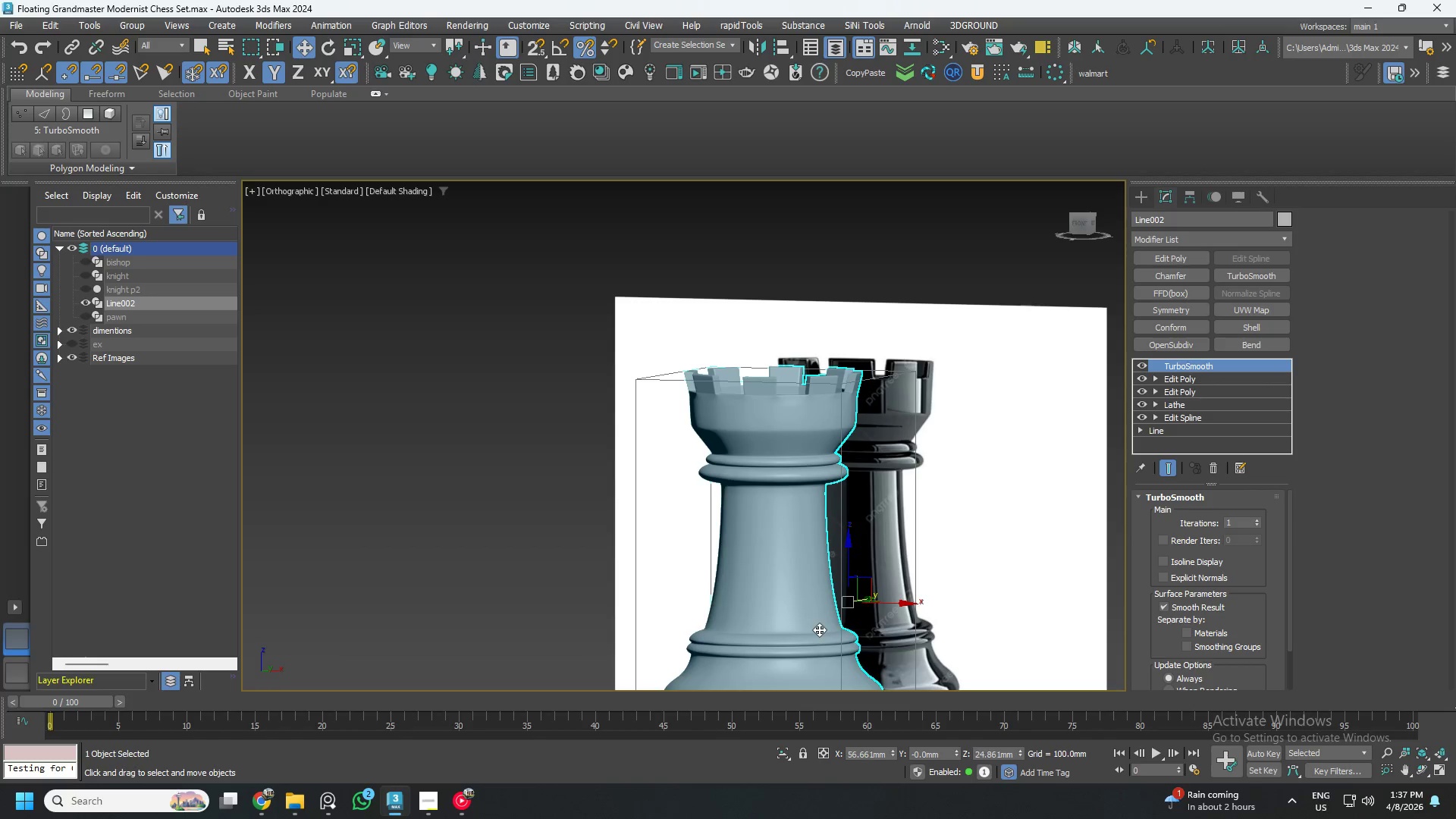 
scroll: coordinate [835, 646], scroll_direction: up, amount: 3.0
 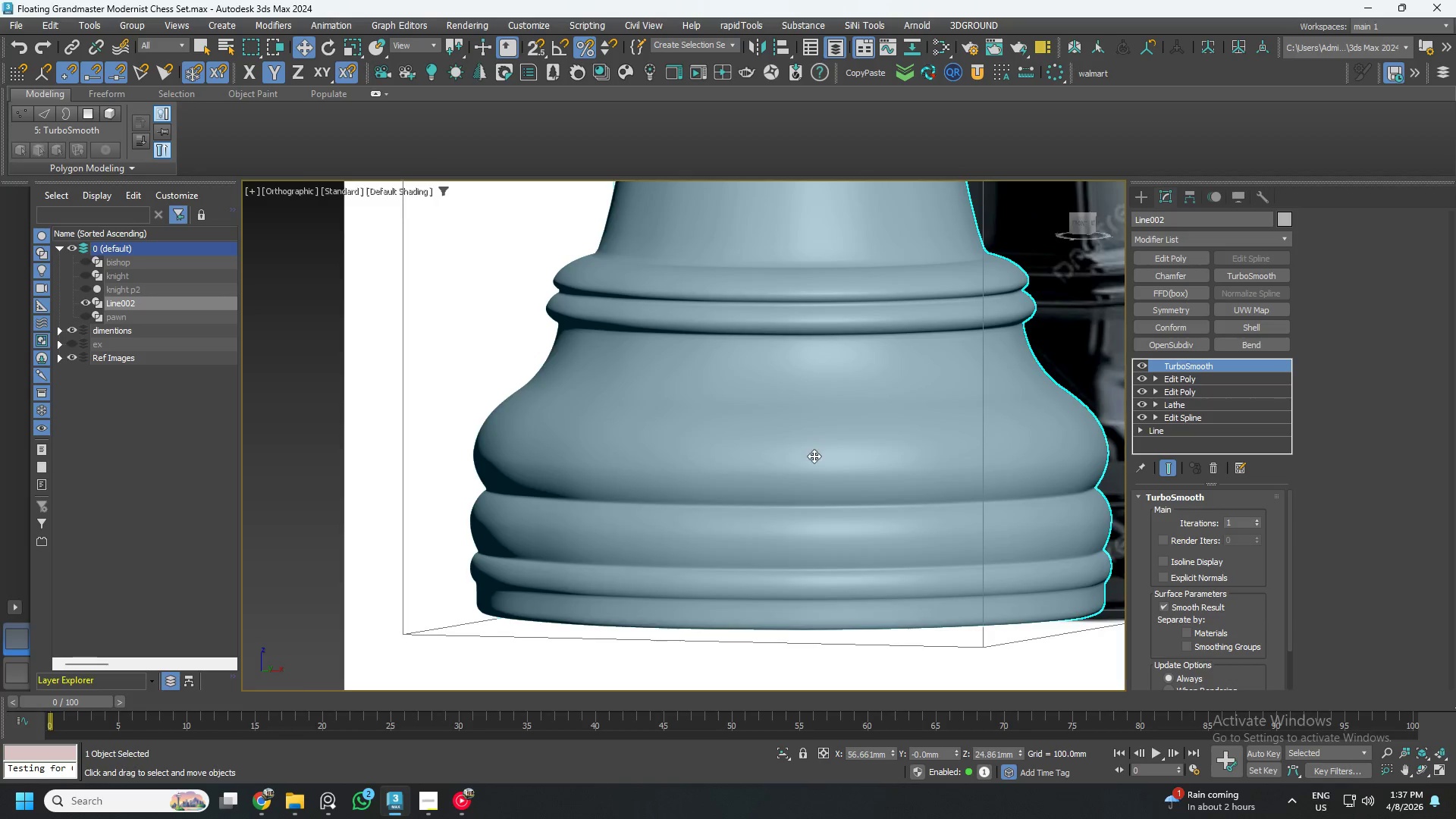 
scroll: coordinate [746, 563], scroll_direction: down, amount: 3.0
 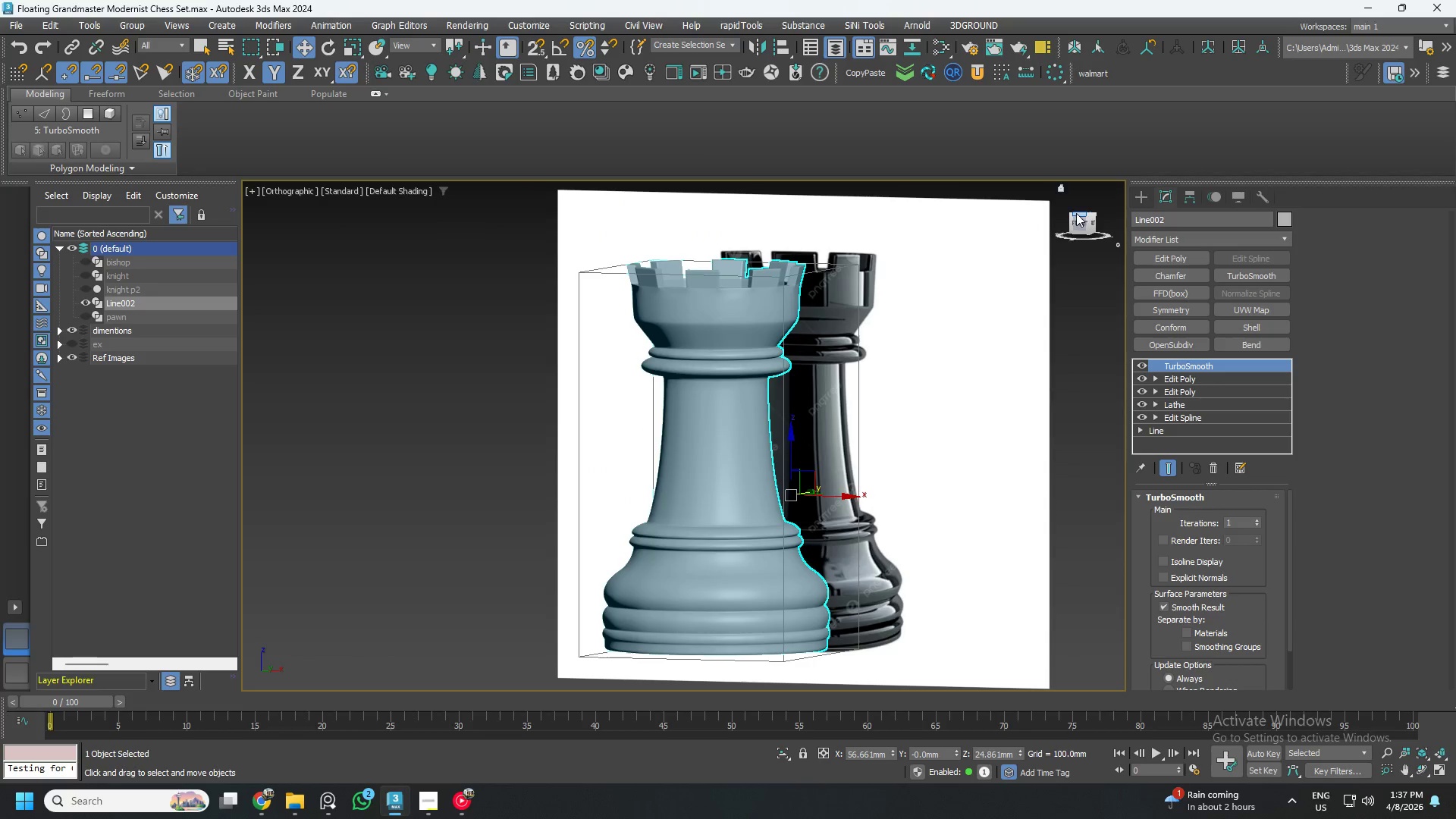 
left_click([1077, 219])
 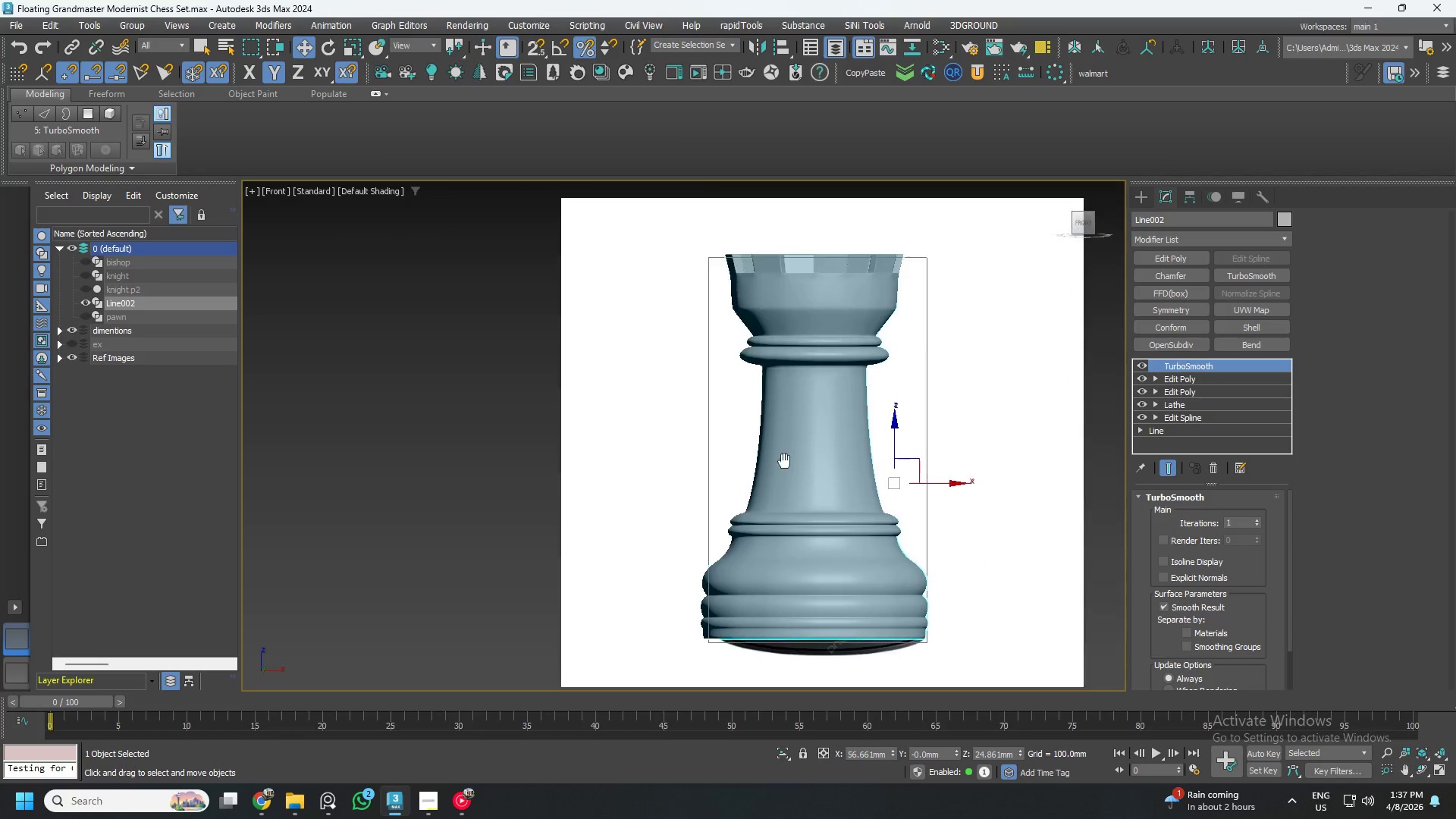 
scroll: coordinate [714, 474], scroll_direction: up, amount: 3.0
 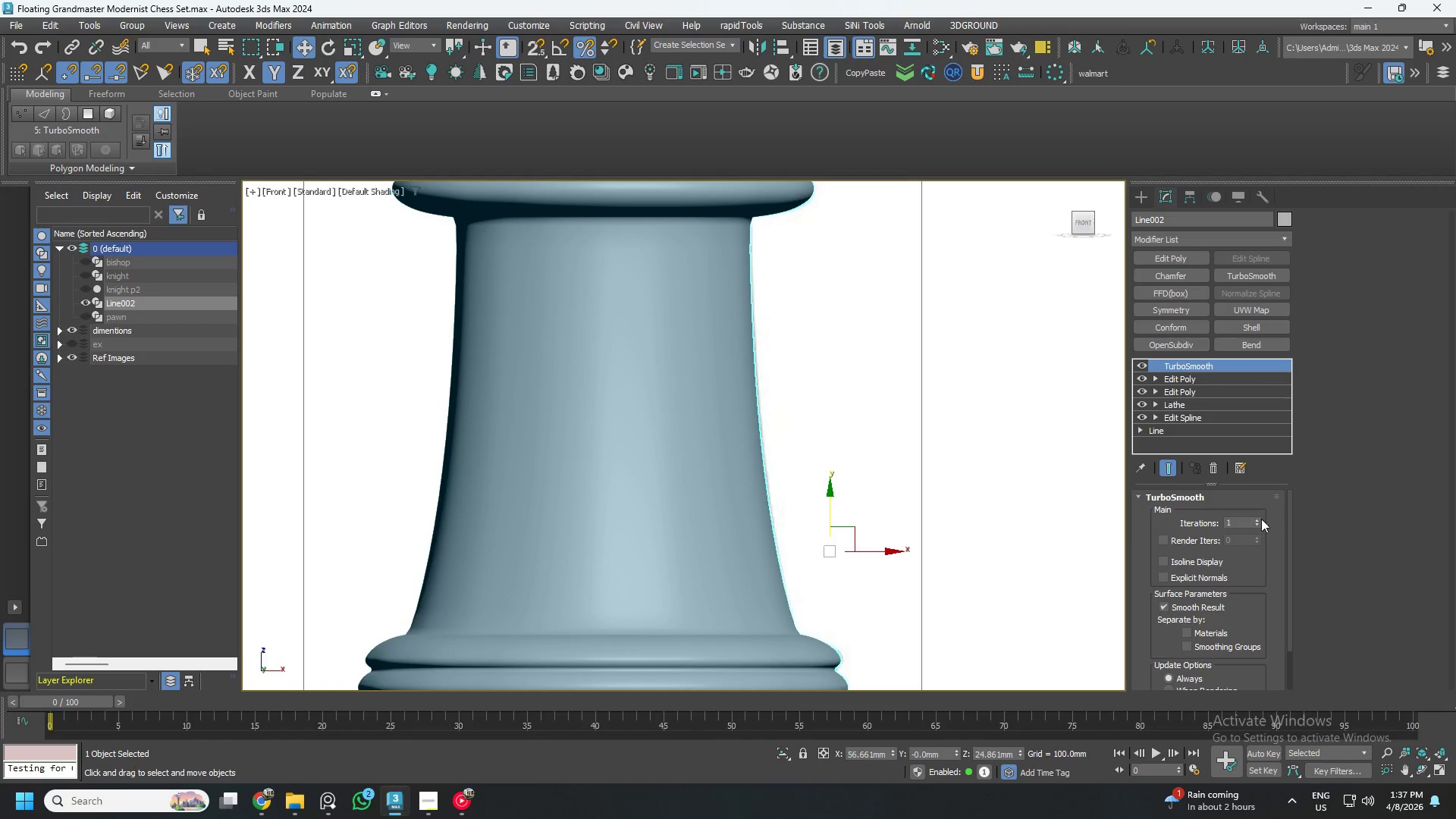 
left_click([1258, 519])
 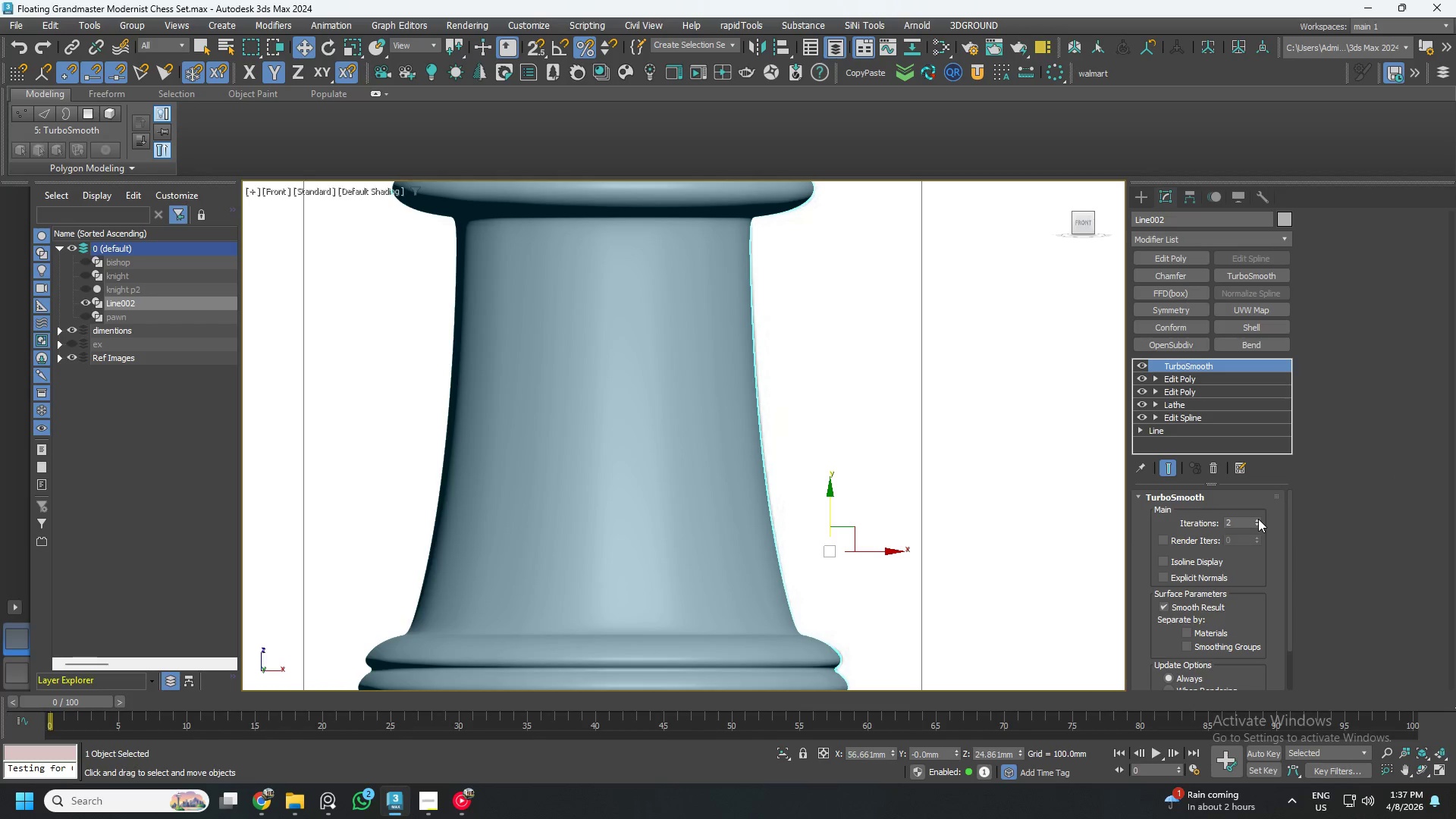 
left_click([1258, 519])
 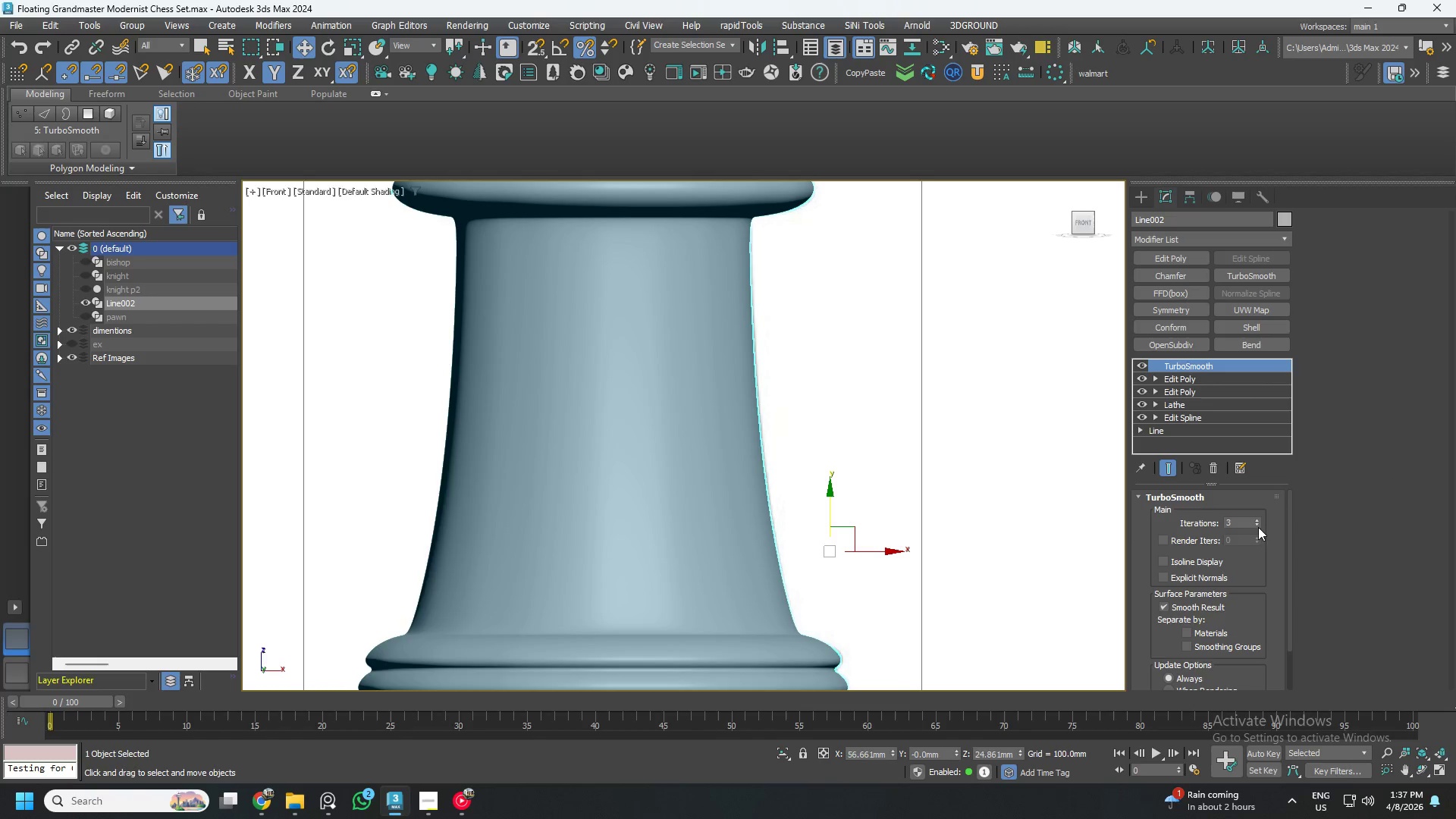 
double_click([1257, 525])
 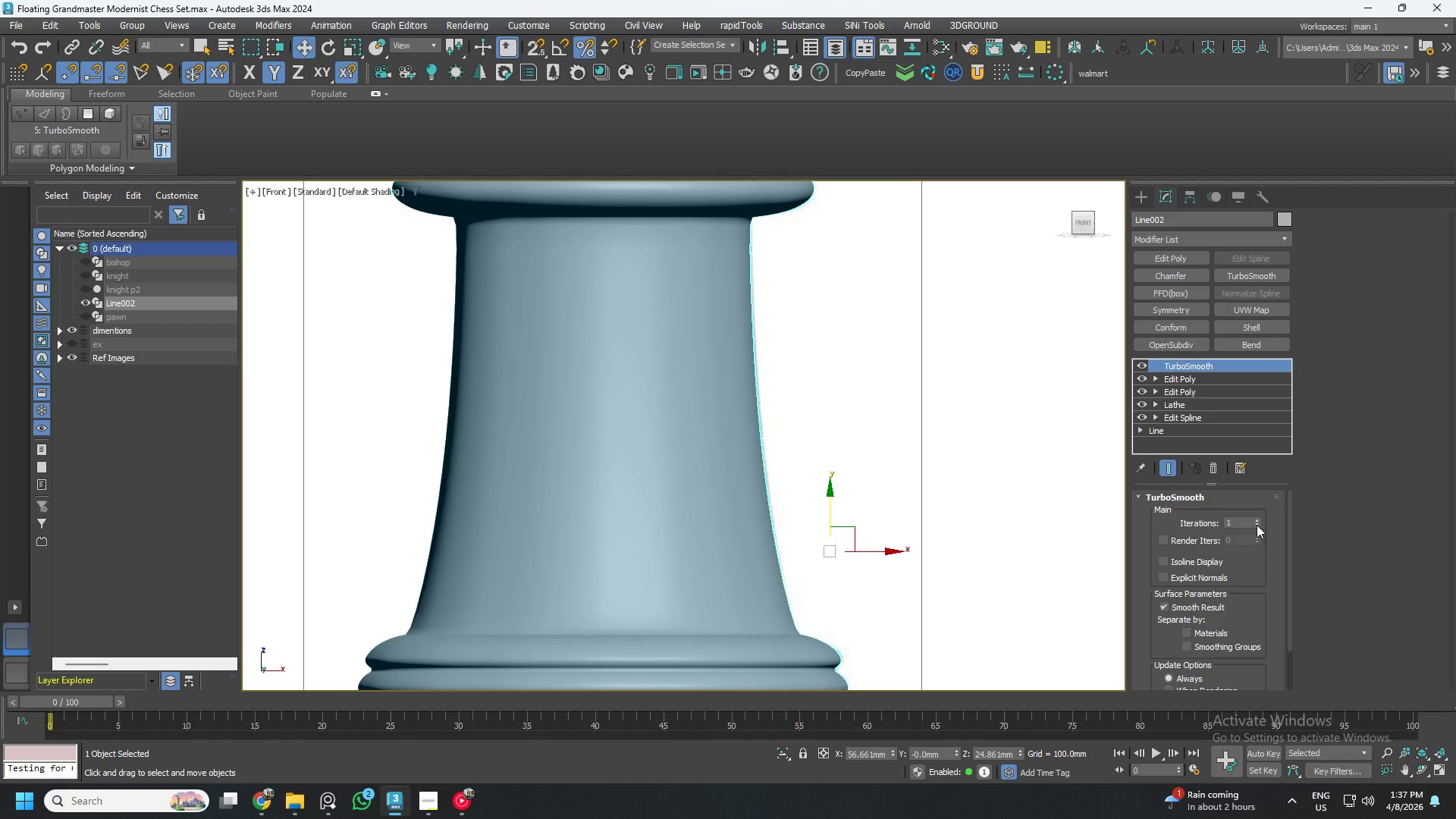 
scroll: coordinate [717, 471], scroll_direction: down, amount: 2.0
 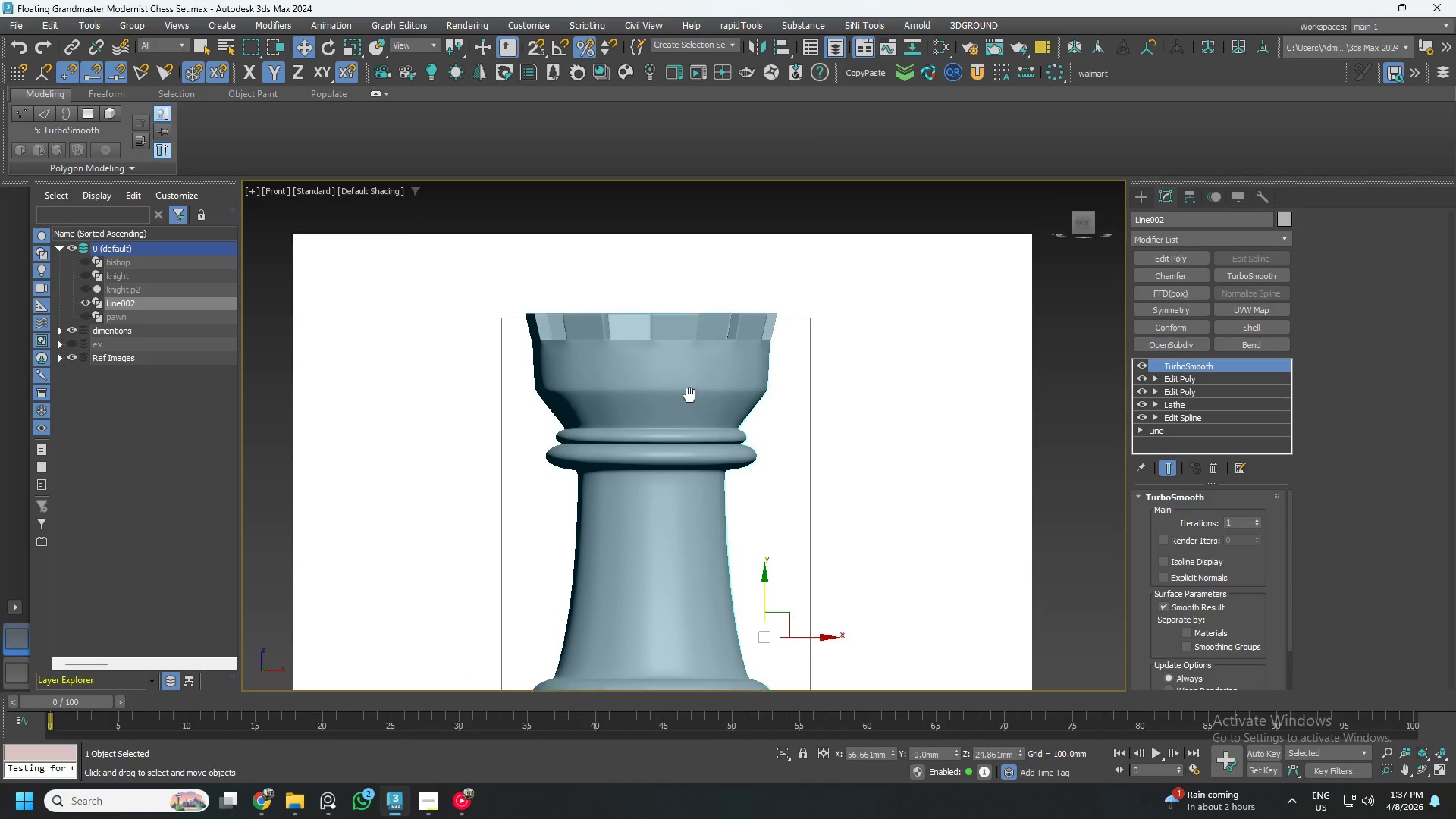 
scroll: coordinate [817, 425], scroll_direction: up, amount: 7.0
 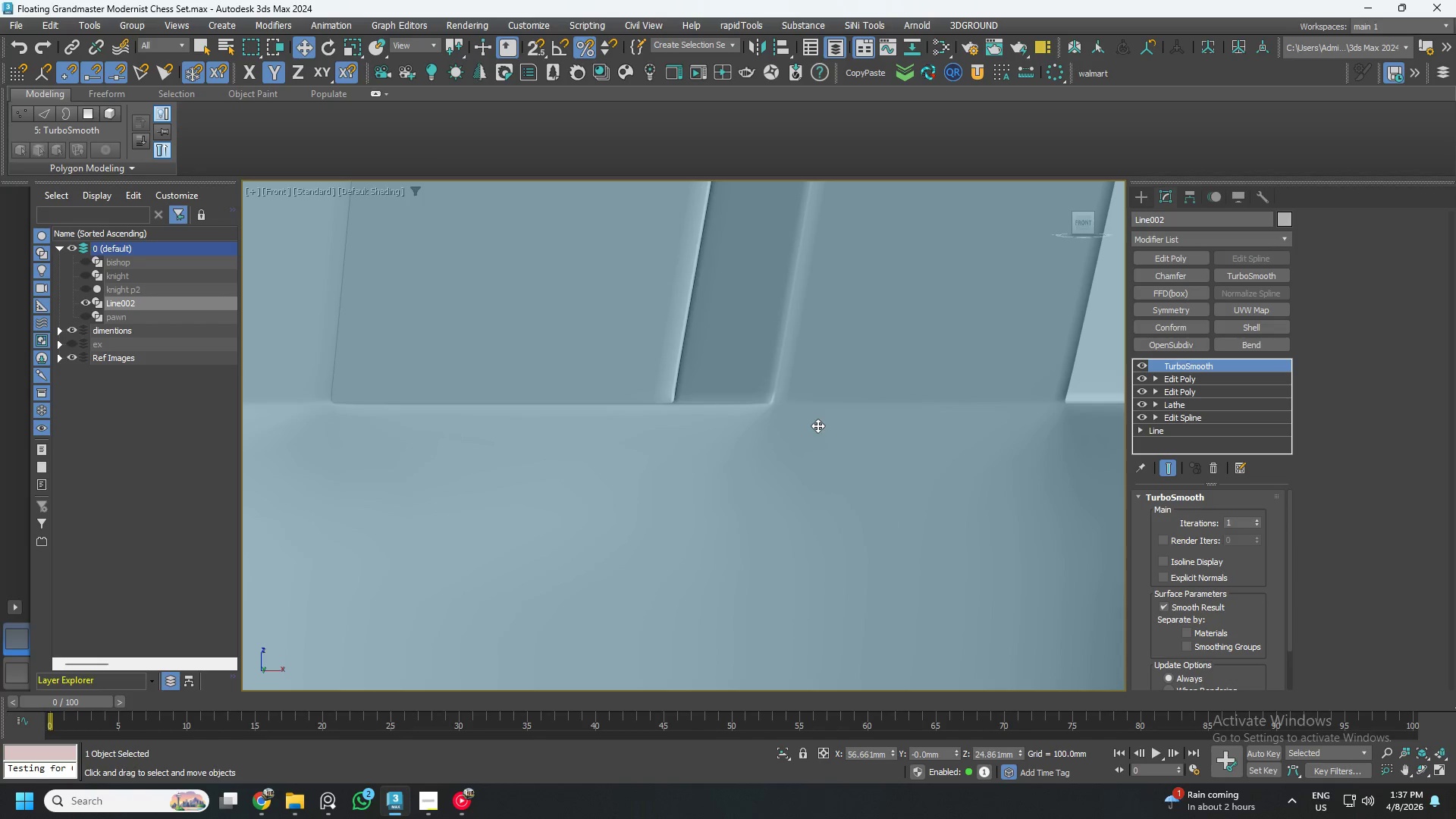 
key(F4)
 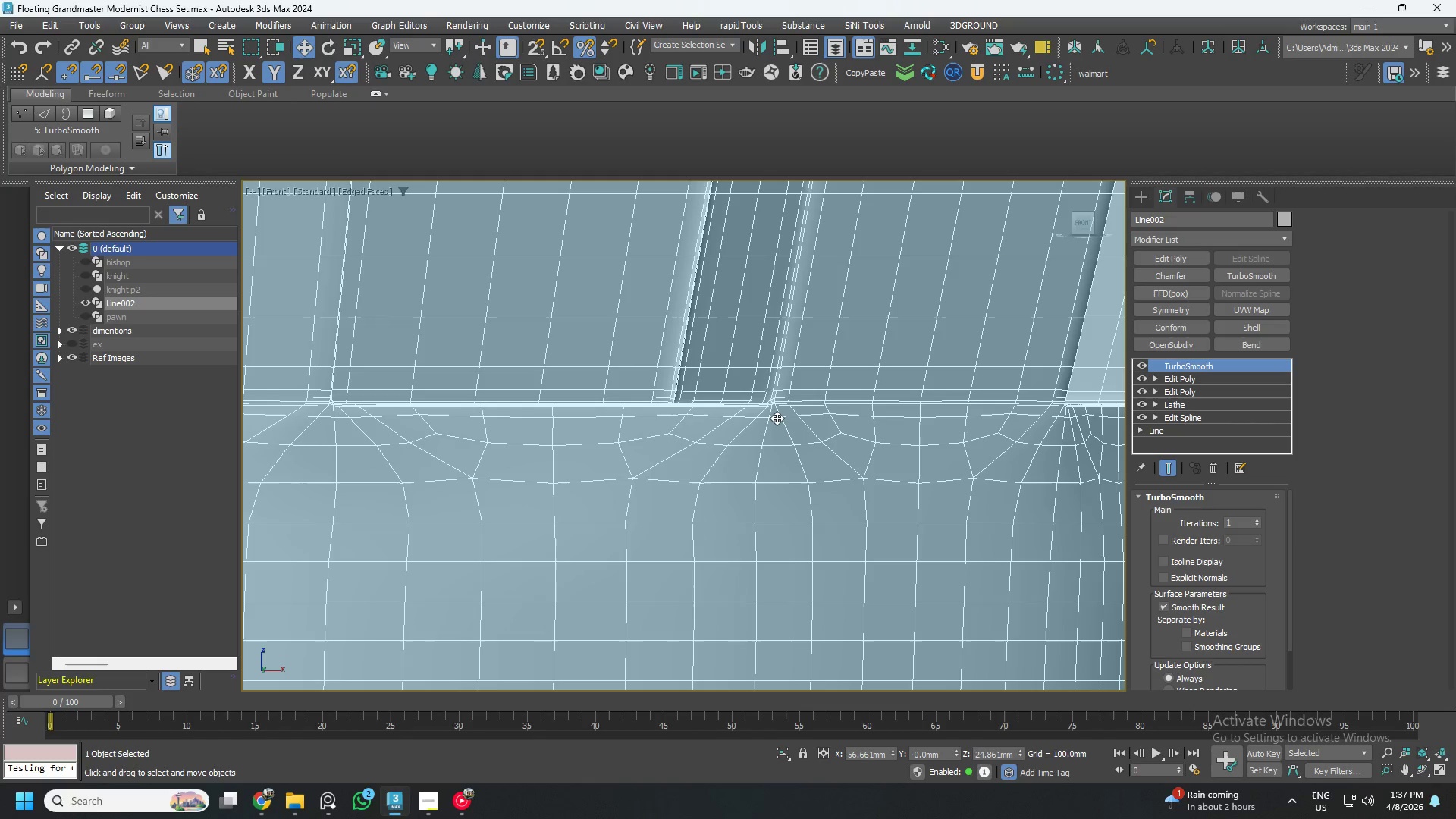 
hold_key(key=AltLeft, duration=0.53)
 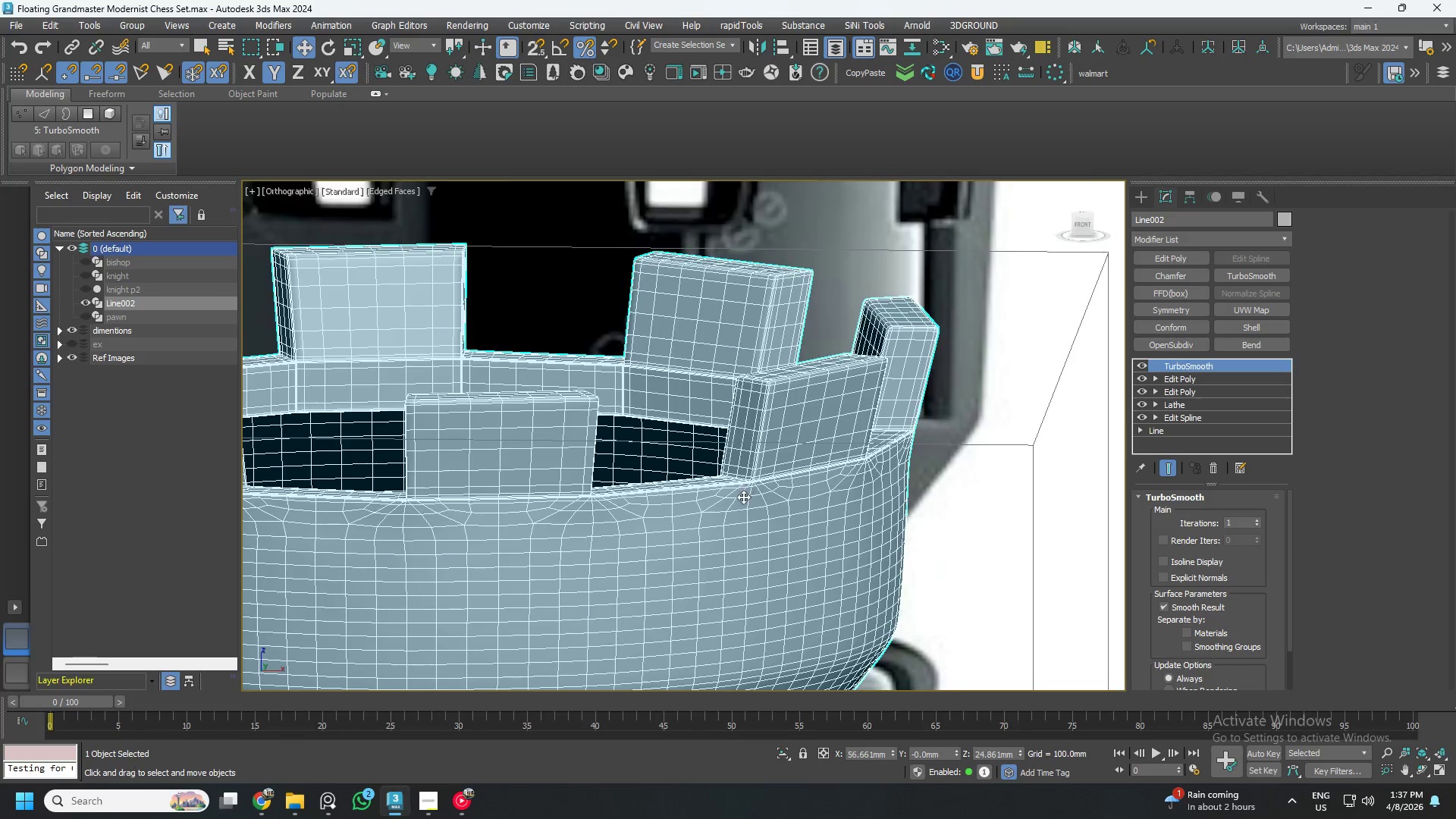 
scroll: coordinate [774, 419], scroll_direction: down, amount: 3.0
 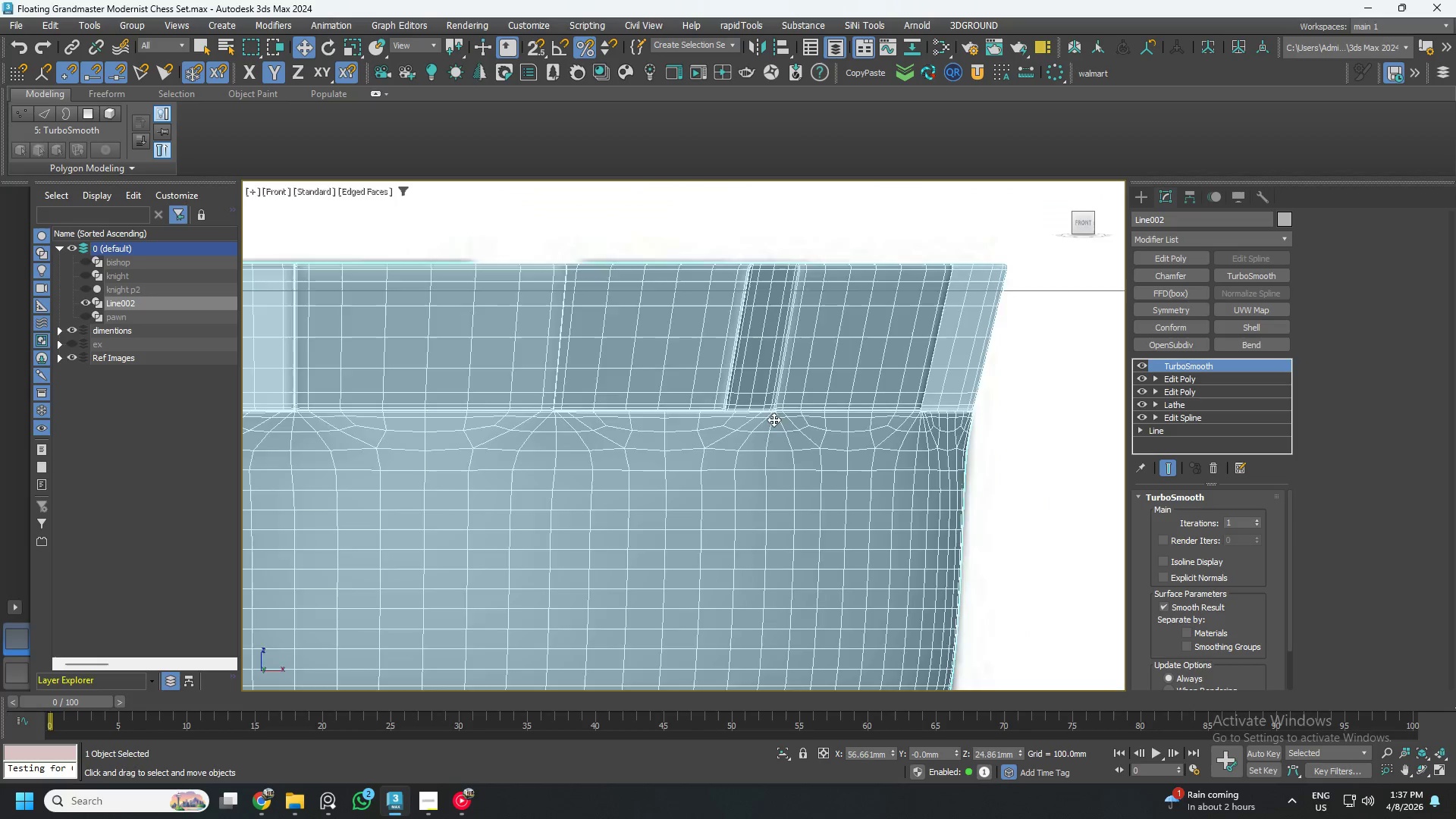 
scroll: coordinate [742, 498], scroll_direction: up, amount: 4.0
 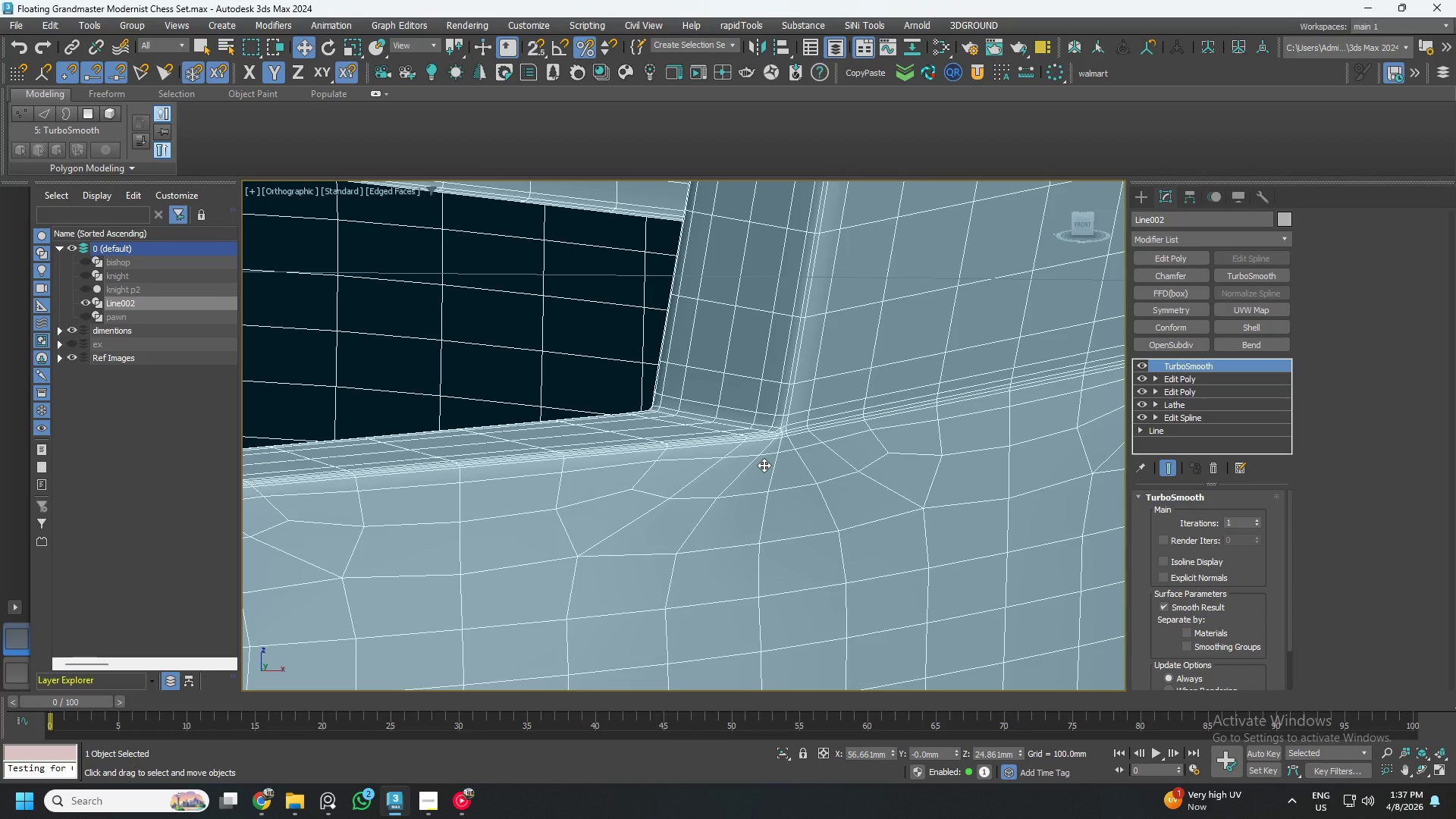 
wait(17.72)
 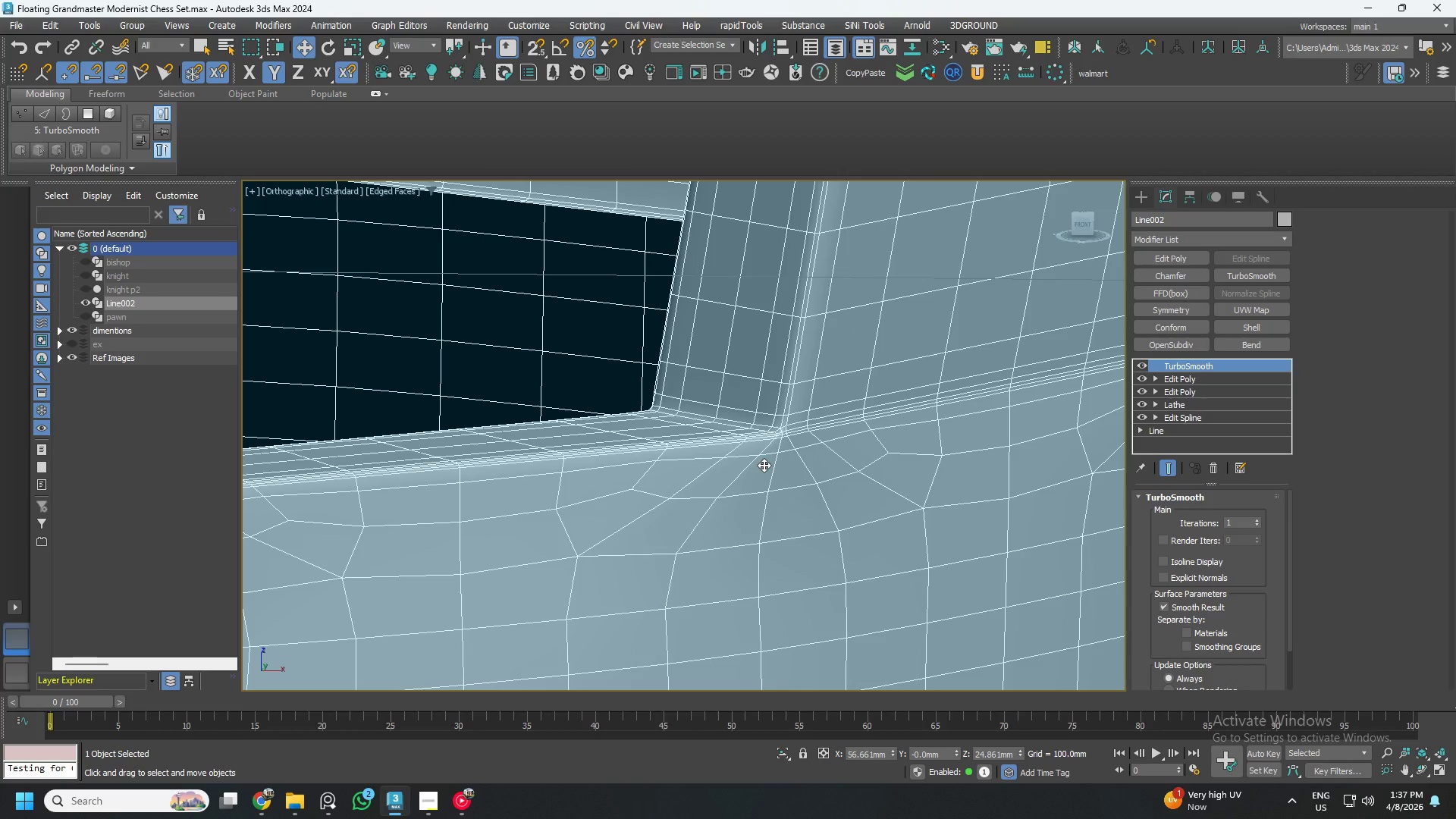 
scroll: coordinate [778, 441], scroll_direction: up, amount: 3.0
 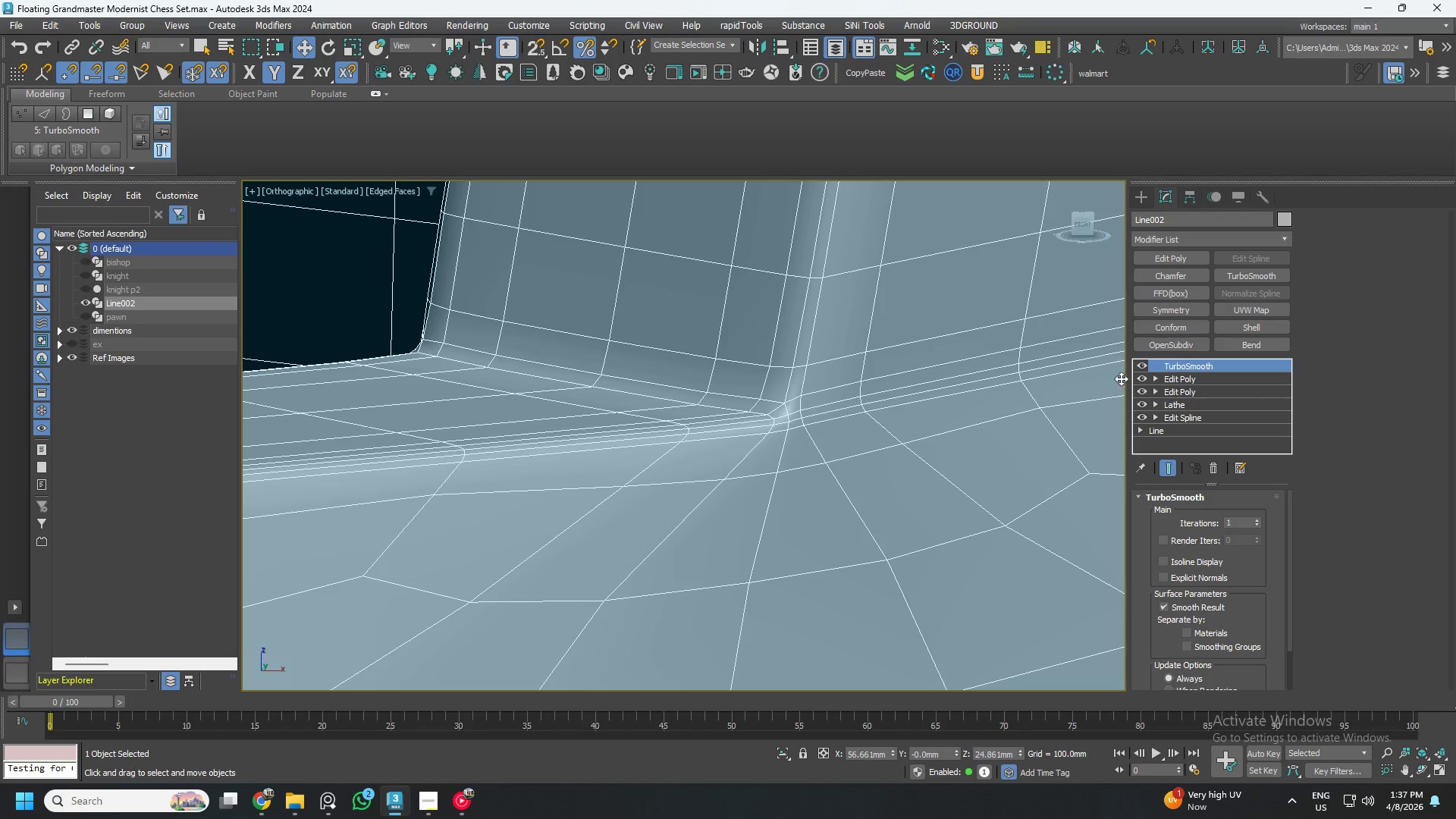 
left_click([1141, 366])
 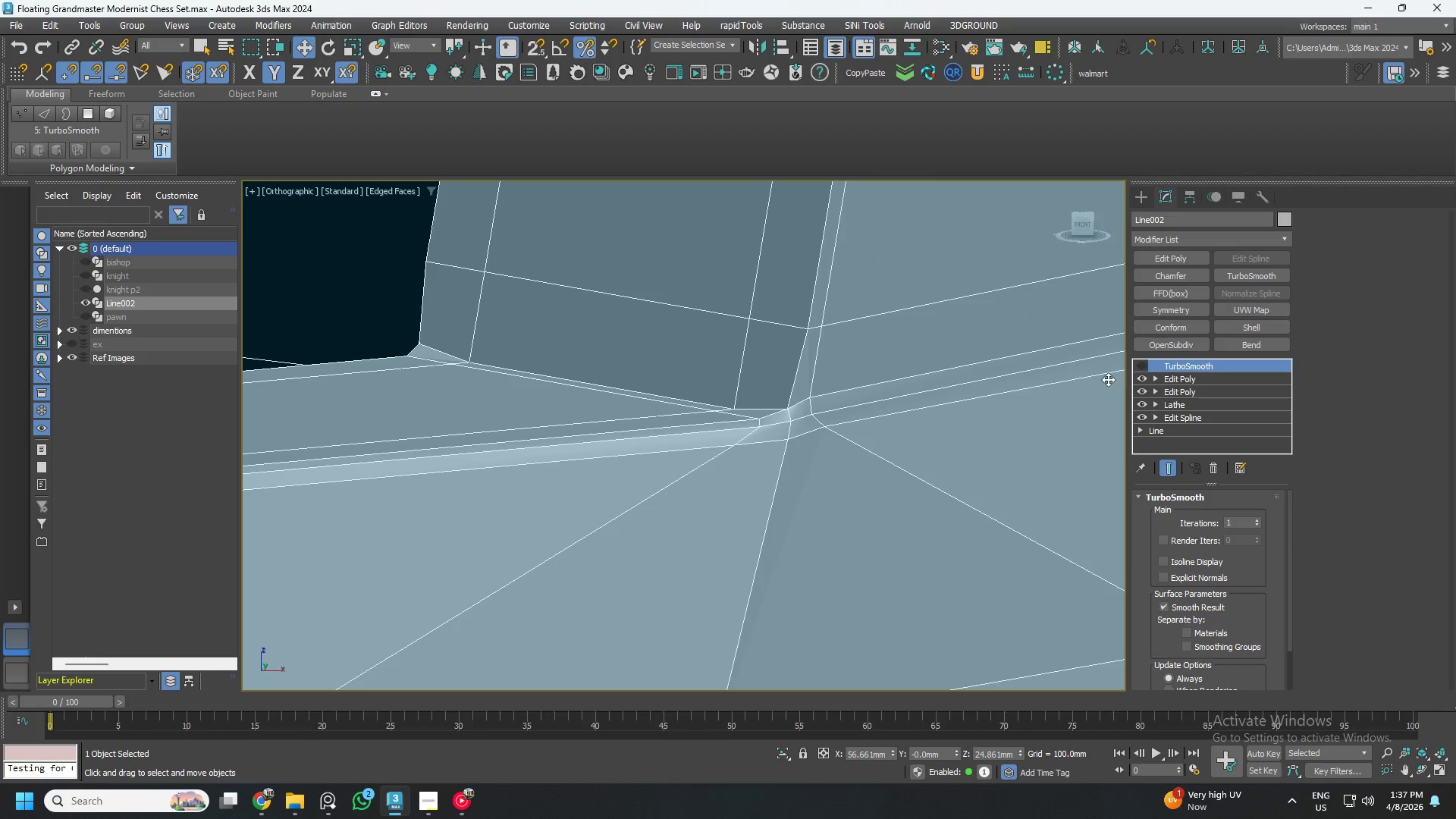 
scroll: coordinate [750, 522], scroll_direction: down, amount: 7.0
 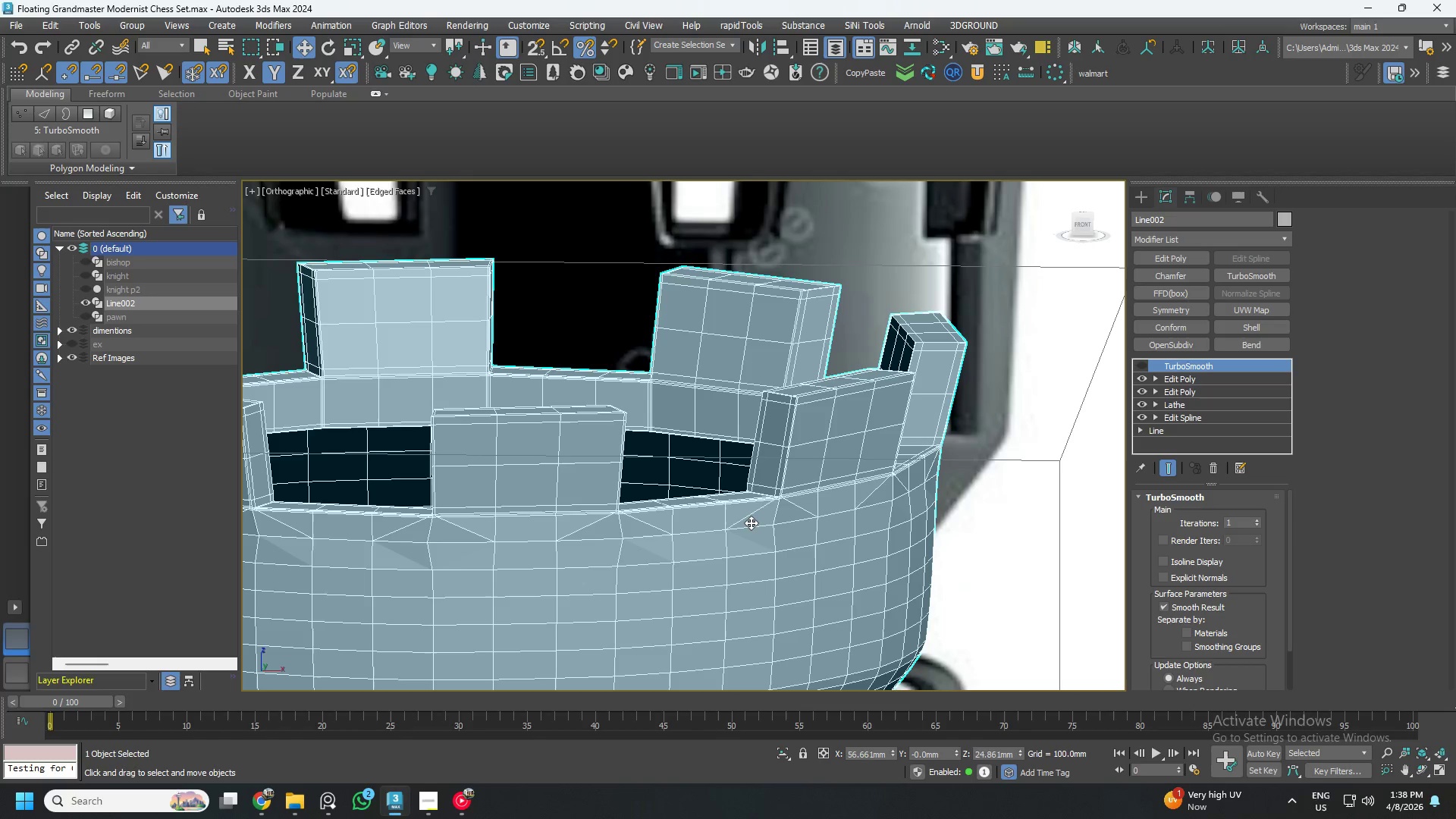 
wait(5.18)
 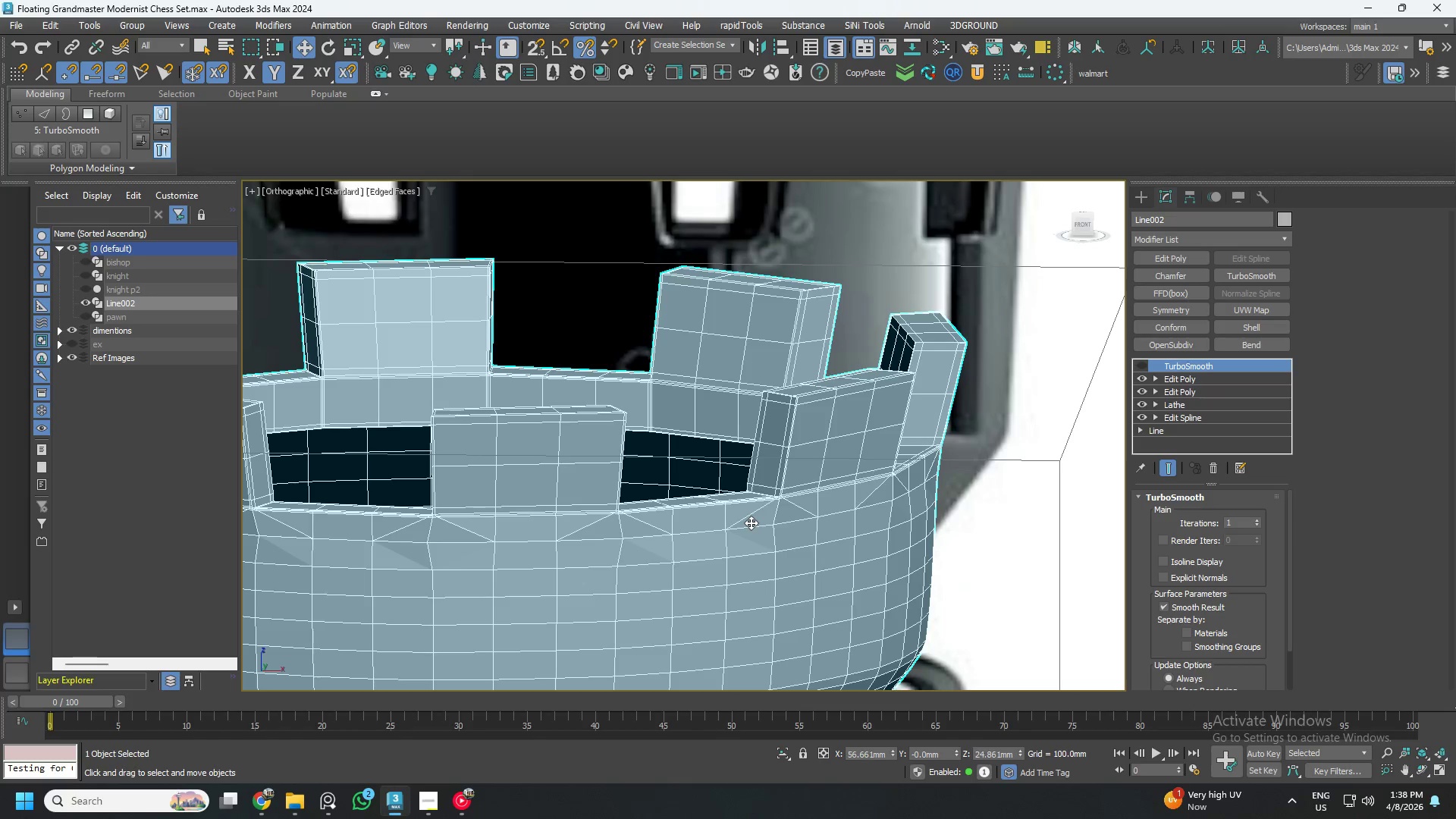 
left_click([1254, 381])
 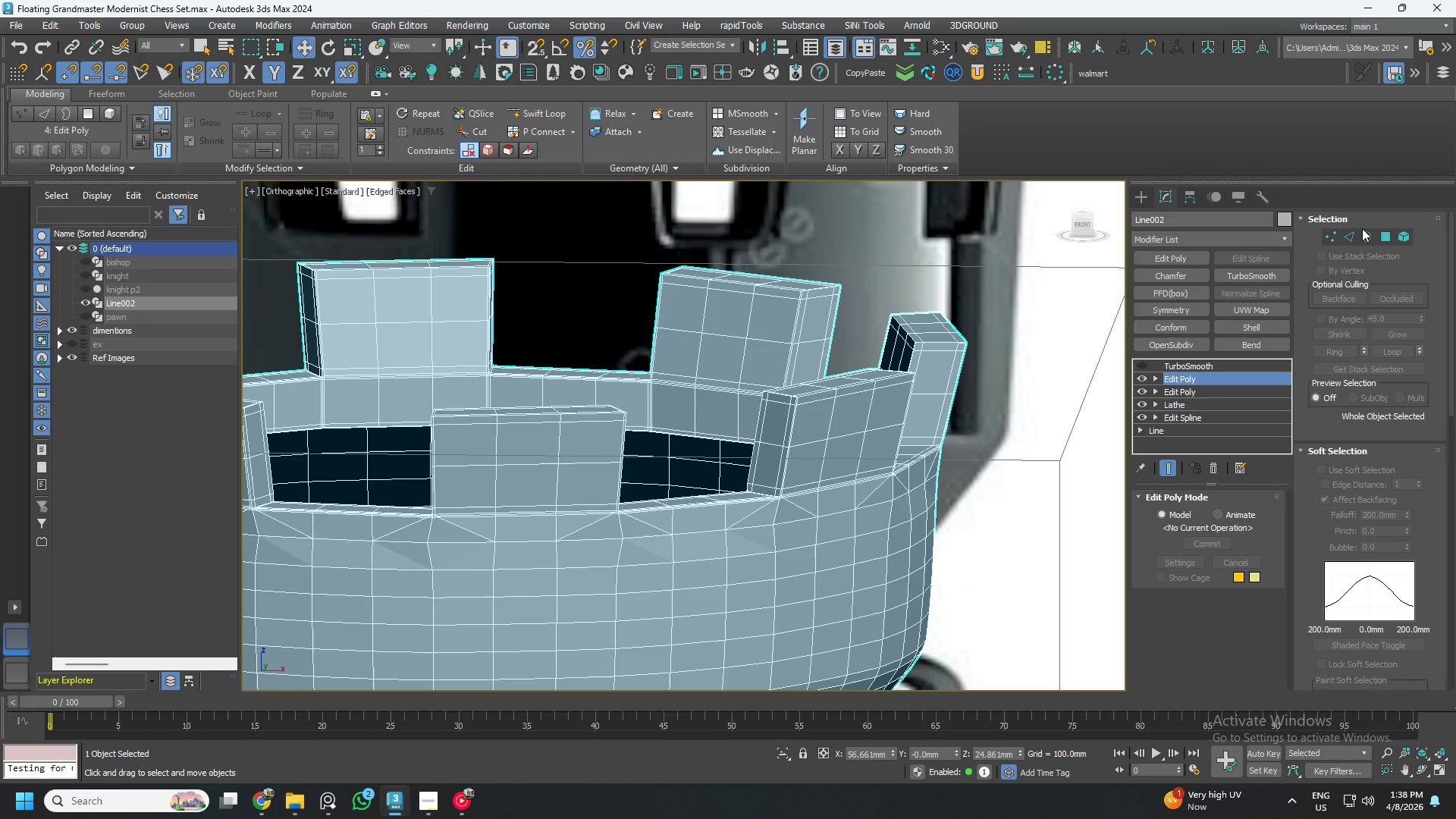 
left_click([1353, 234])
 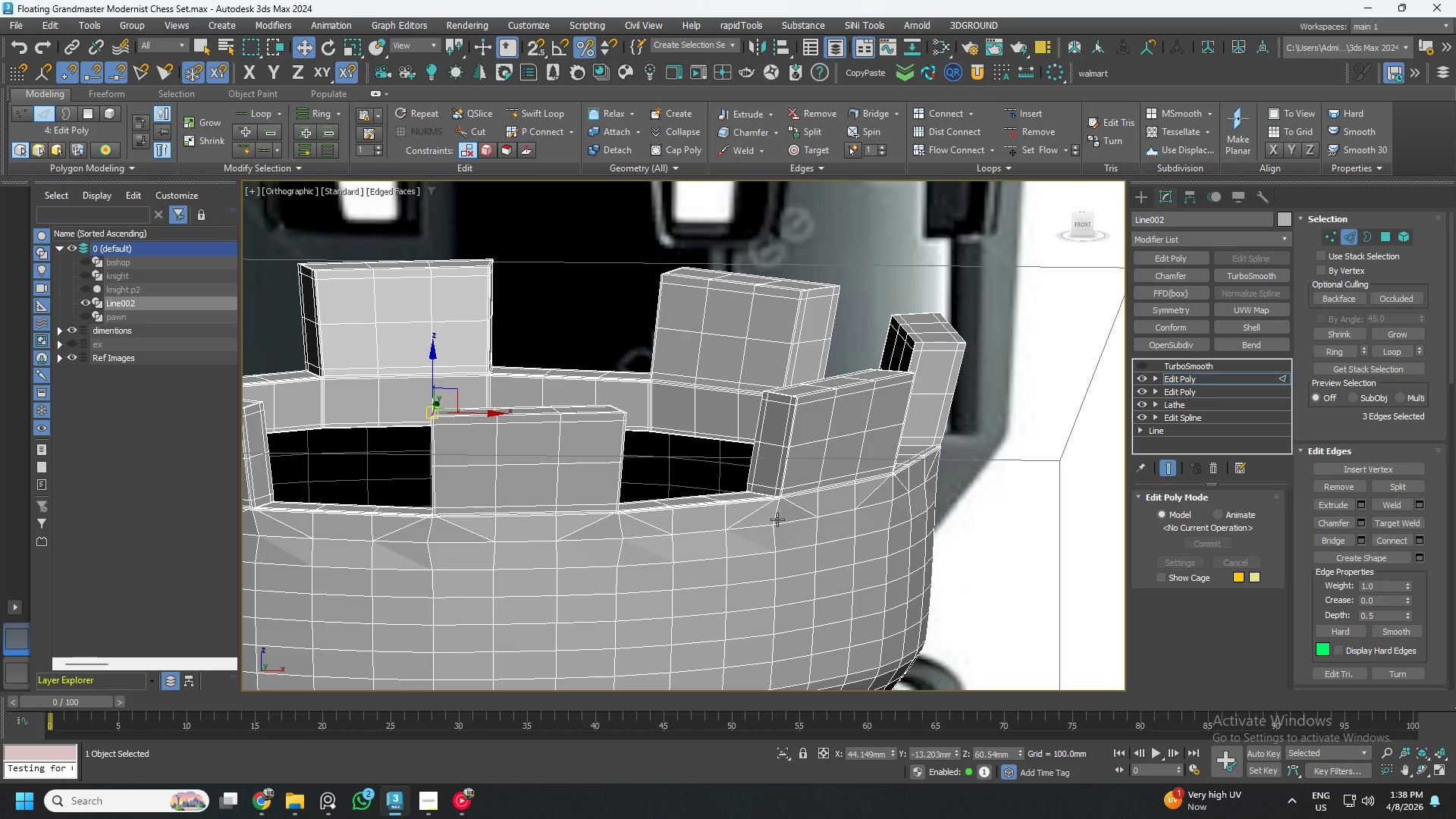 
double_click([778, 519])
 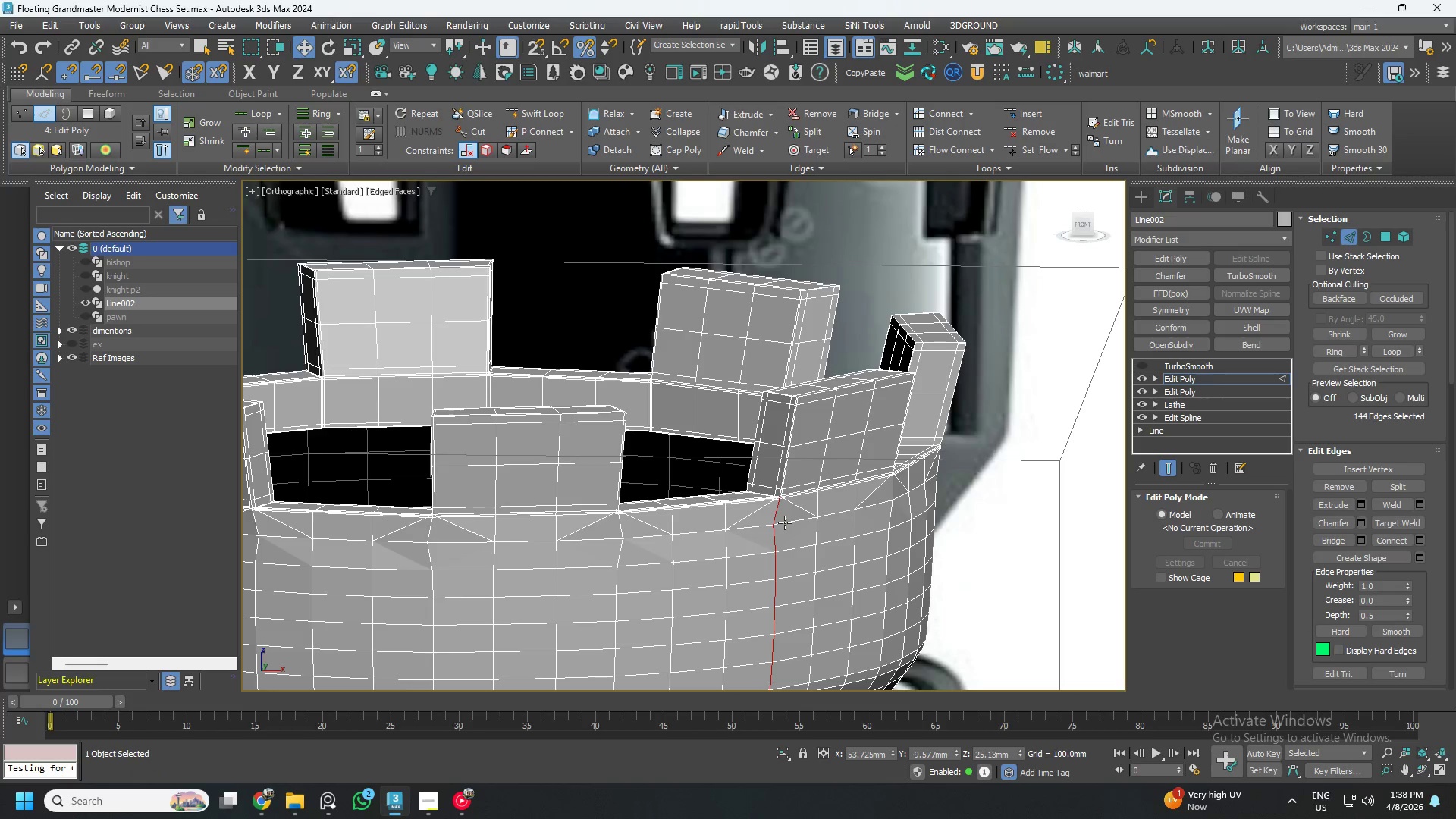 
double_click([785, 522])
 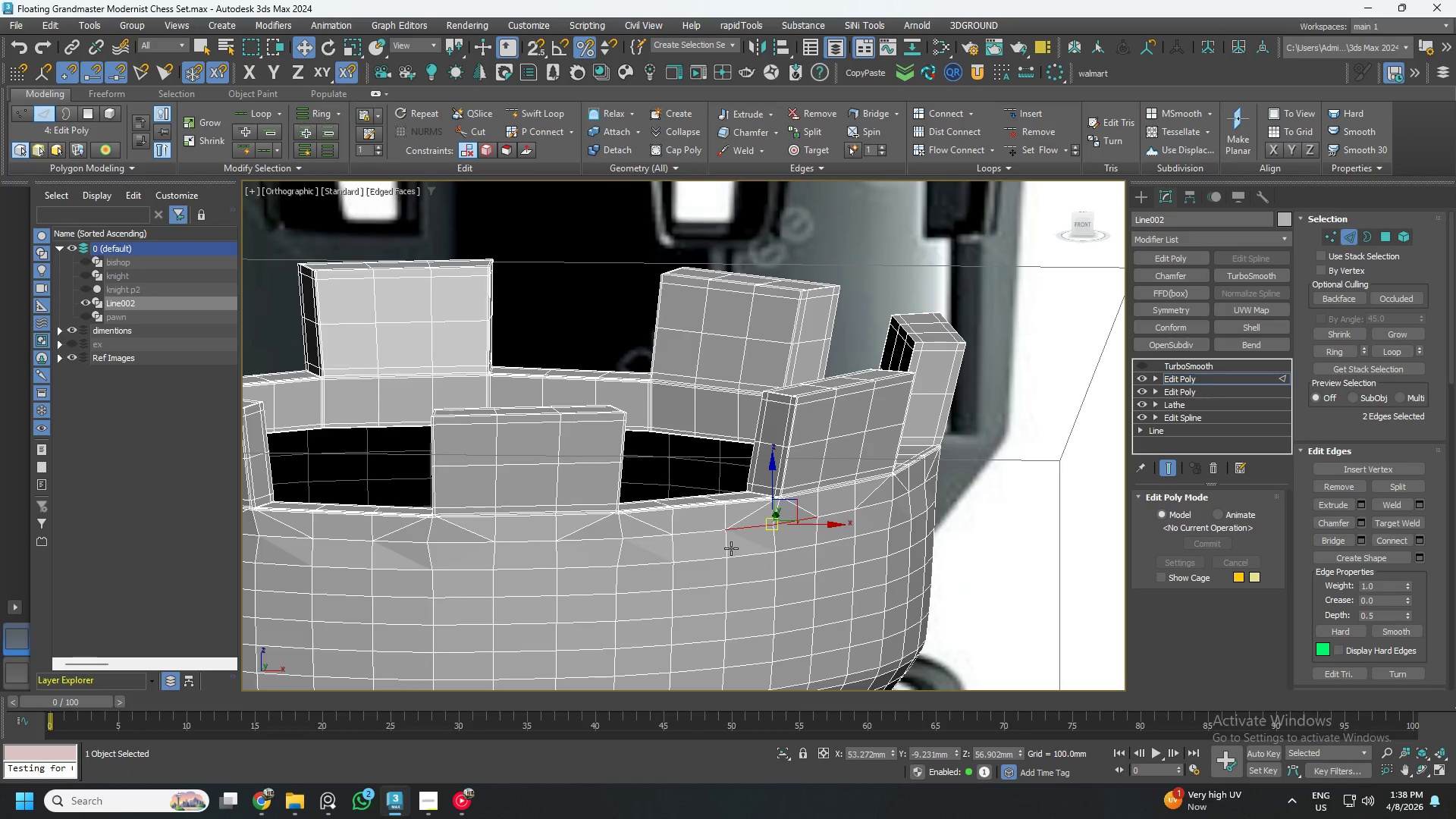 
left_click([726, 546])
 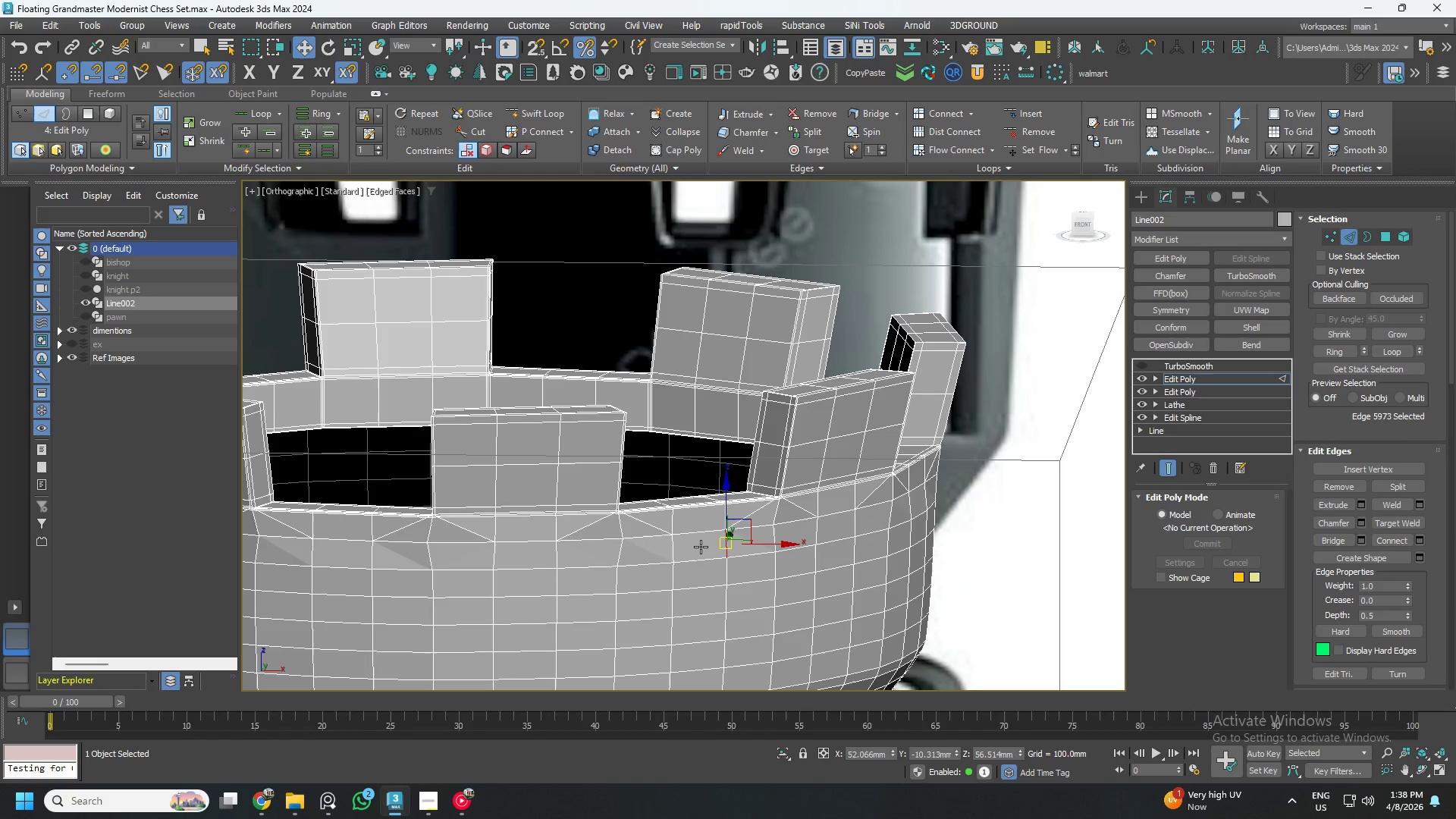 
key(4)
 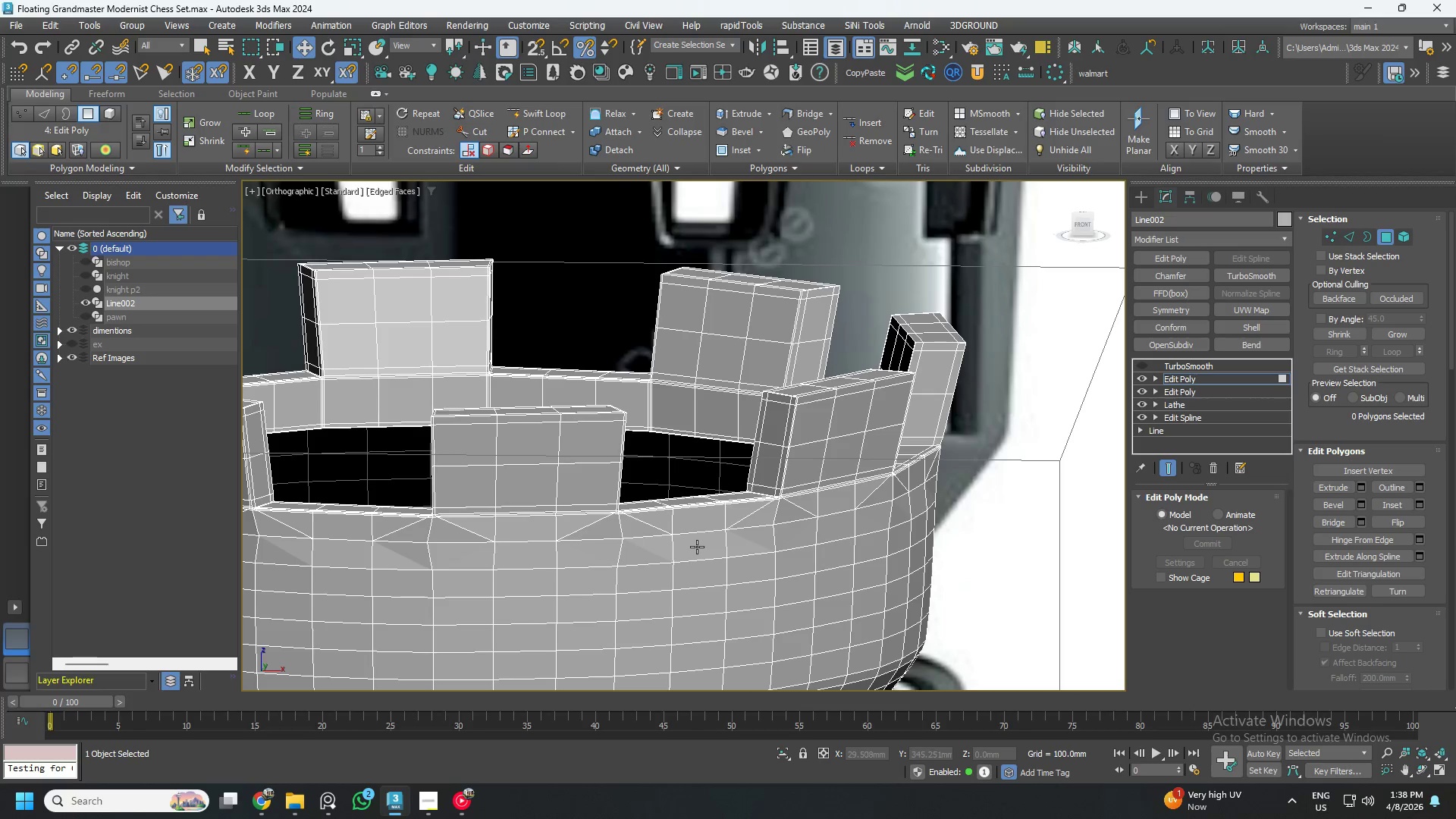 
left_click([697, 547])
 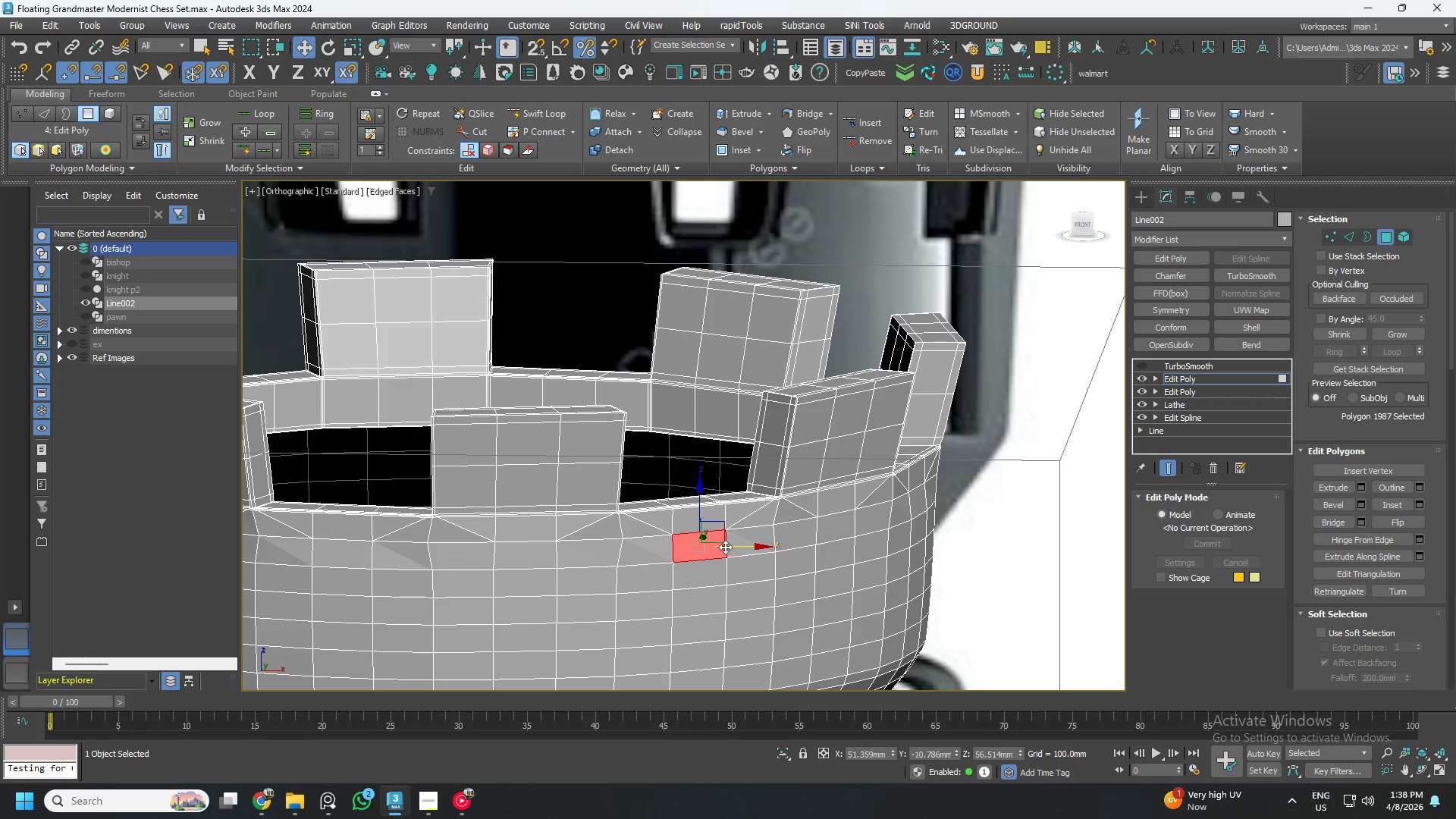 
hold_key(key=ControlLeft, duration=0.67)
double_click([740, 544])
 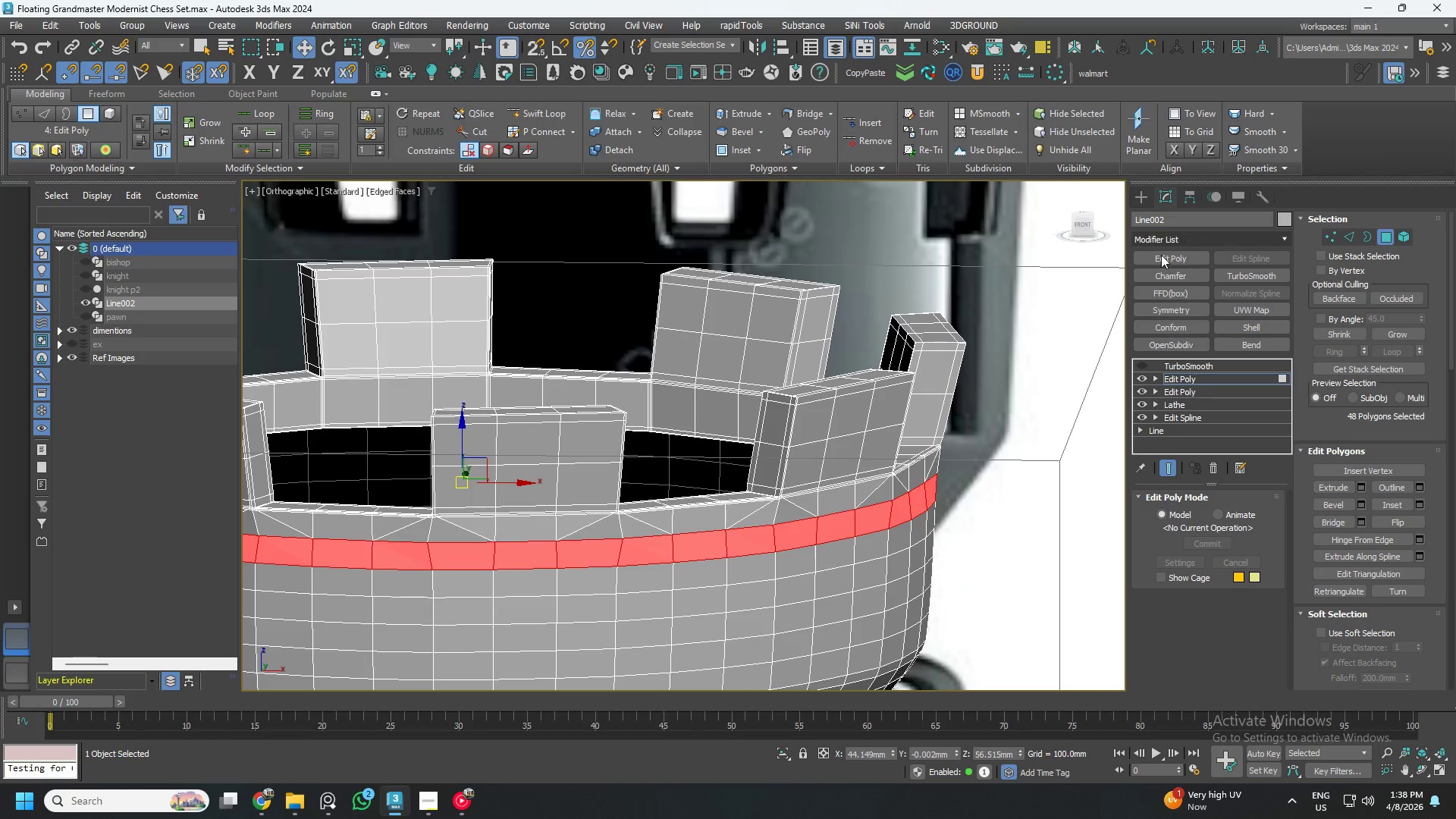 
hold_key(key=ShiftLeft, duration=1.5)
left_click([1345, 231])
 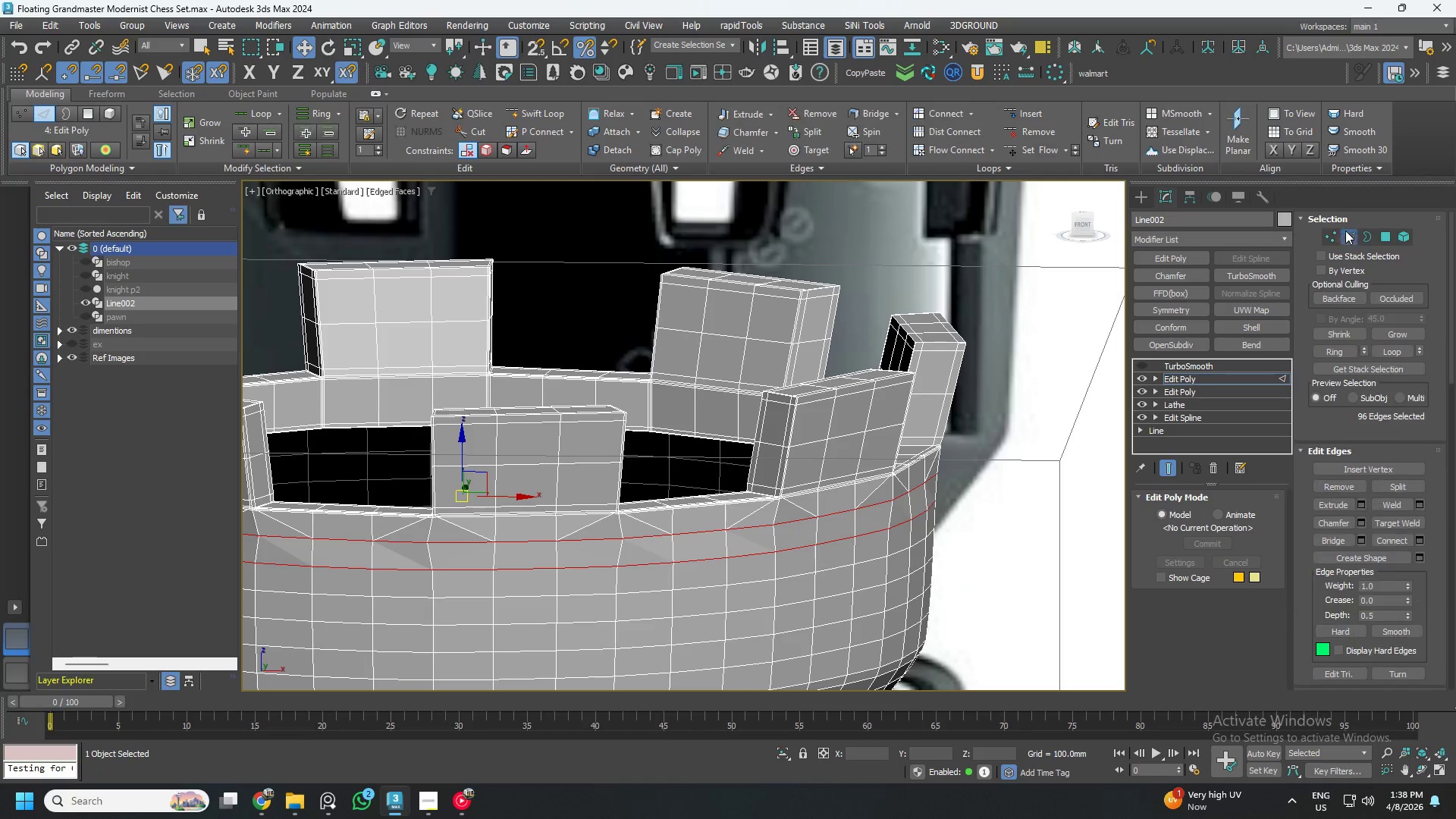 
key(Shift+ShiftLeft)
 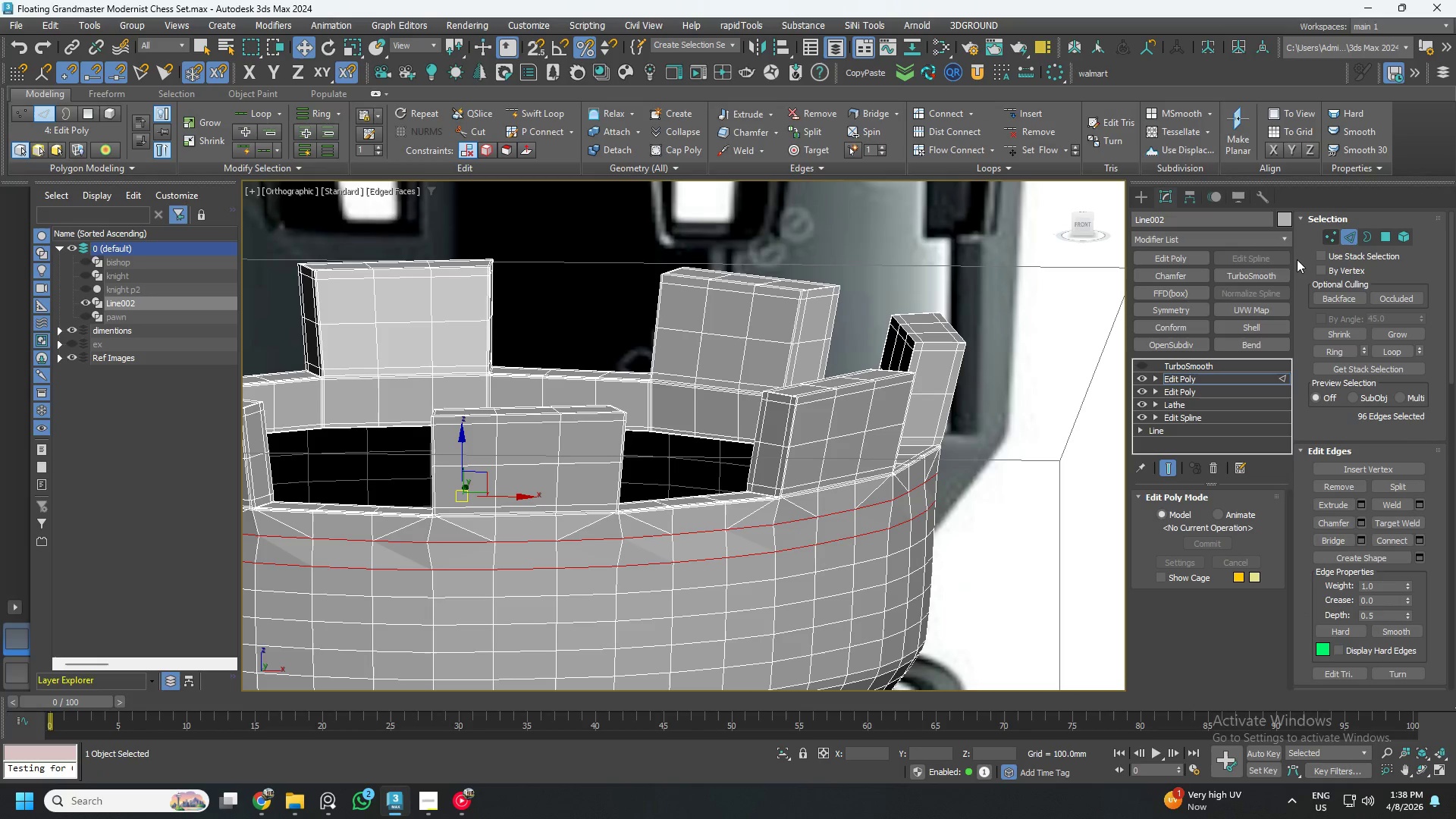 
key(Shift+ShiftLeft)
 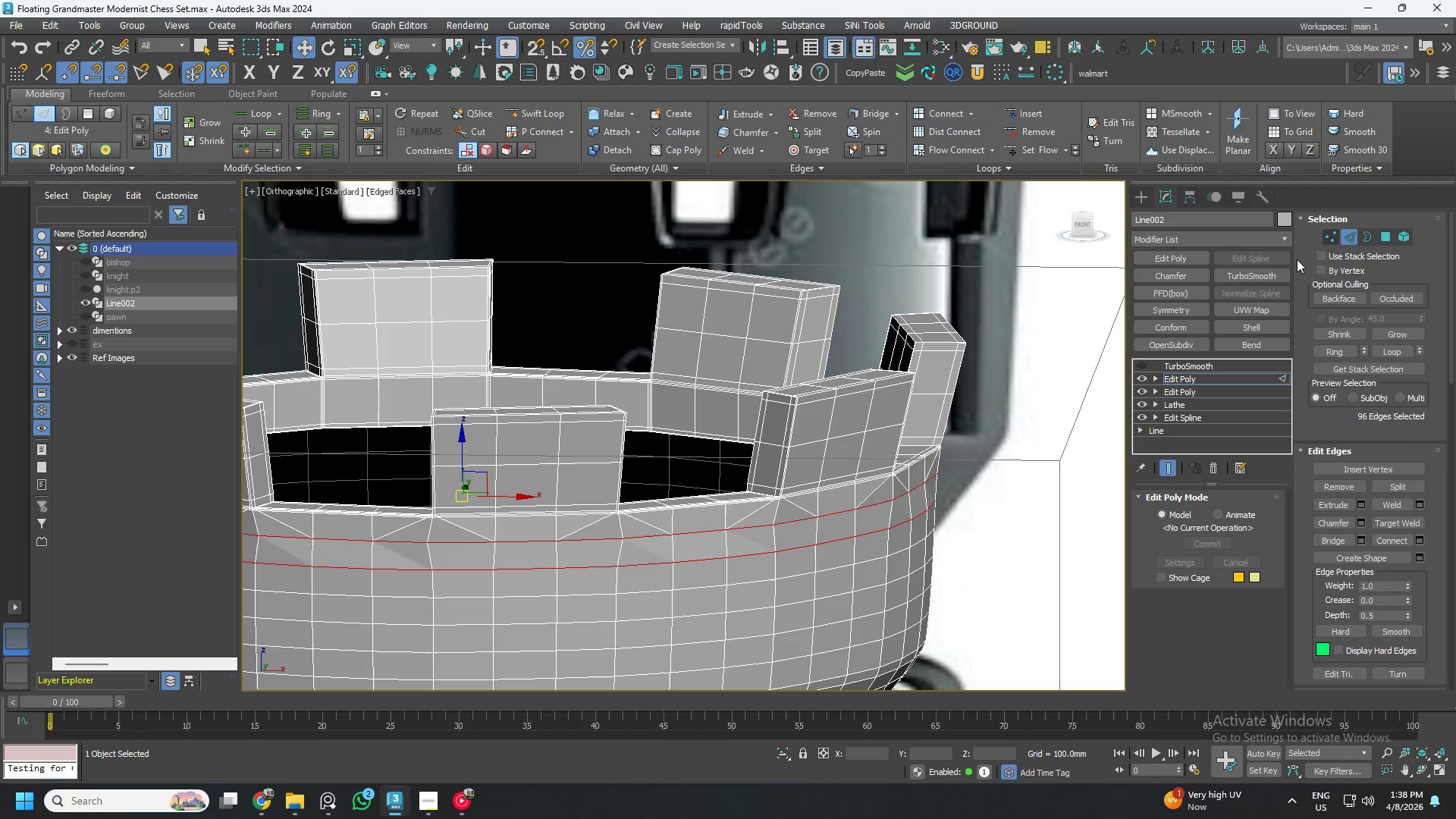 
key(Shift+ShiftLeft)
 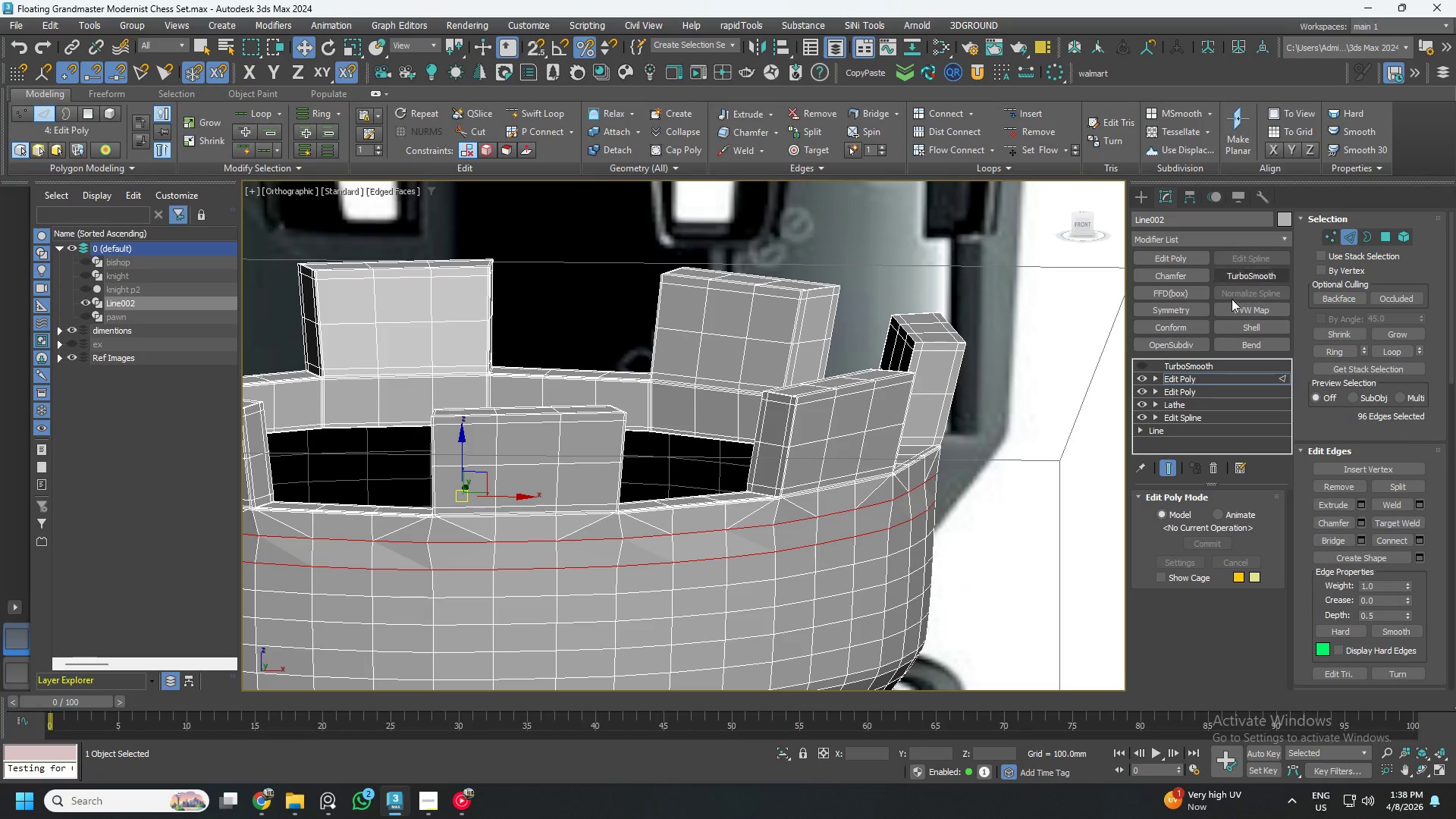 
key(Shift+ShiftLeft)
 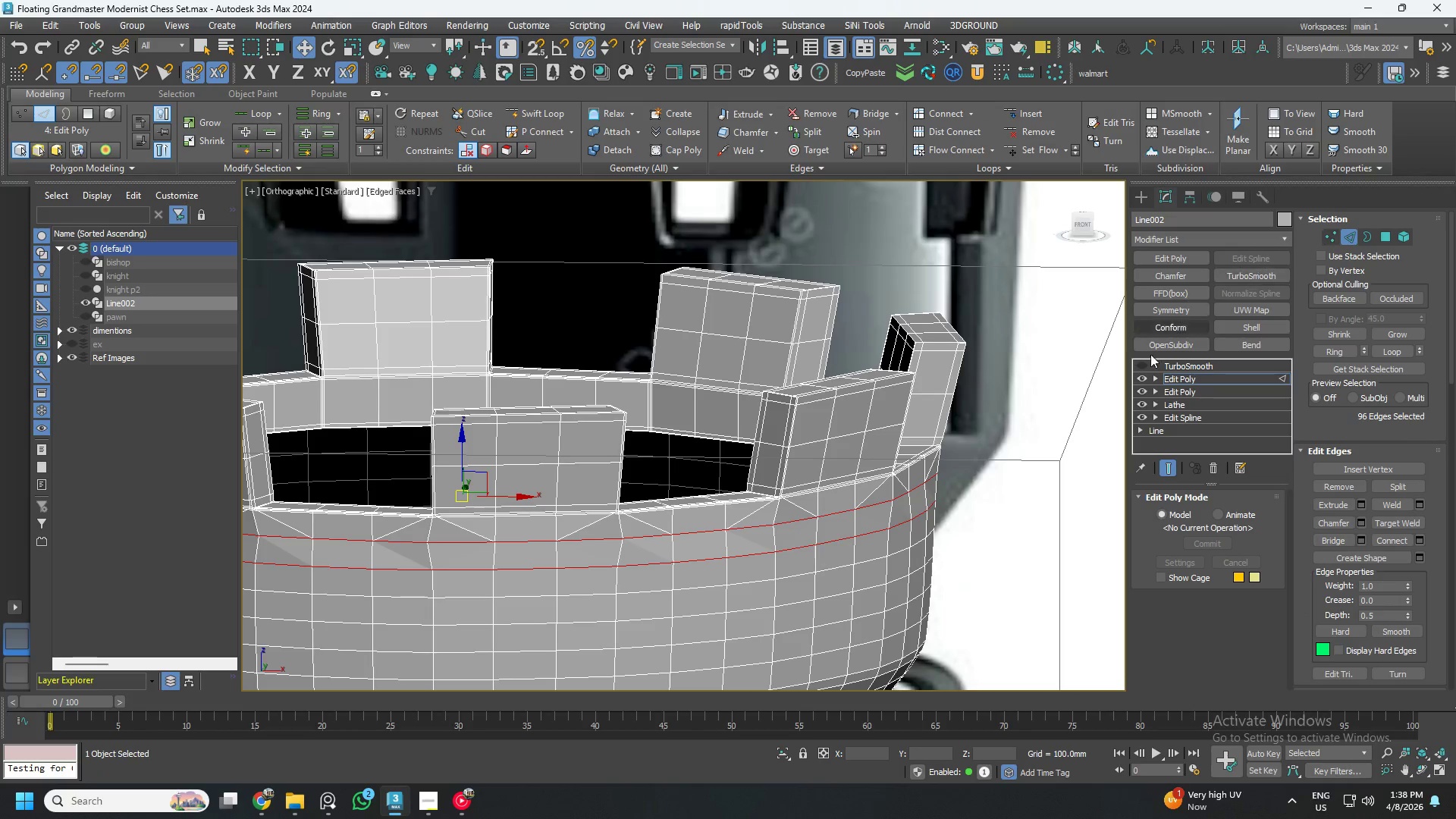 
key(Shift+ShiftLeft)
 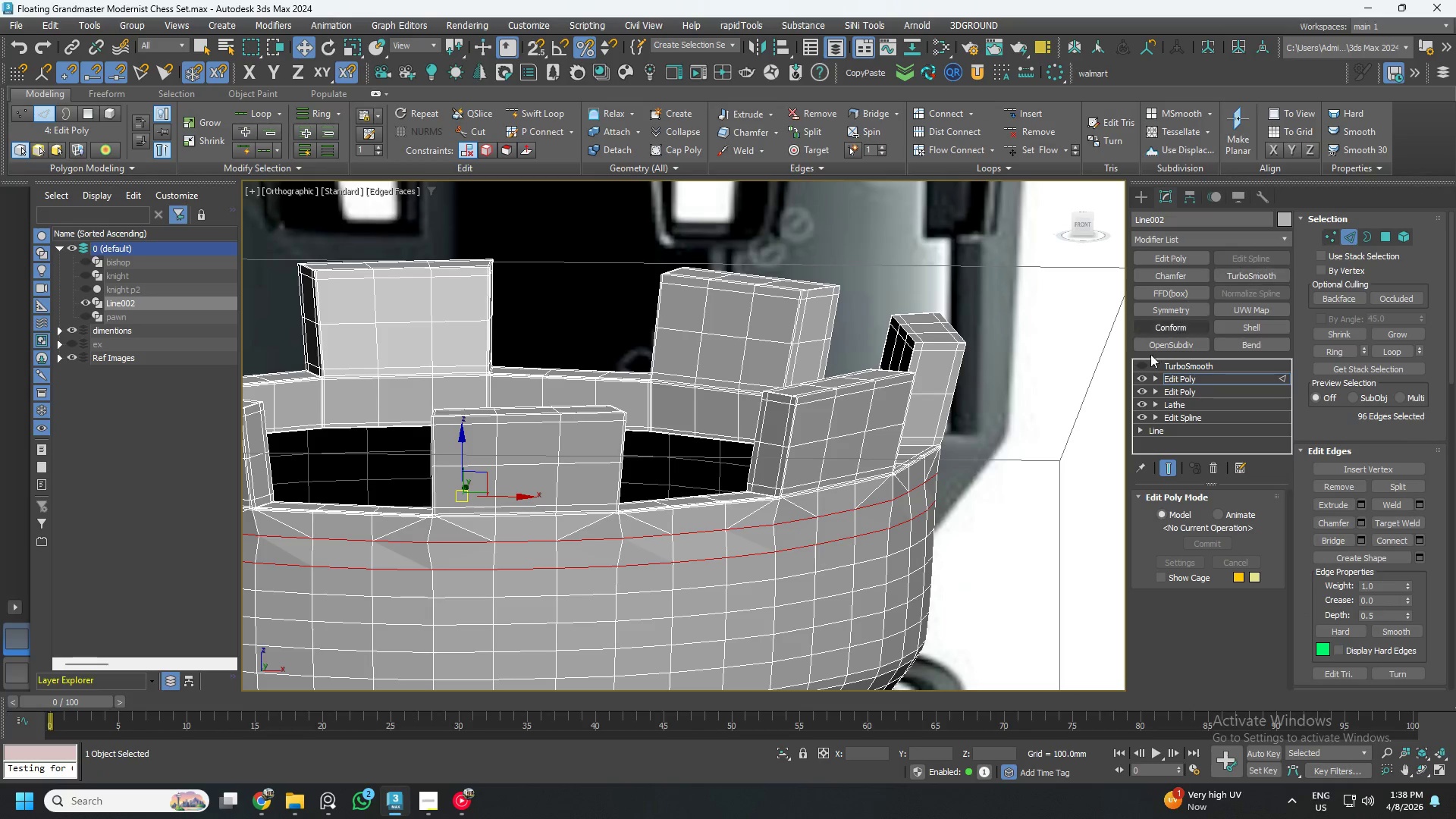 
key(Shift+ShiftLeft)
 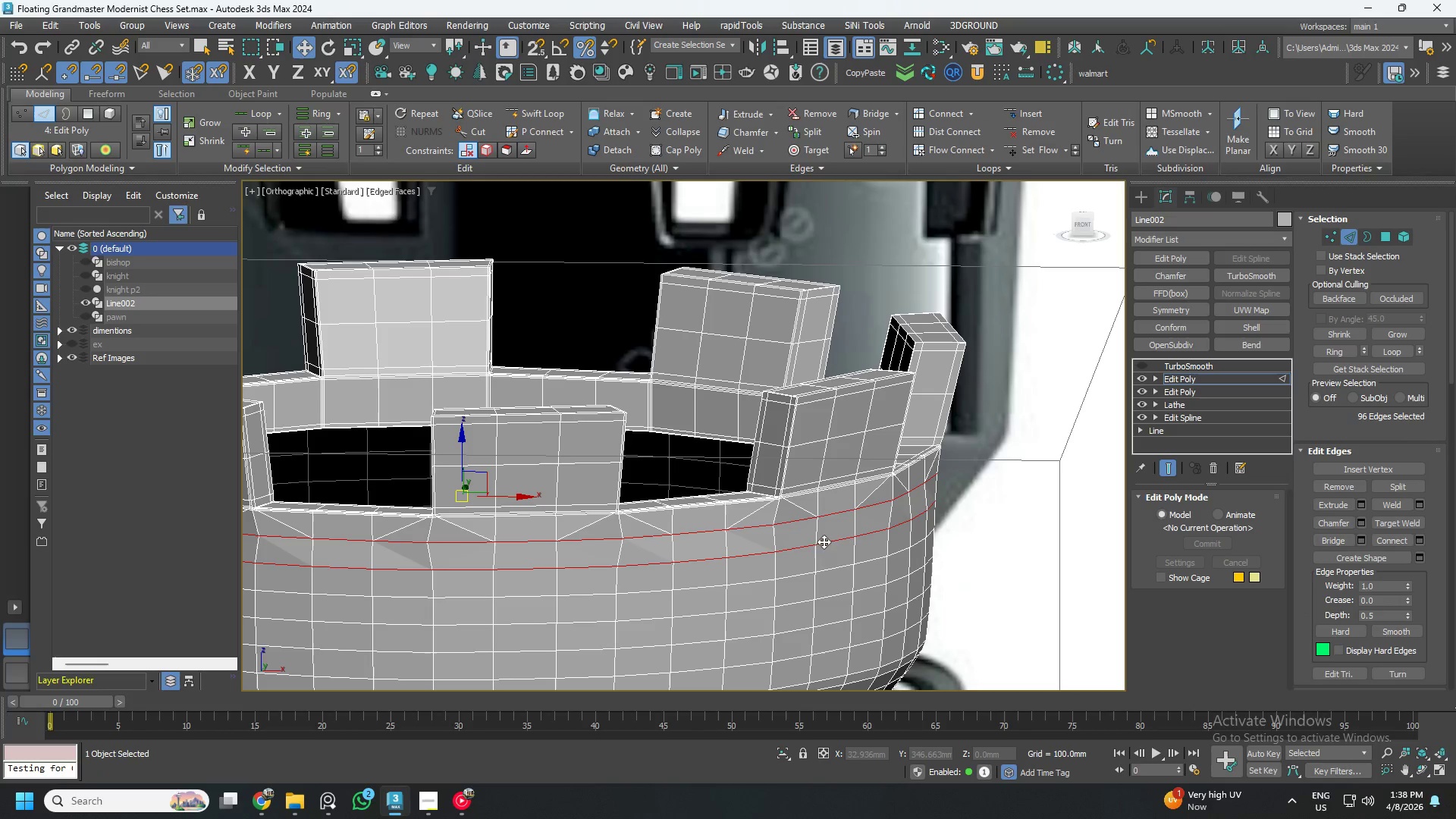 
hold_key(key=AltLeft, duration=0.92)
double_click([821, 544])
 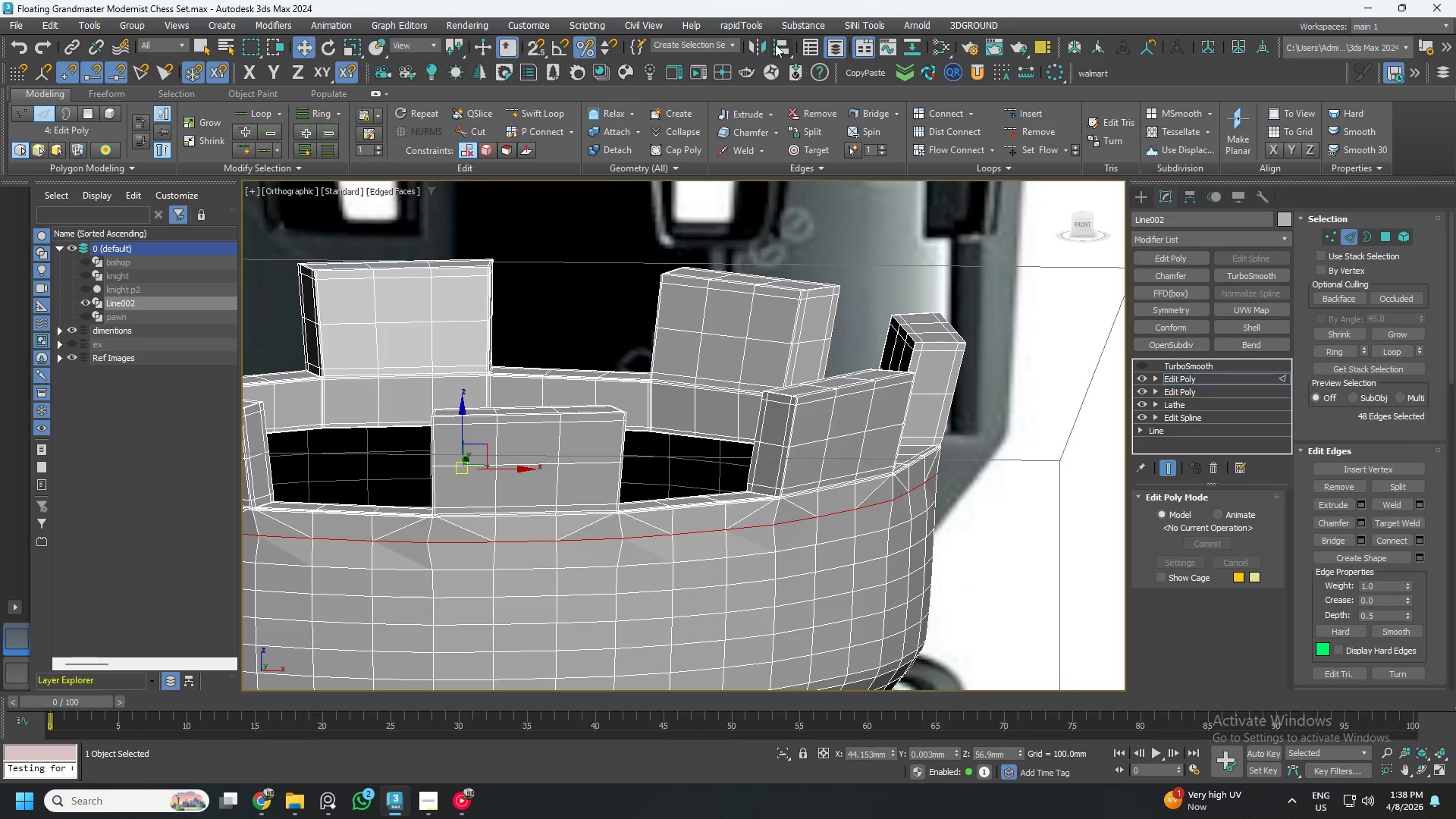 
left_click([736, 20])
 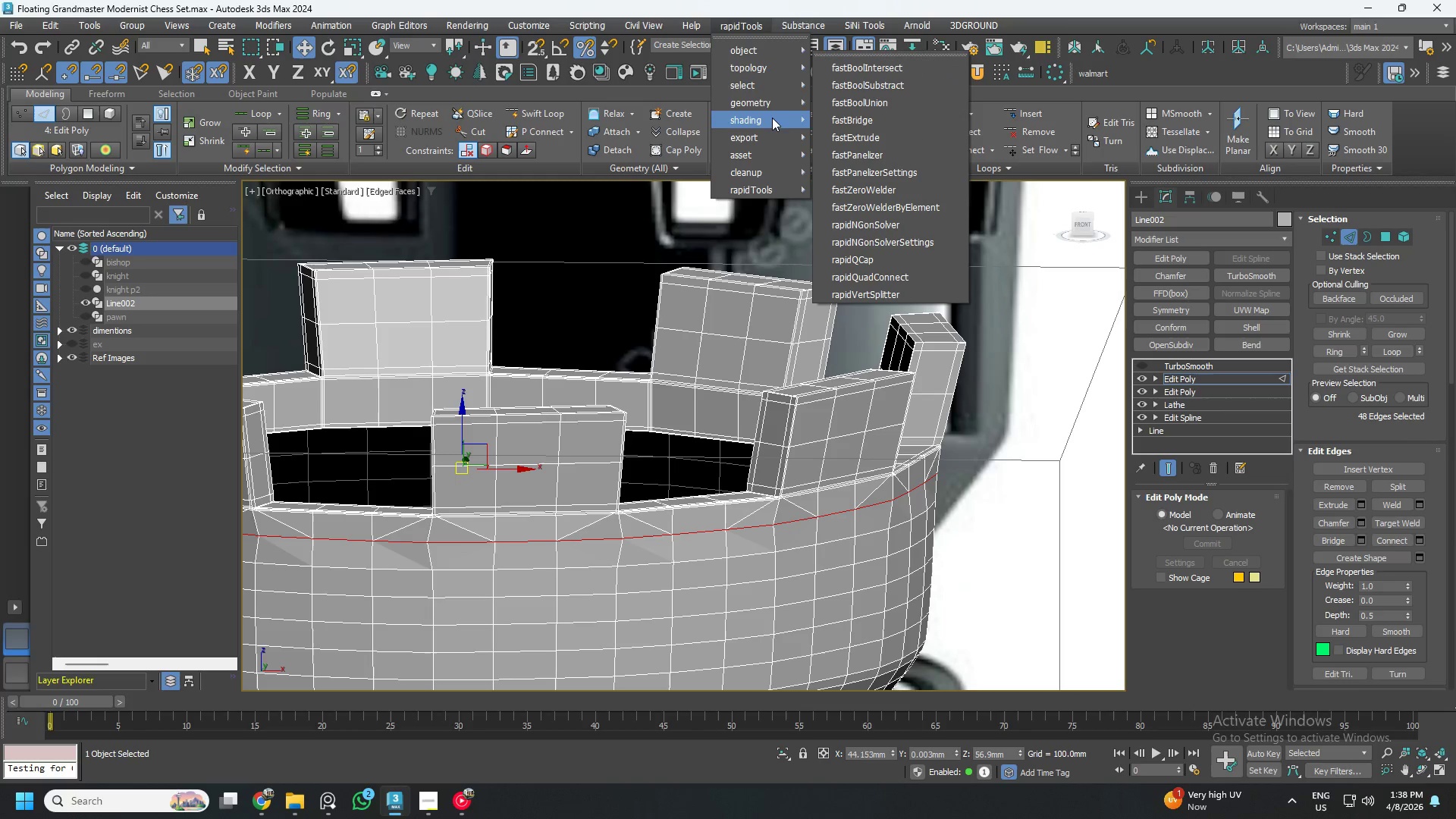 
left_click([887, 104])
 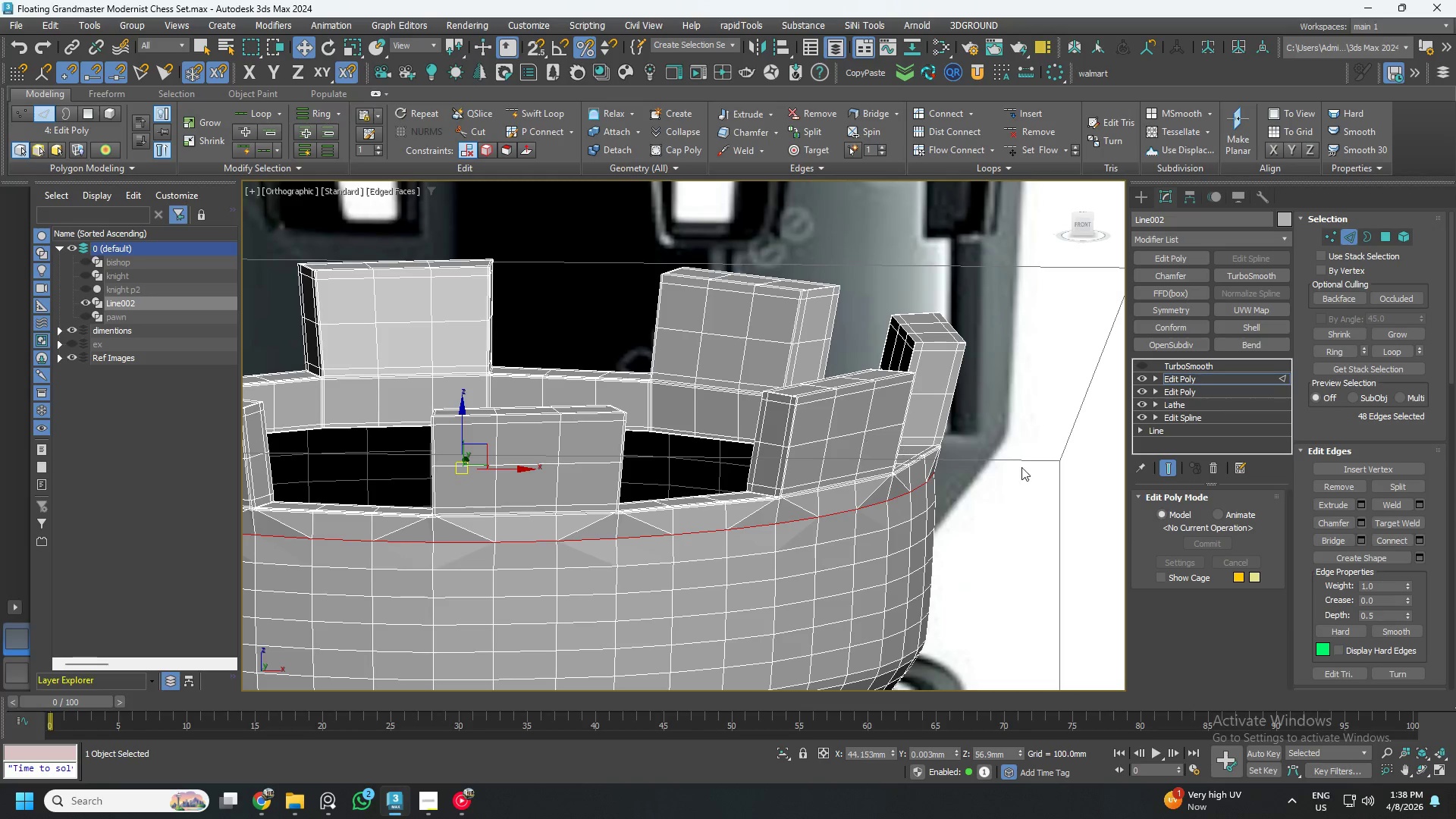 
left_click([1139, 362])
 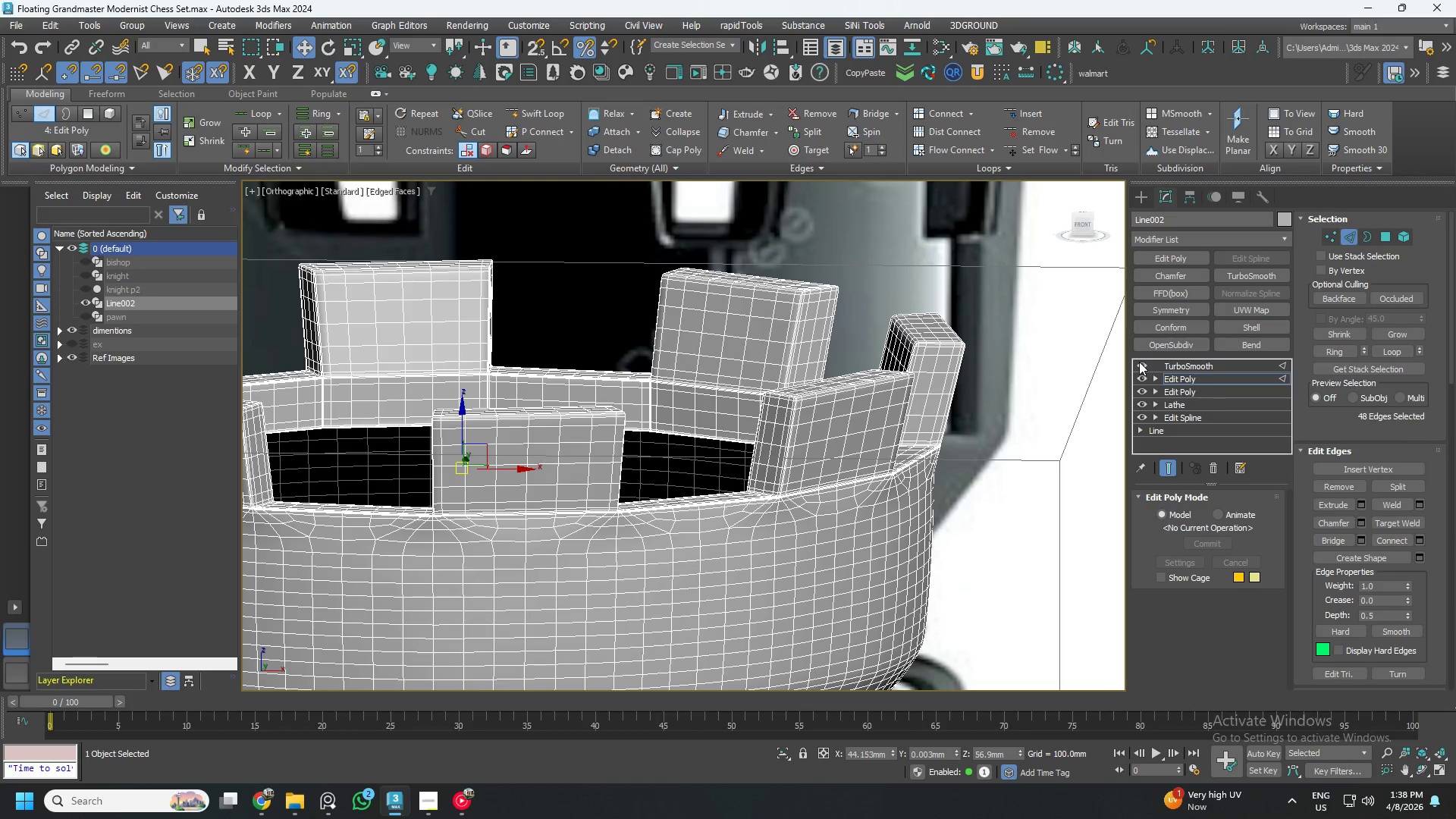 
wait(5.12)
 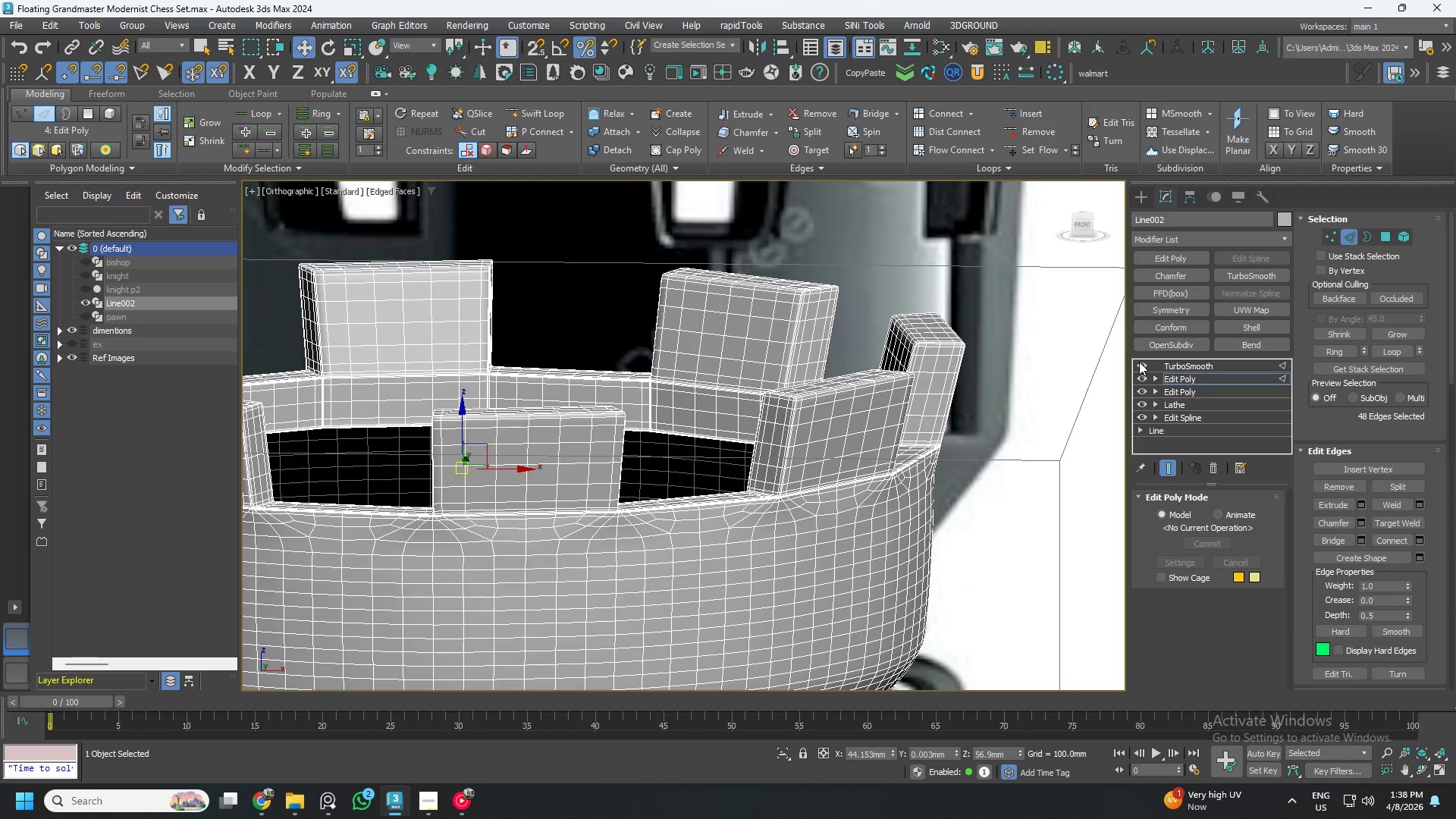 
key(F4)
 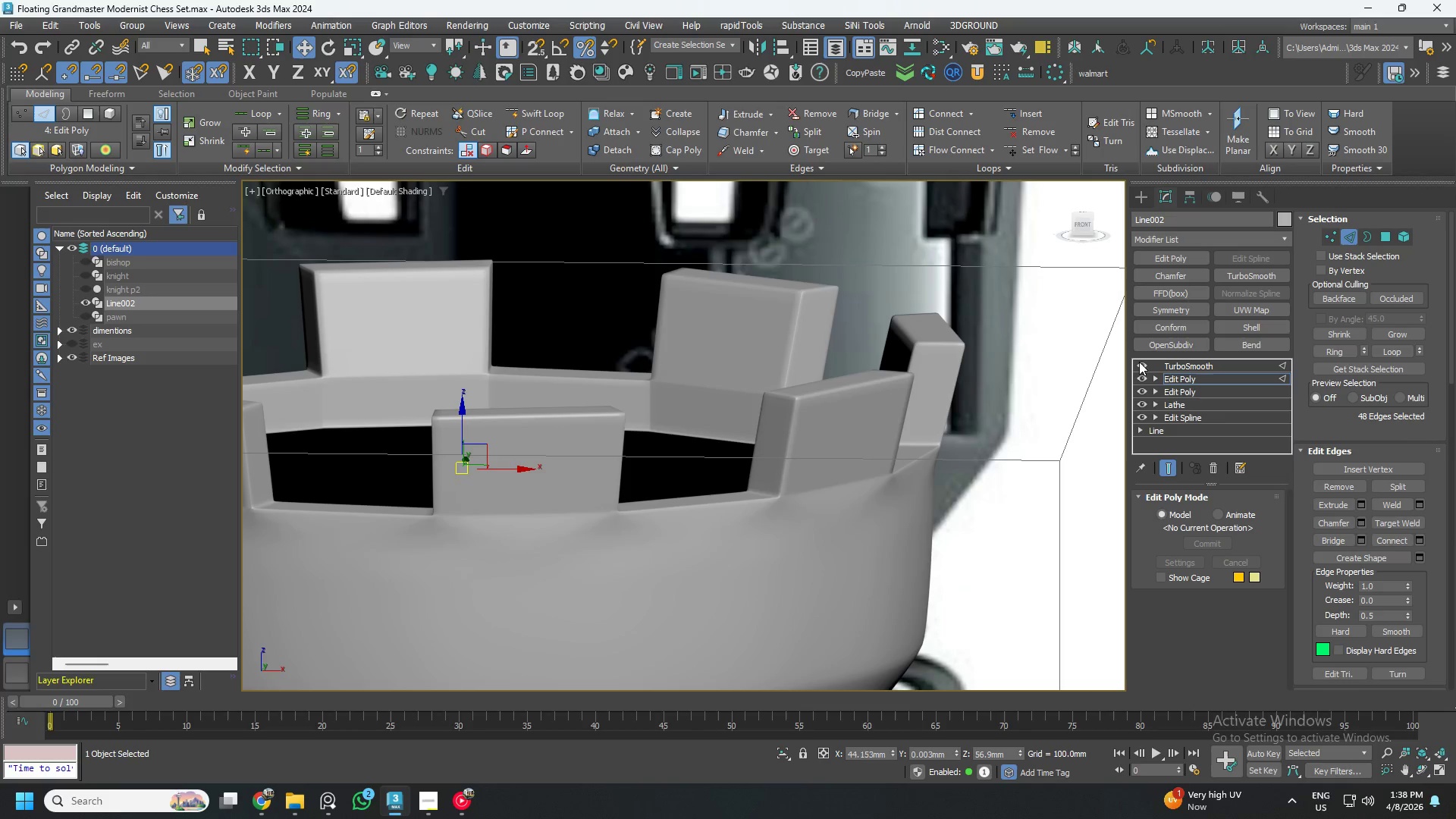 
scroll: coordinate [948, 477], scroll_direction: none, amount: 0.0
 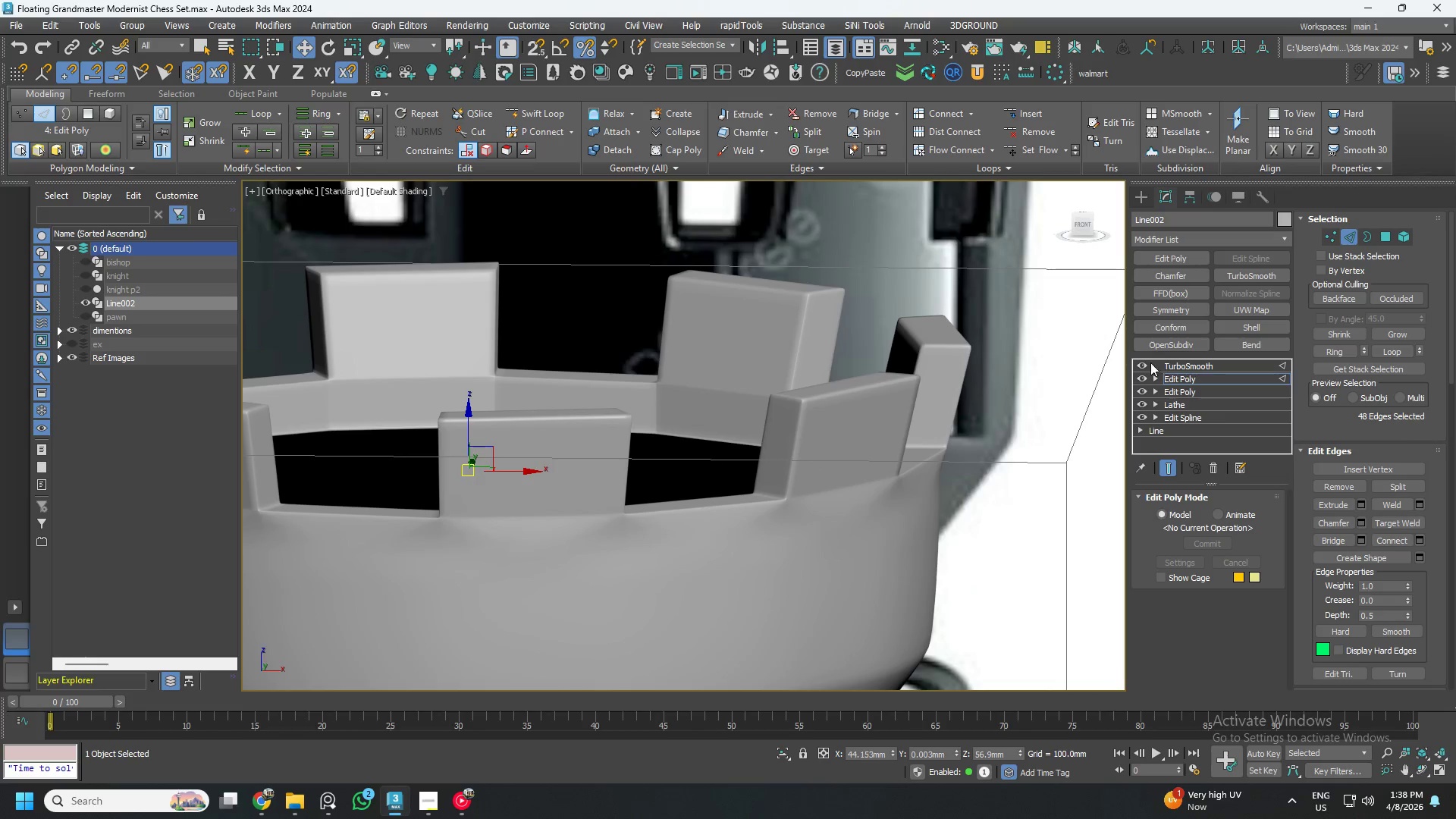 
left_click([1143, 362])
 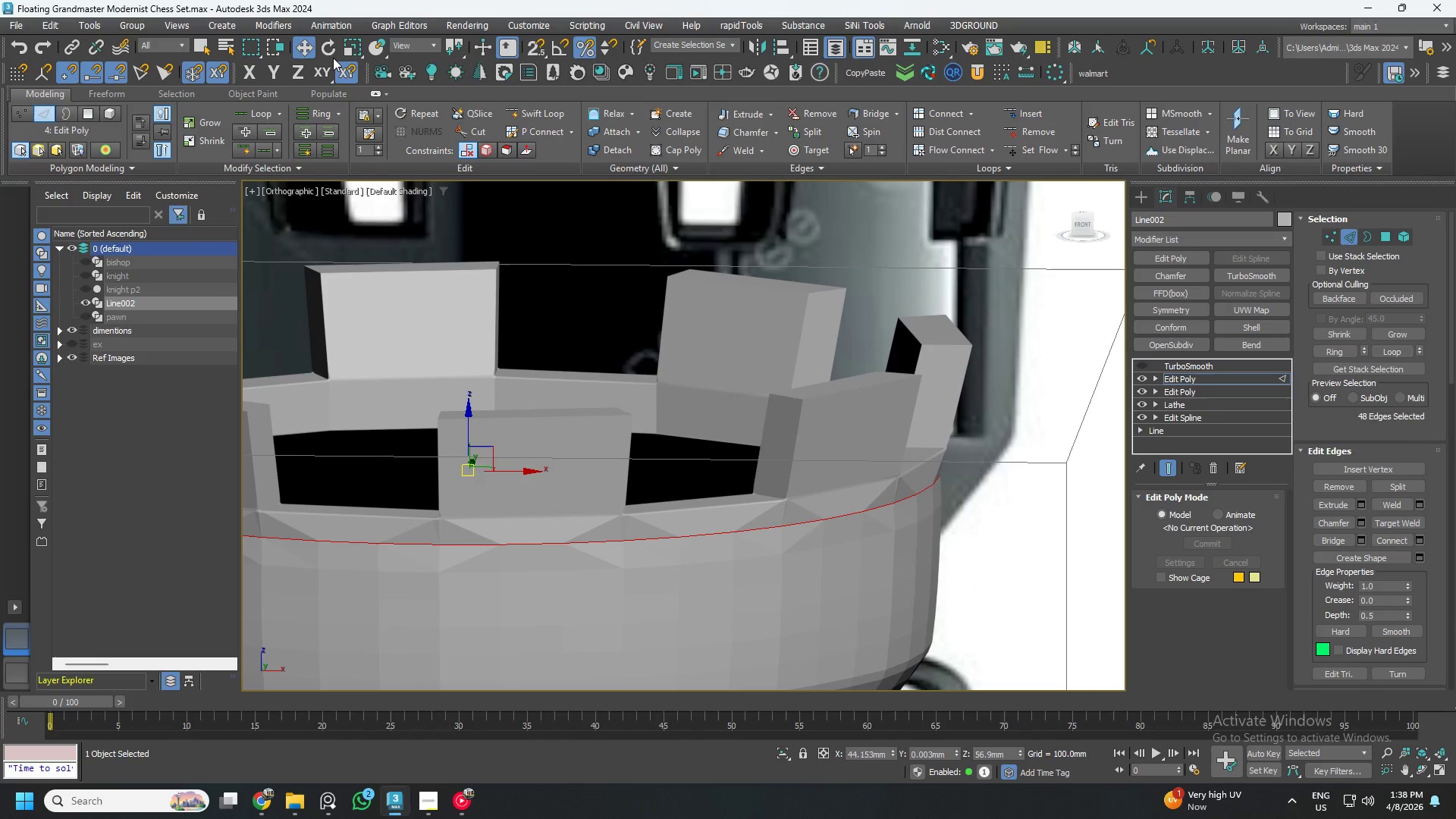 
right_click([356, 42])
 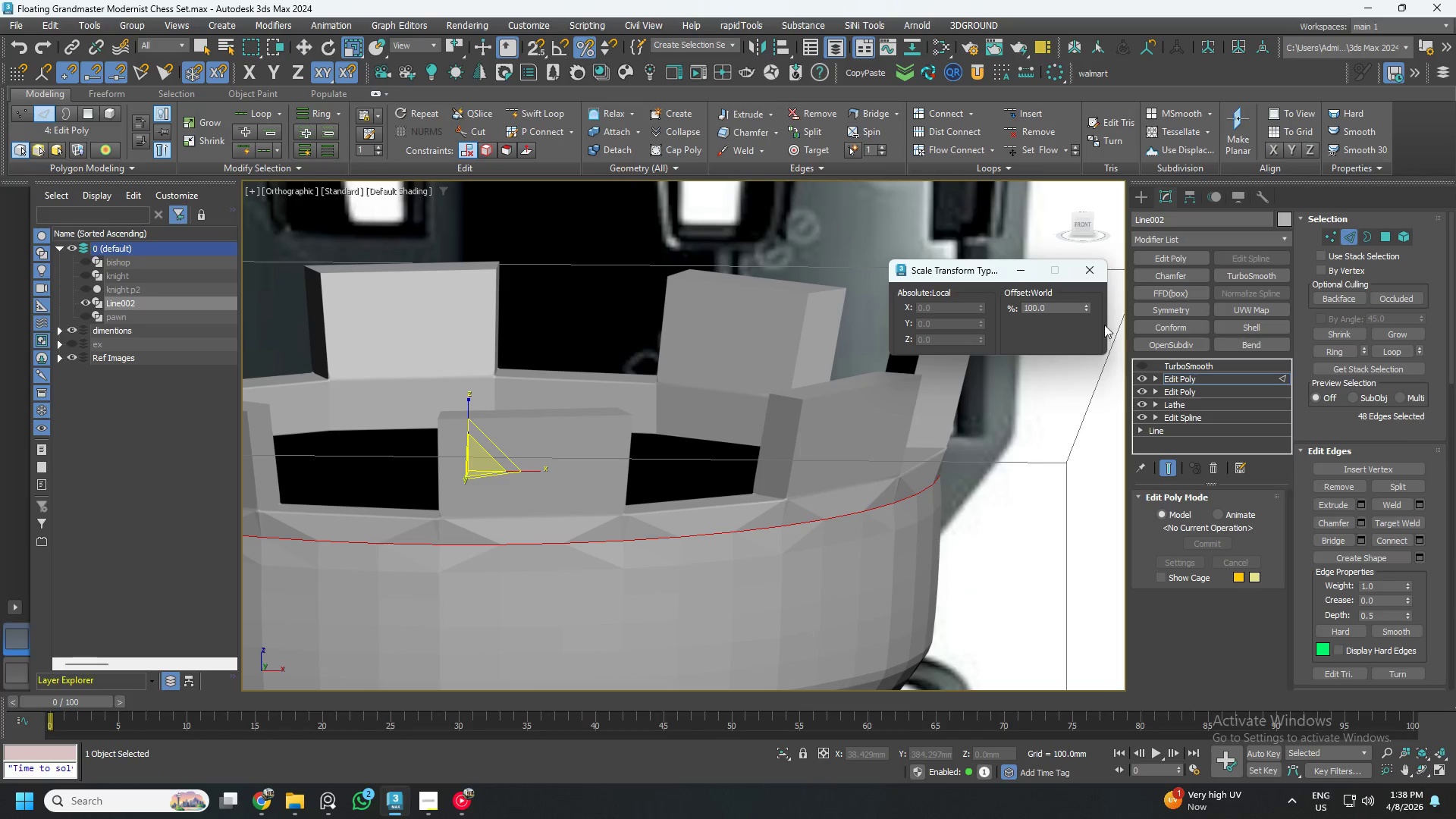 
left_click_drag(start_coordinate=[1087, 306], to_coordinate=[1086, 298])
 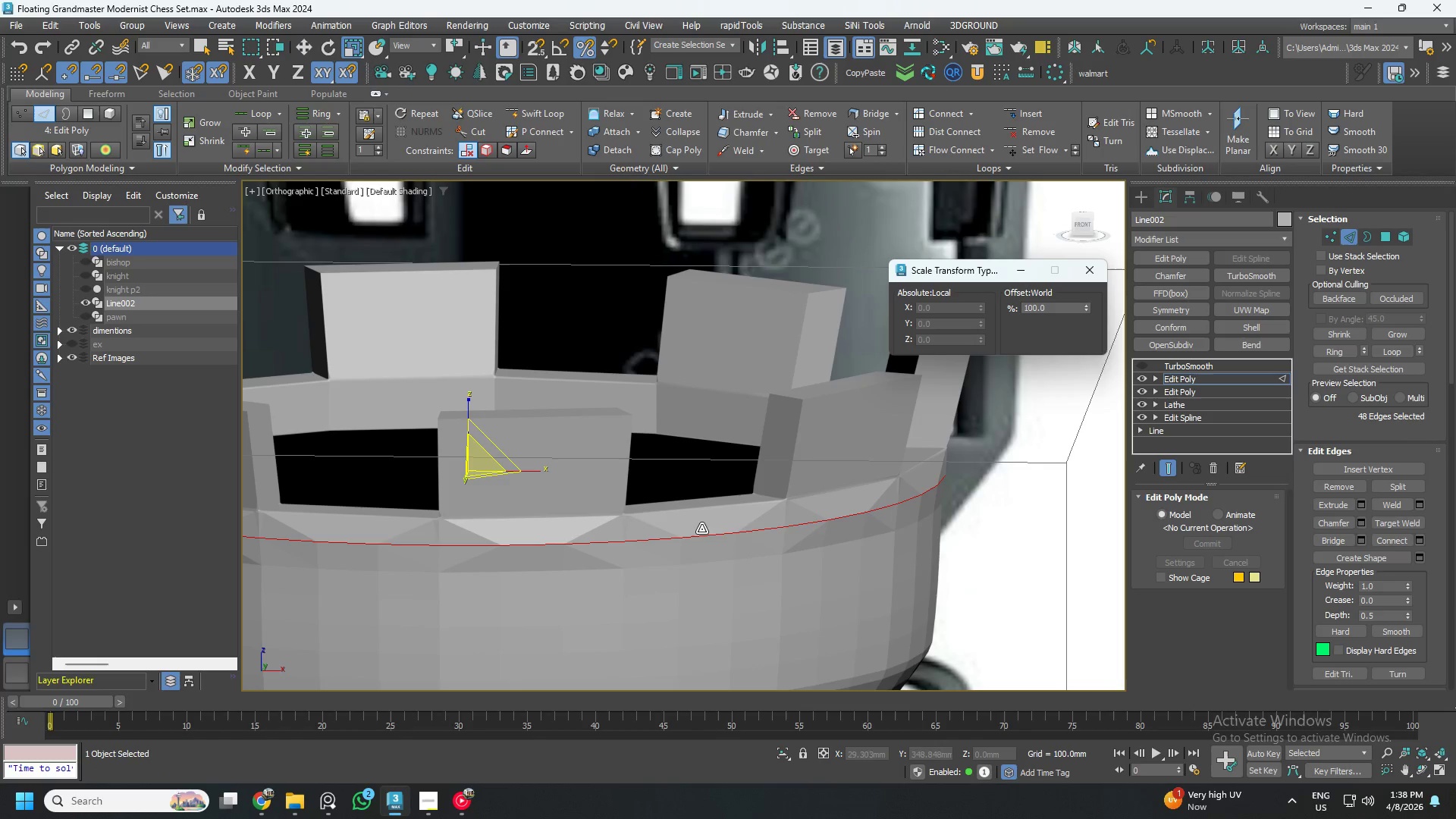 
scroll: coordinate [775, 531], scroll_direction: up, amount: 3.0
 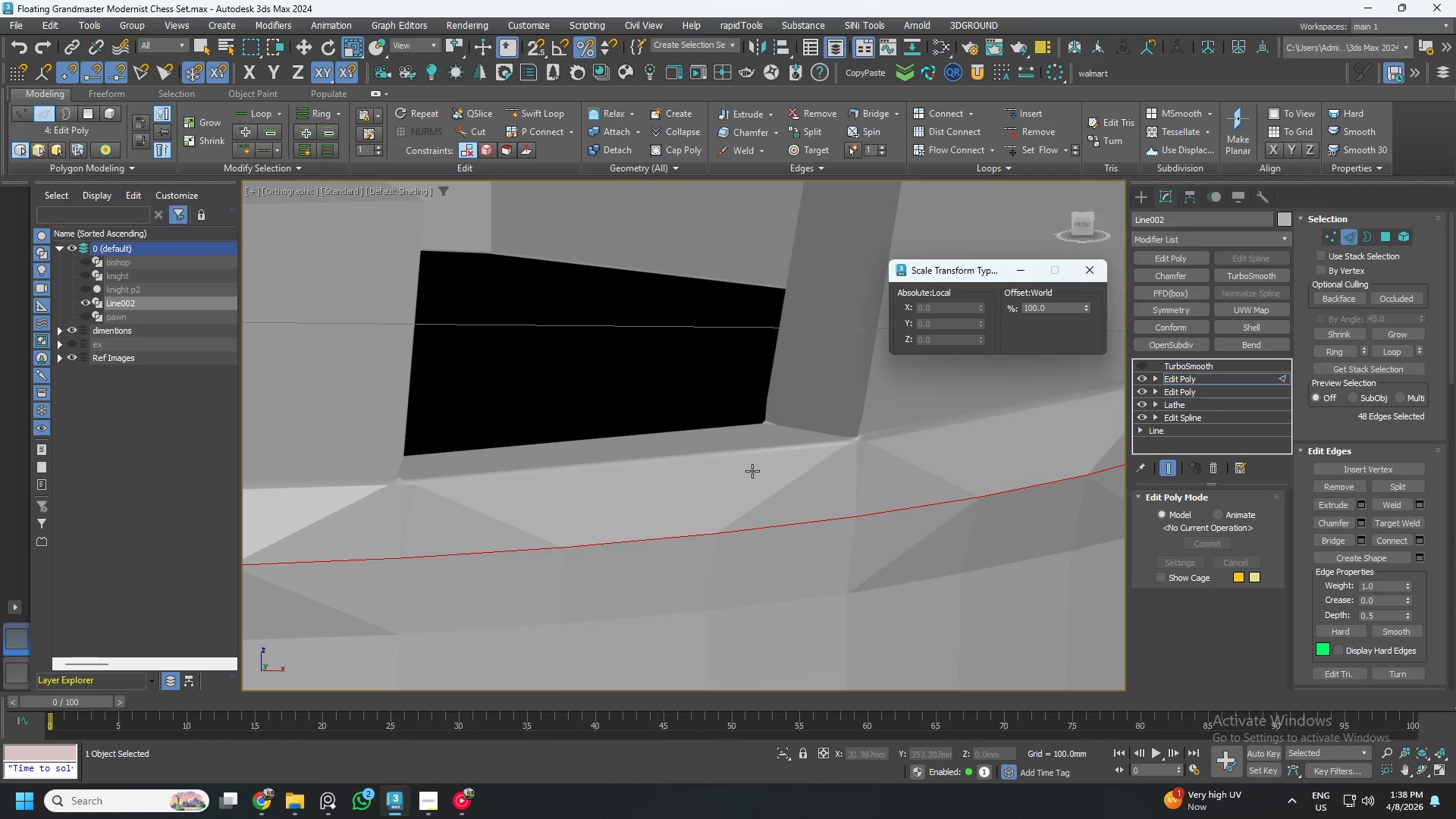 
wait(5.51)
 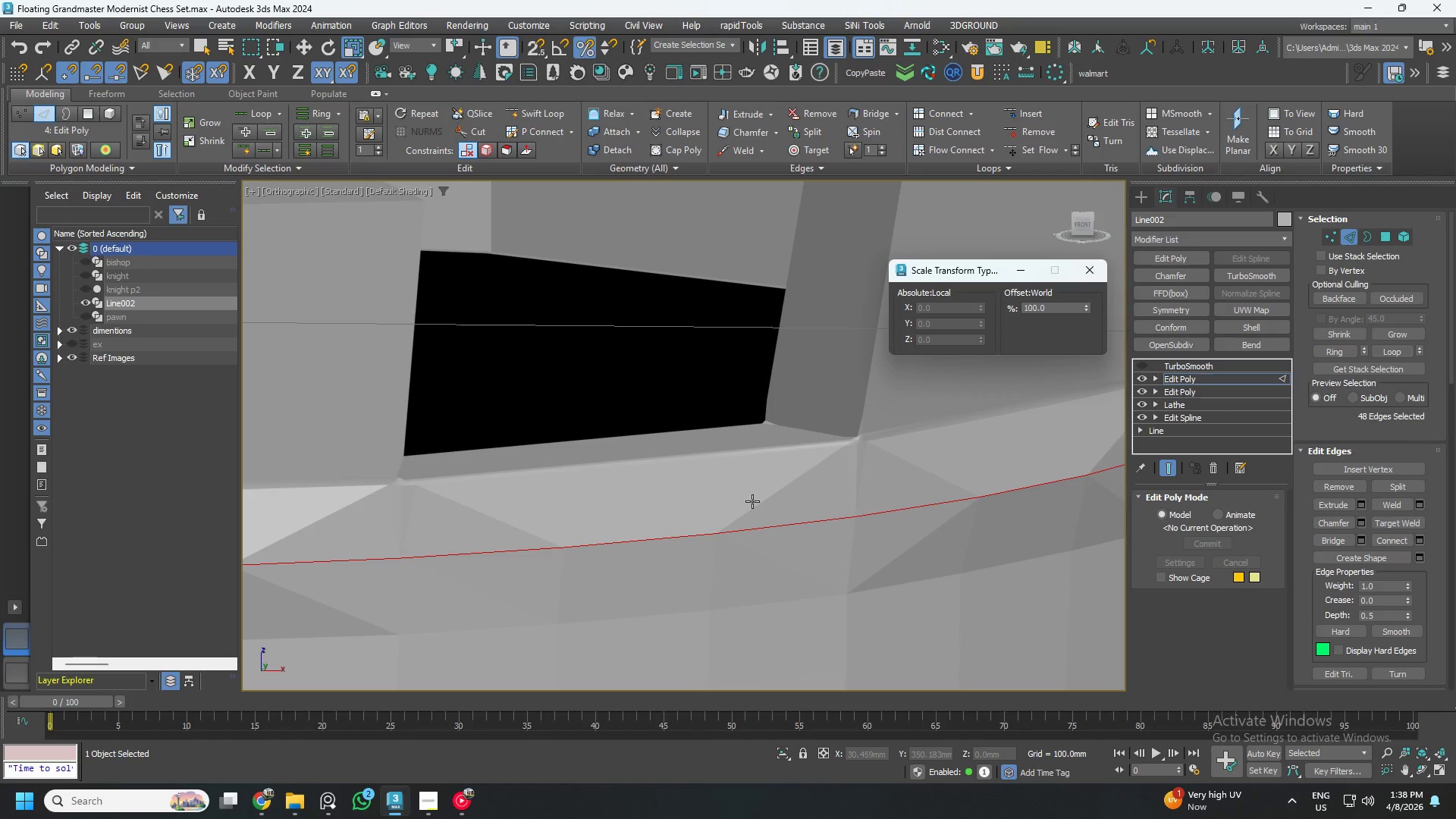 
key(Control+Z)
 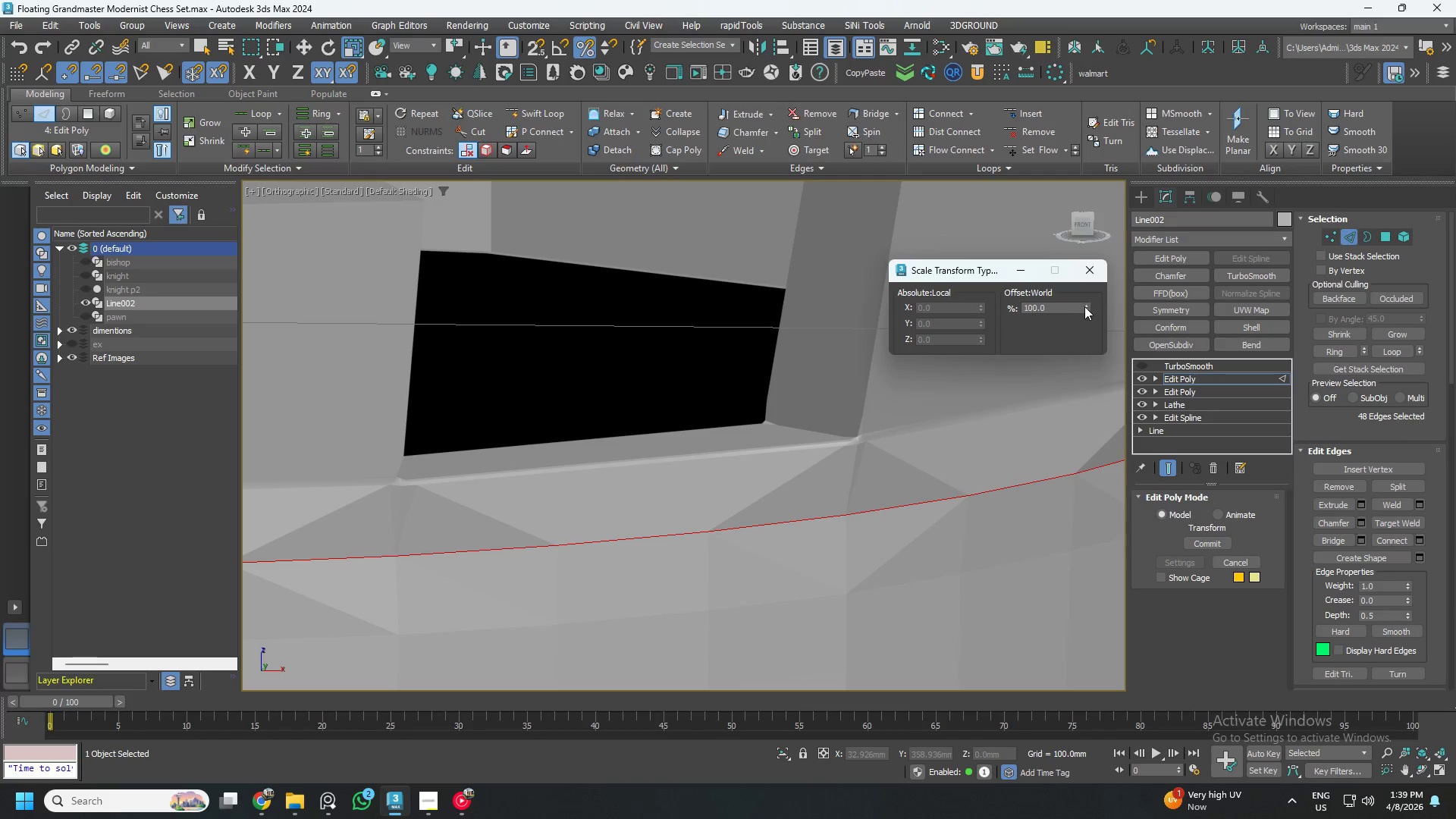 
double_click([1085, 304])
 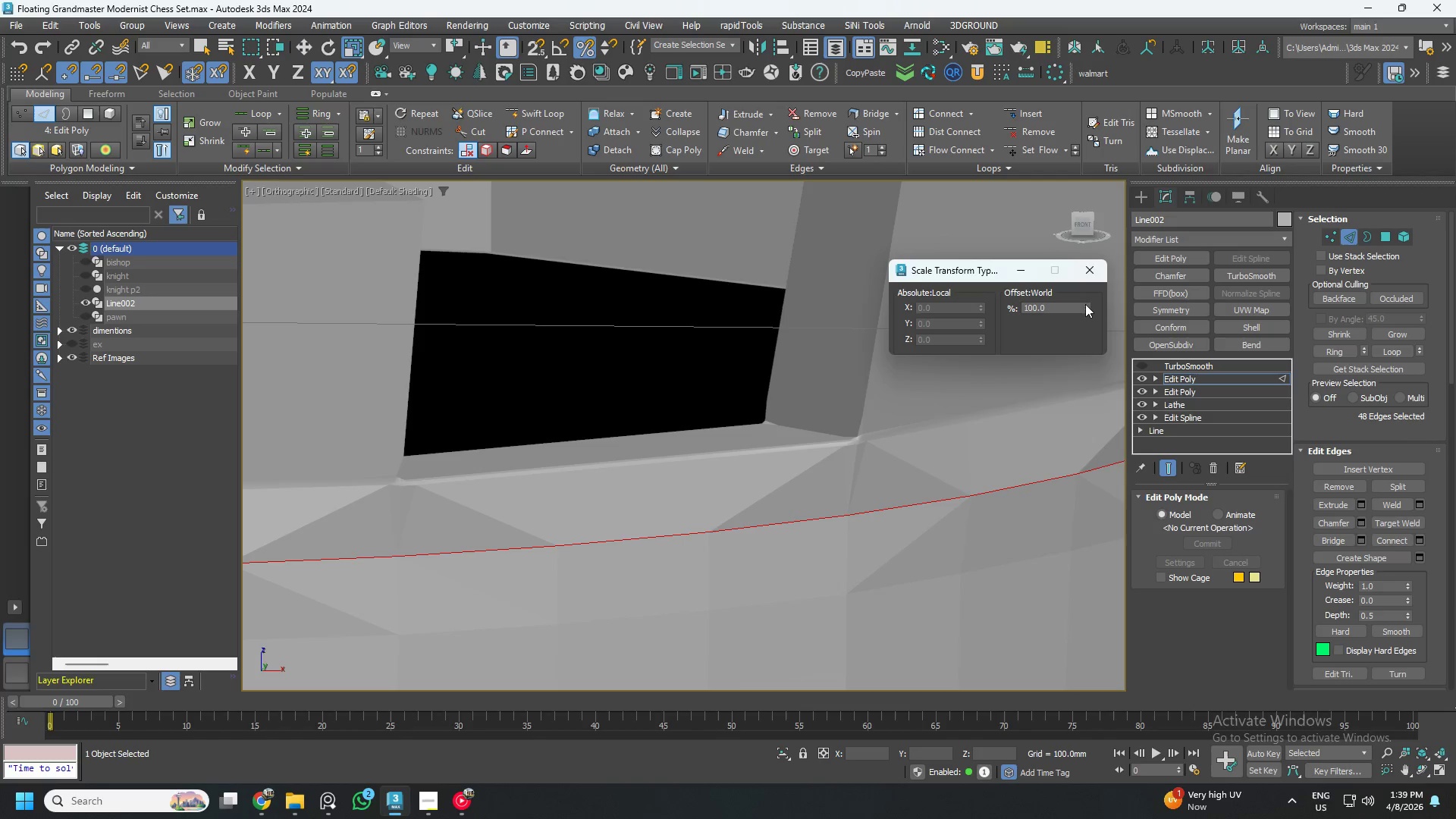 
triple_click([1085, 304])
 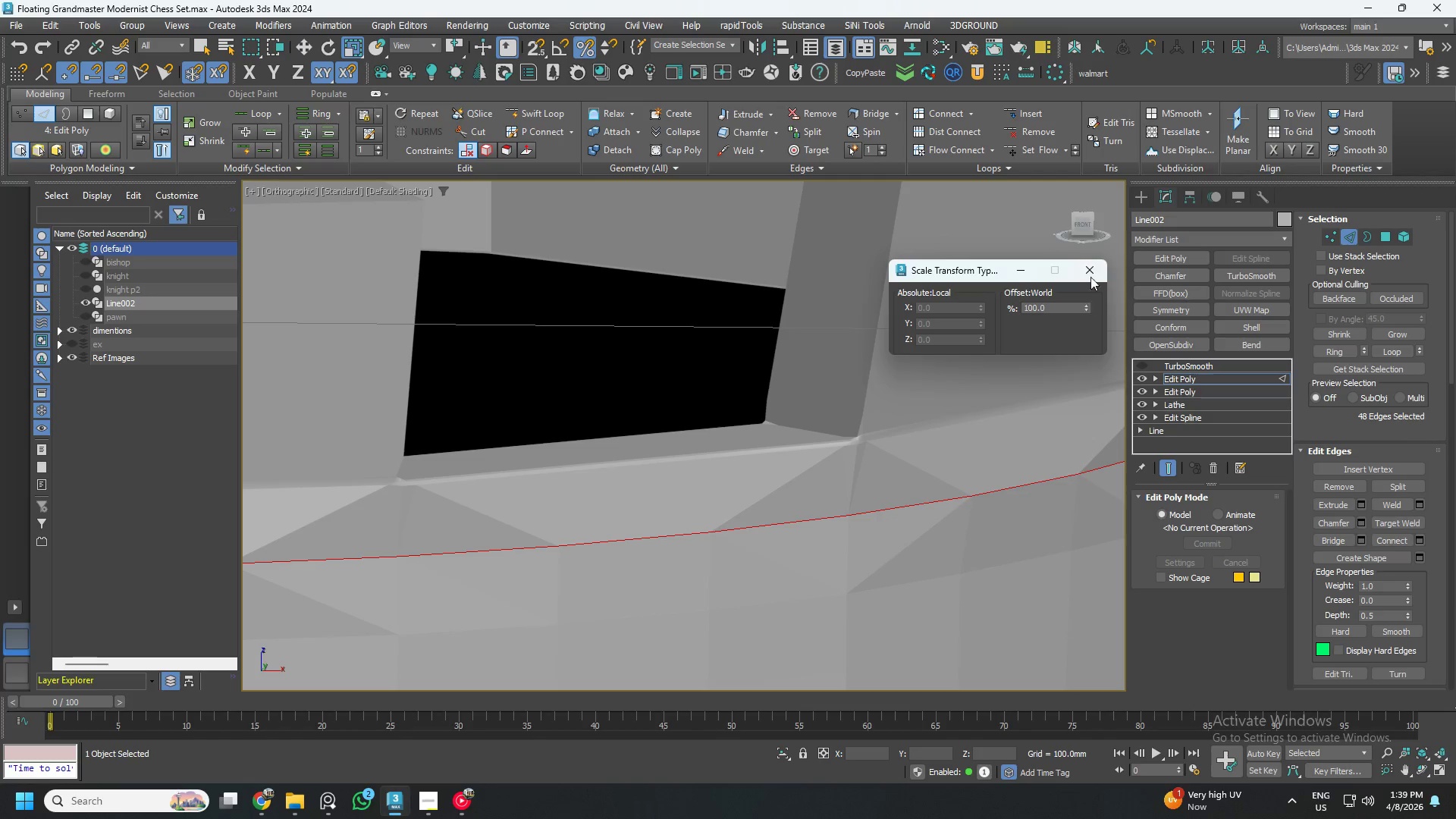 
left_click([1092, 265])
 